 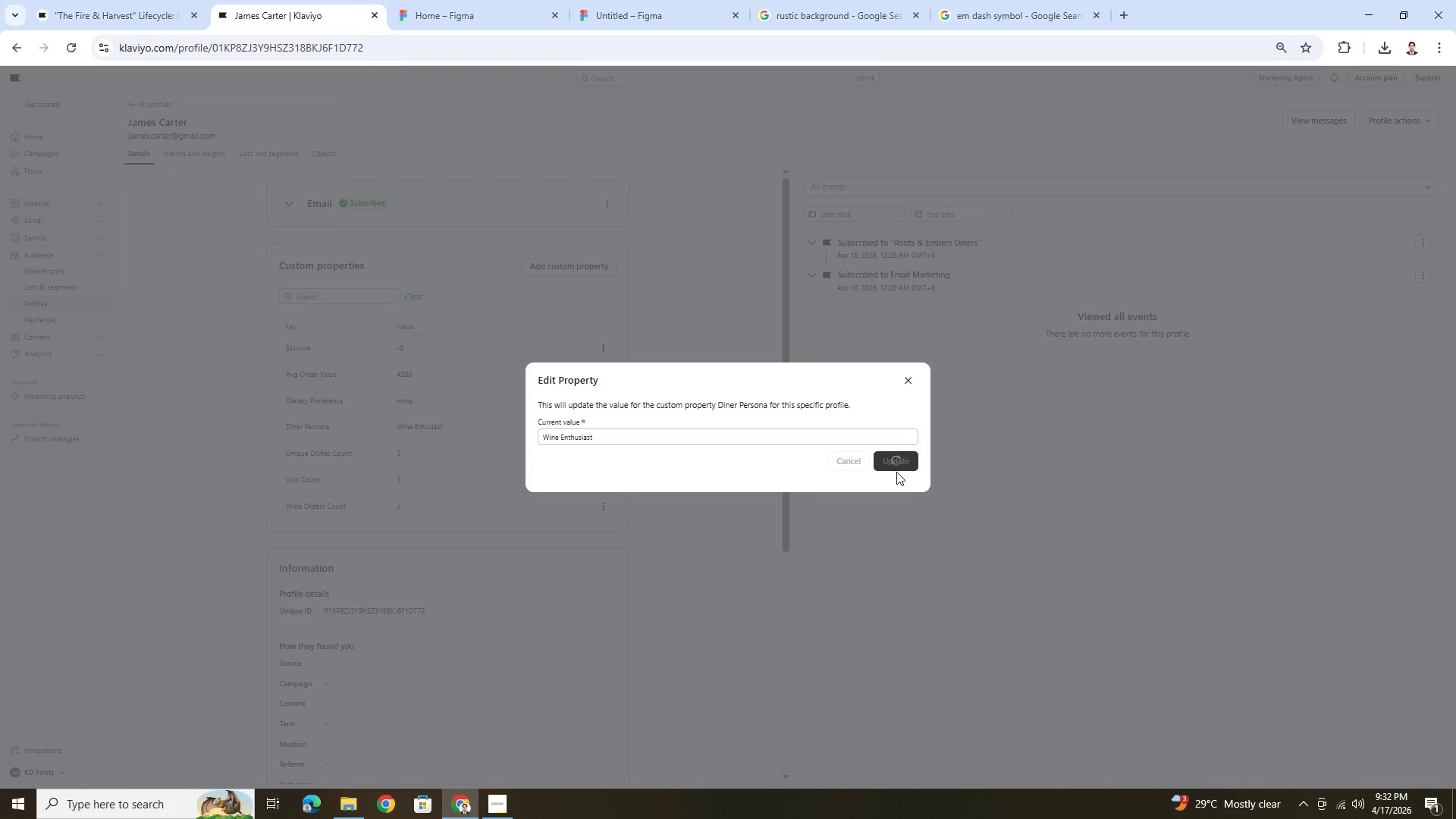 
left_click([113, 20])
 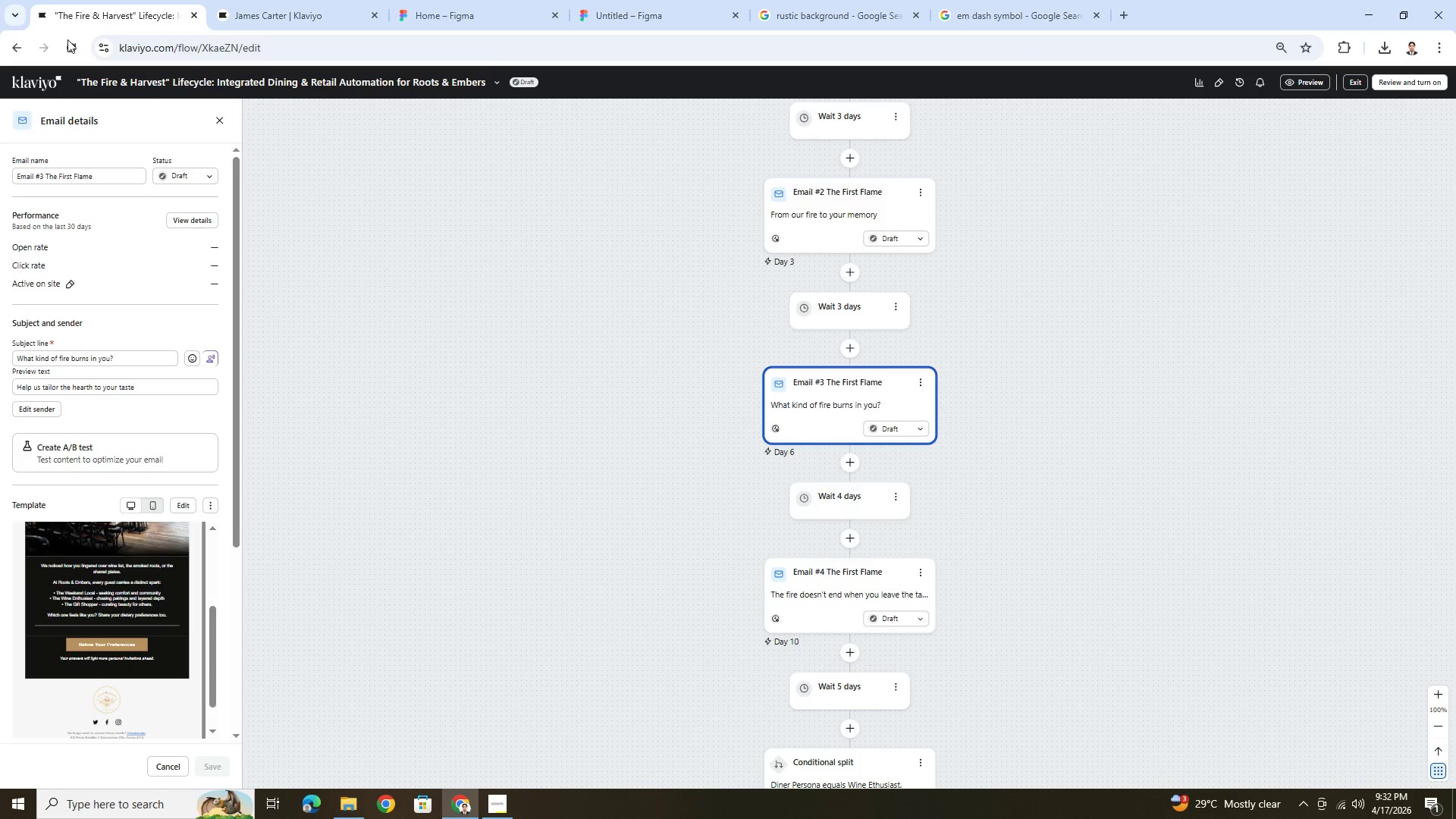 
left_click([67, 41])
 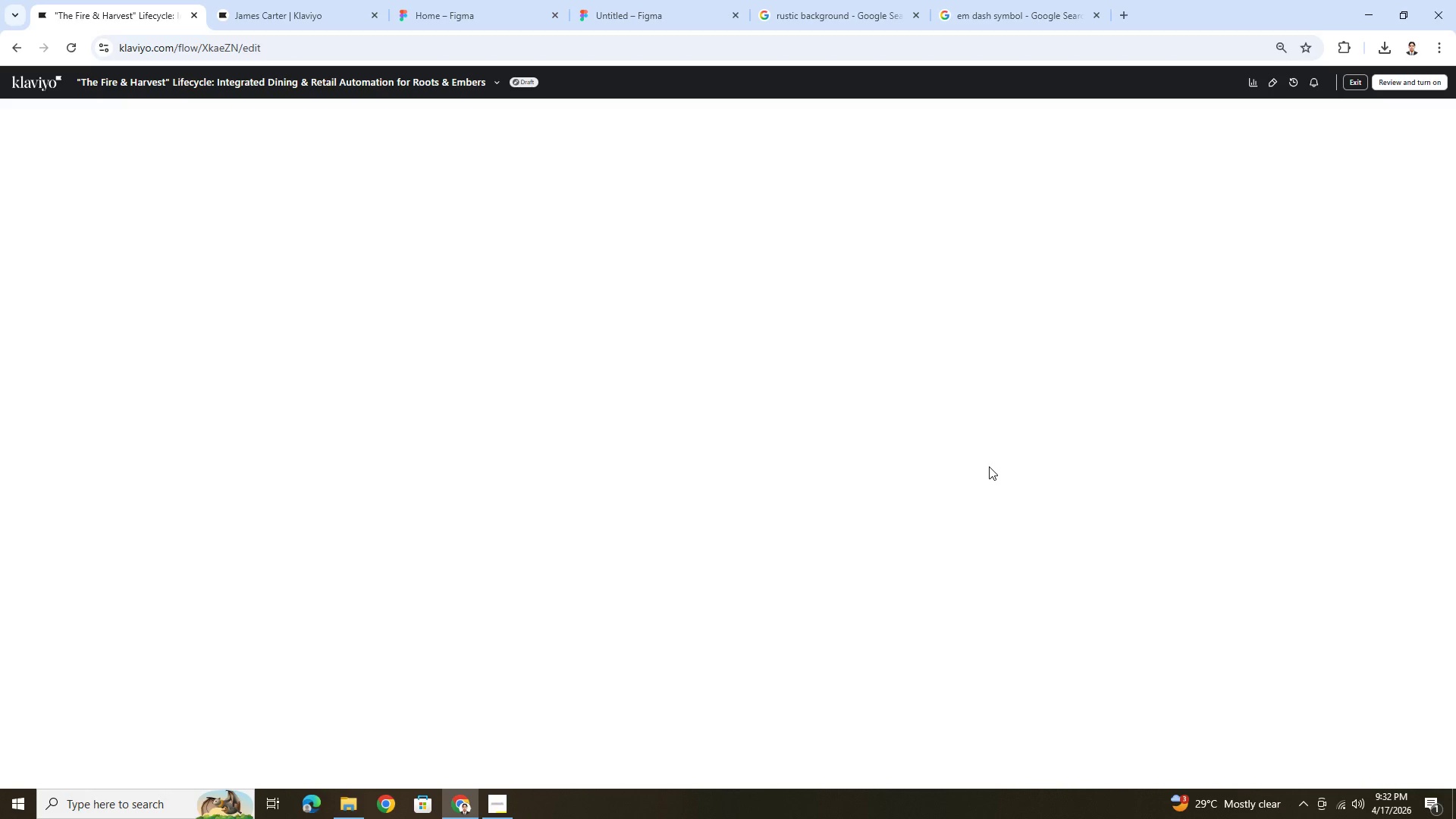 
wait(11.25)
 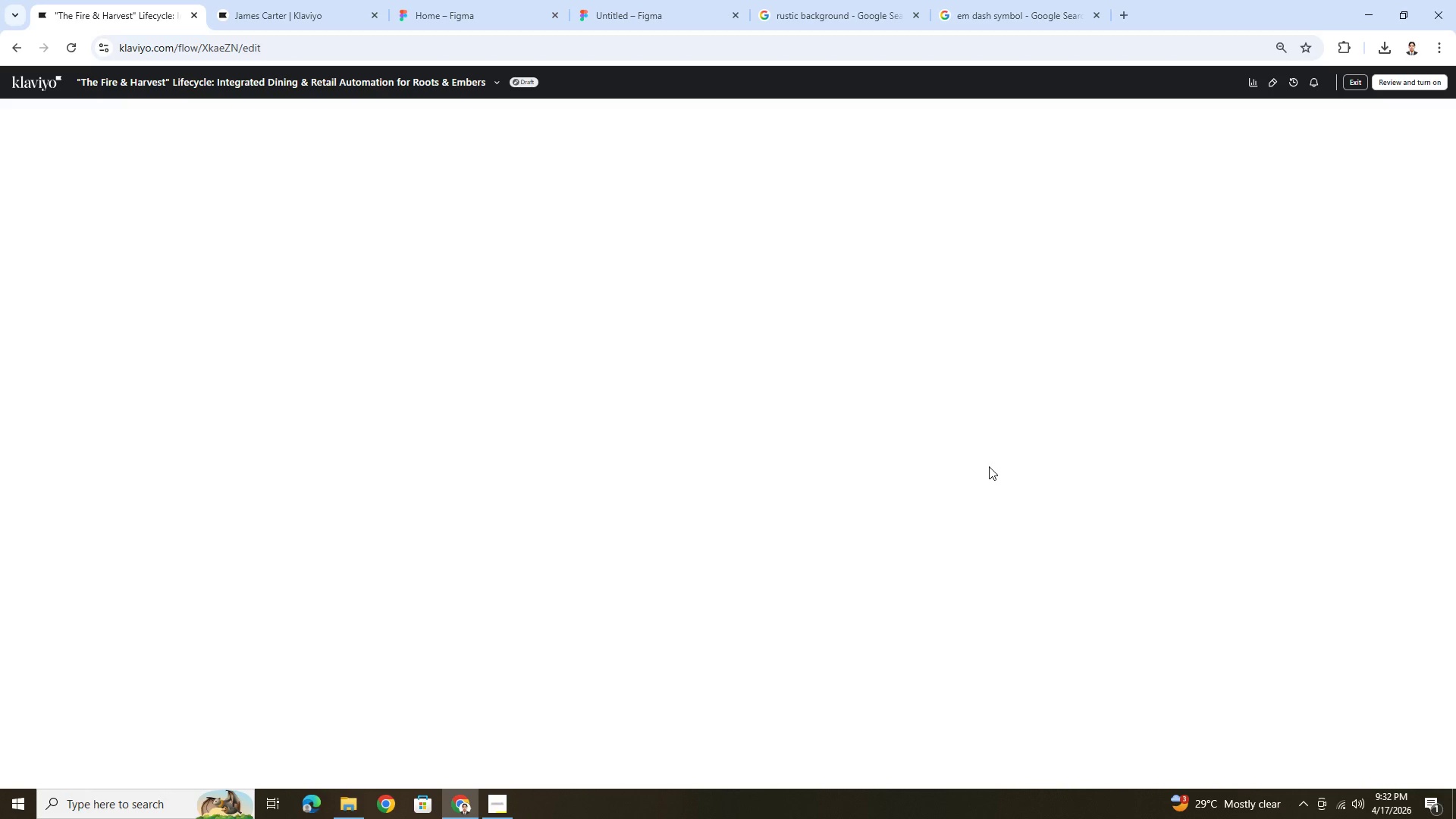 
scroll: coordinate [959, 507], scroll_direction: down, amount: 10.0
 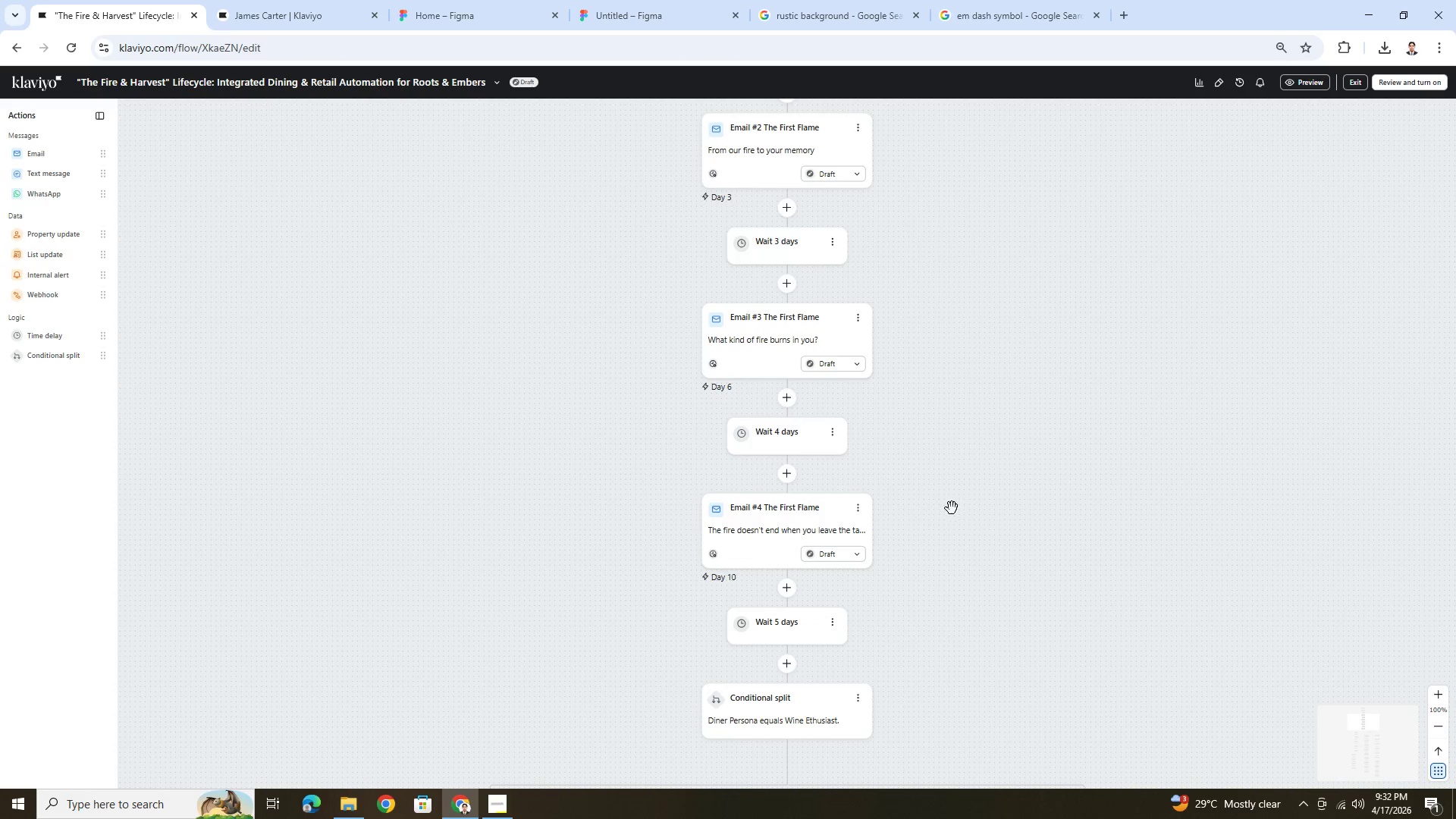 
left_click([861, 697])
 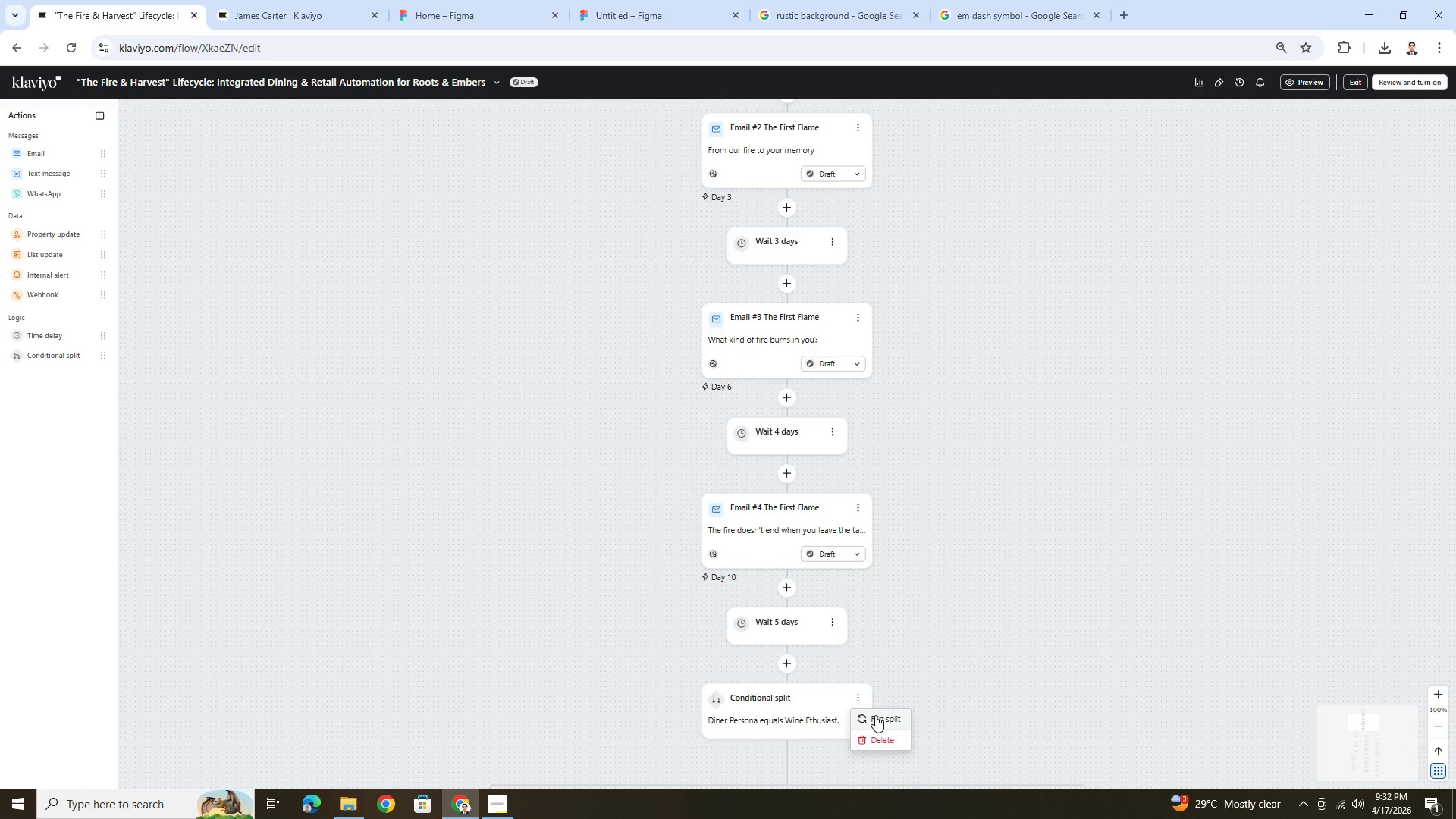 
left_click([757, 704])
 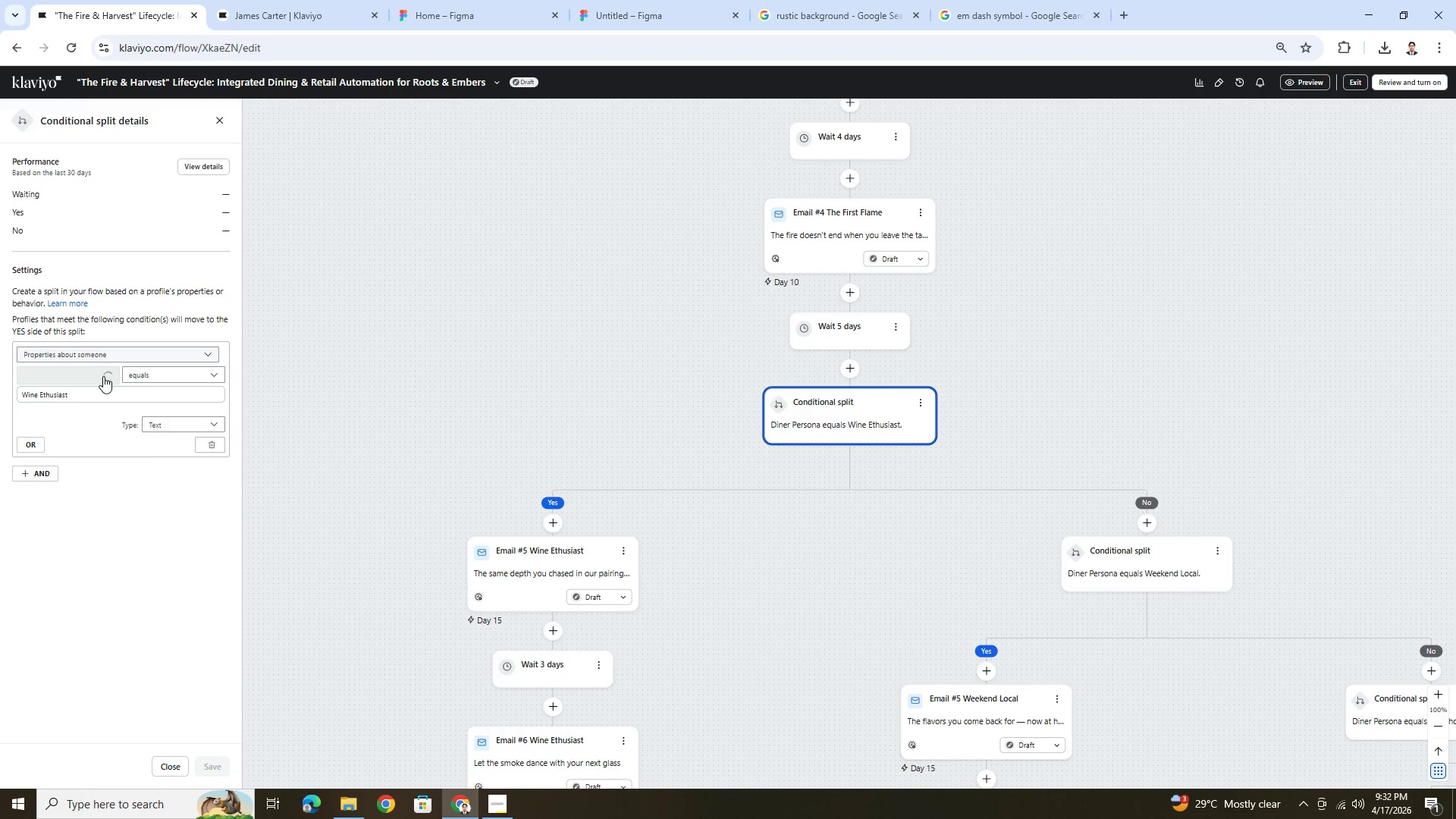 
left_click([102, 376])
 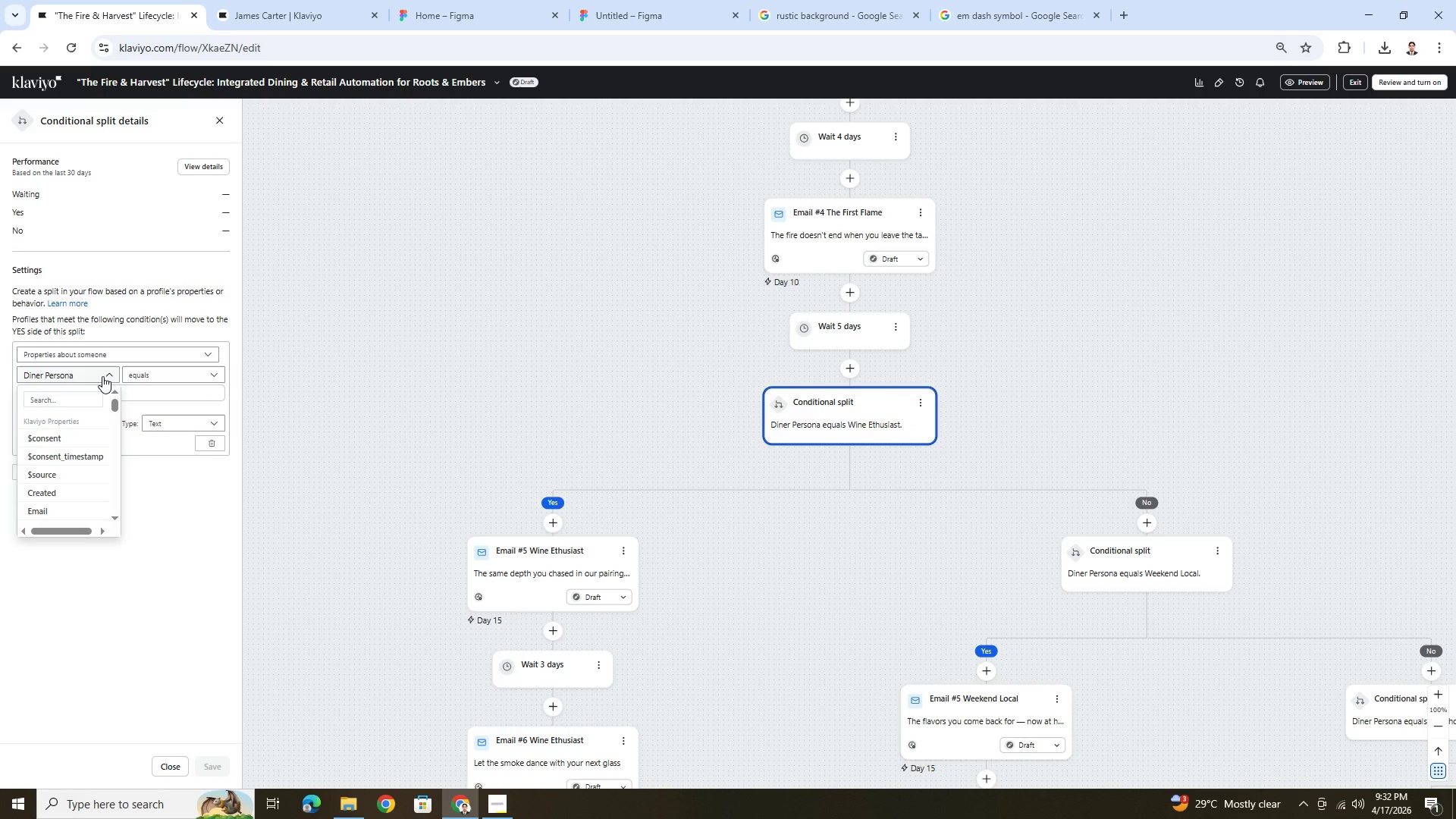 
left_click([102, 376])
 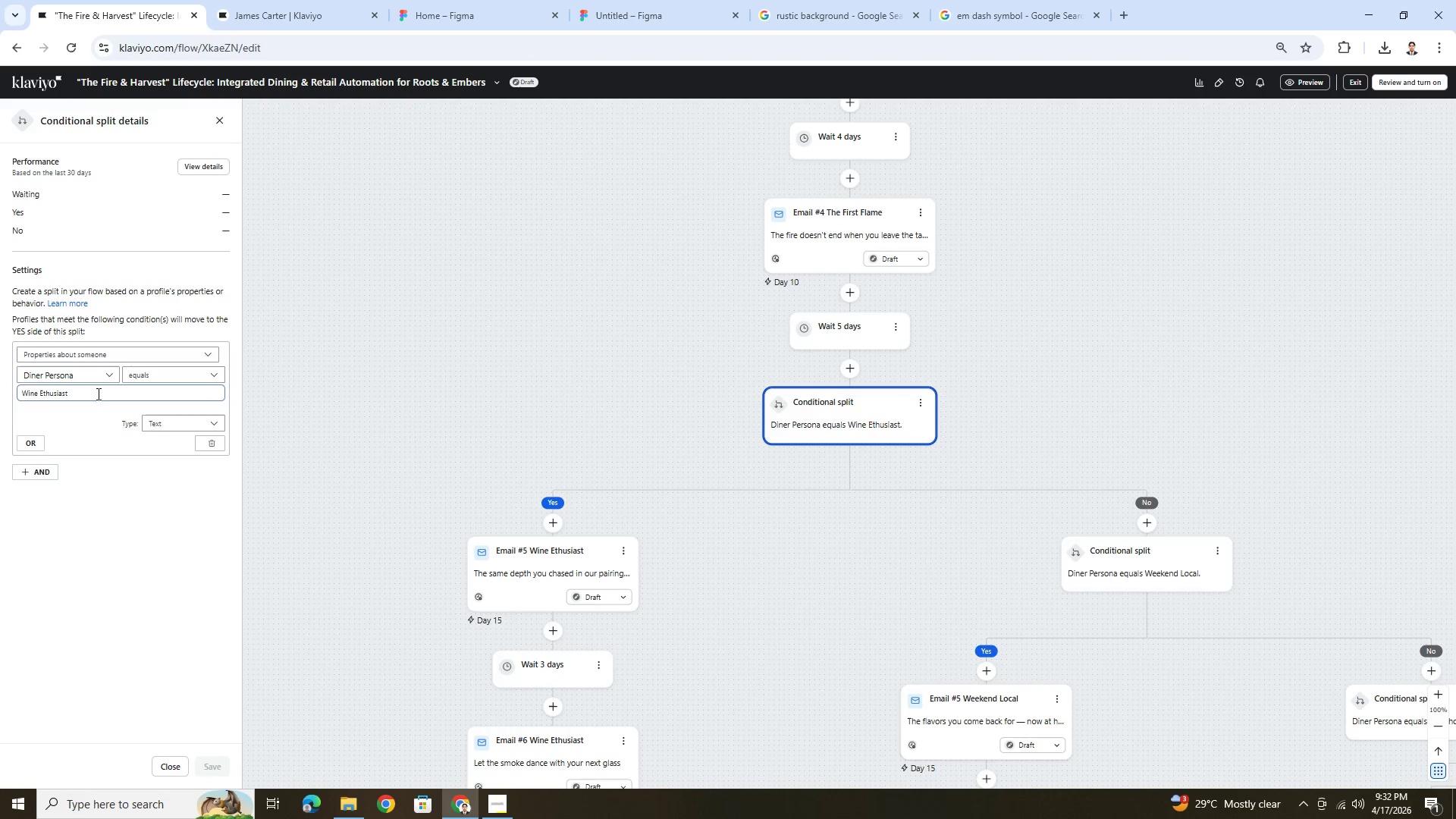 
left_click([97, 394])
 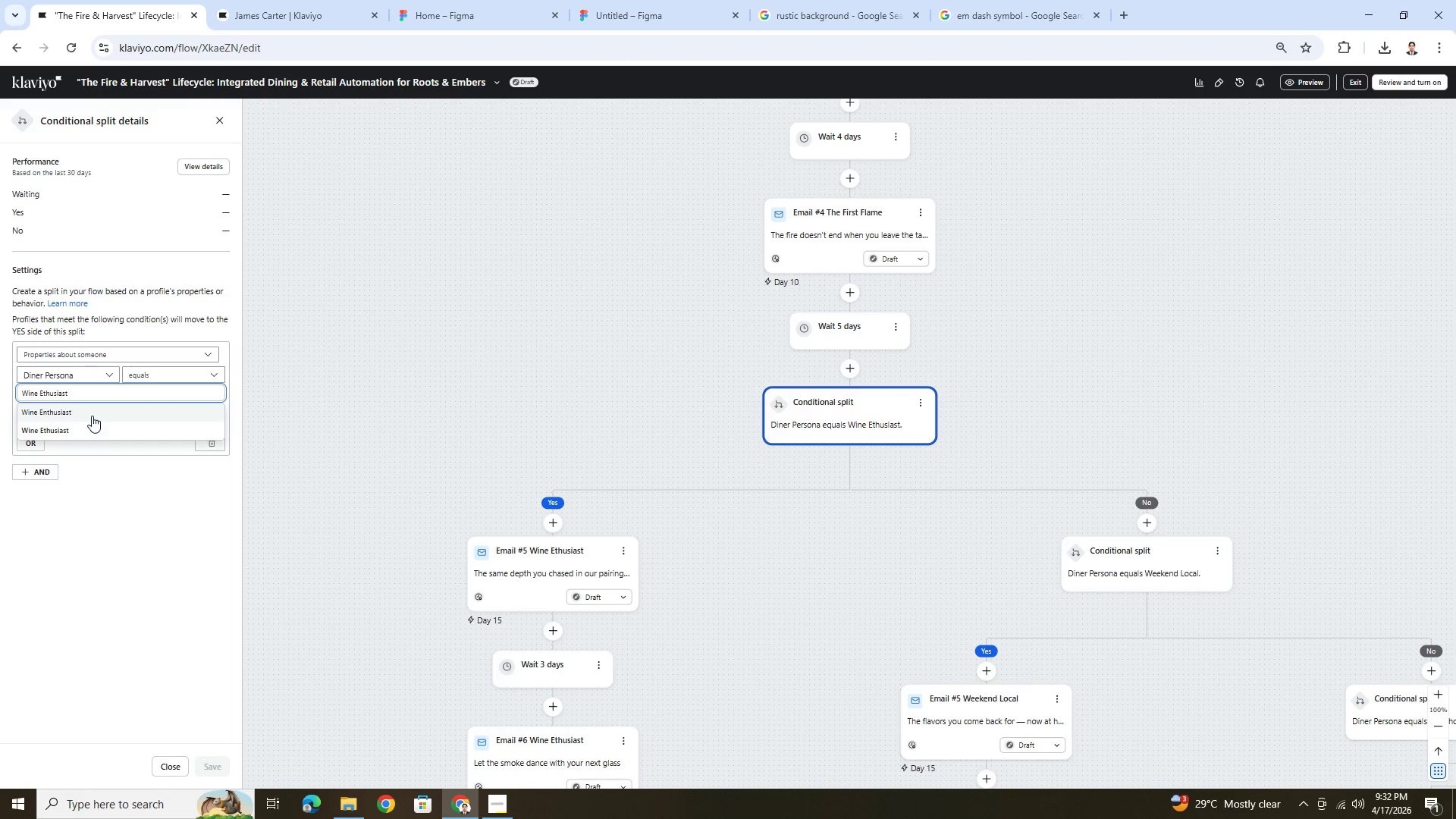 
left_click([92, 416])
 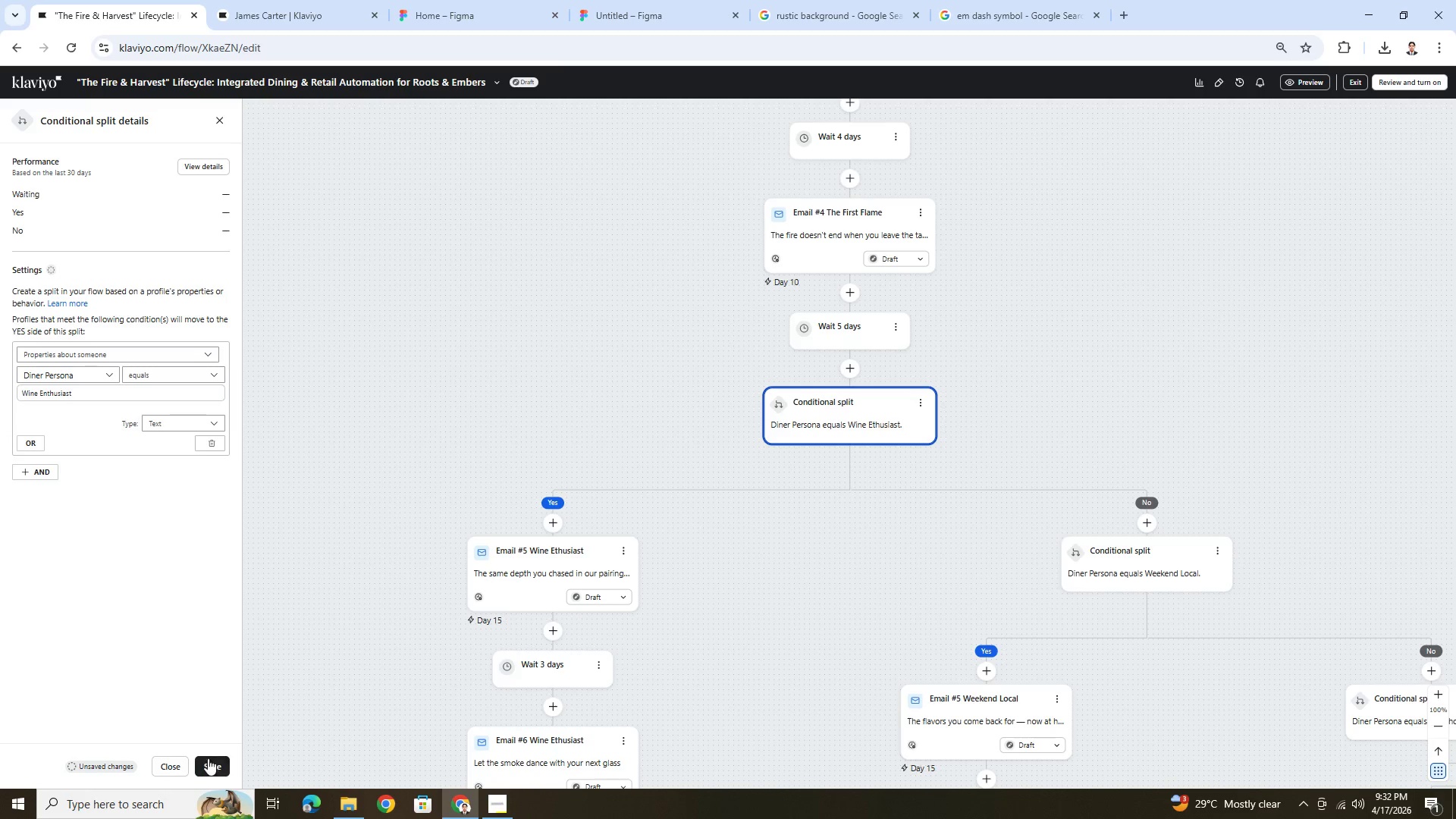 
wait(6.5)
 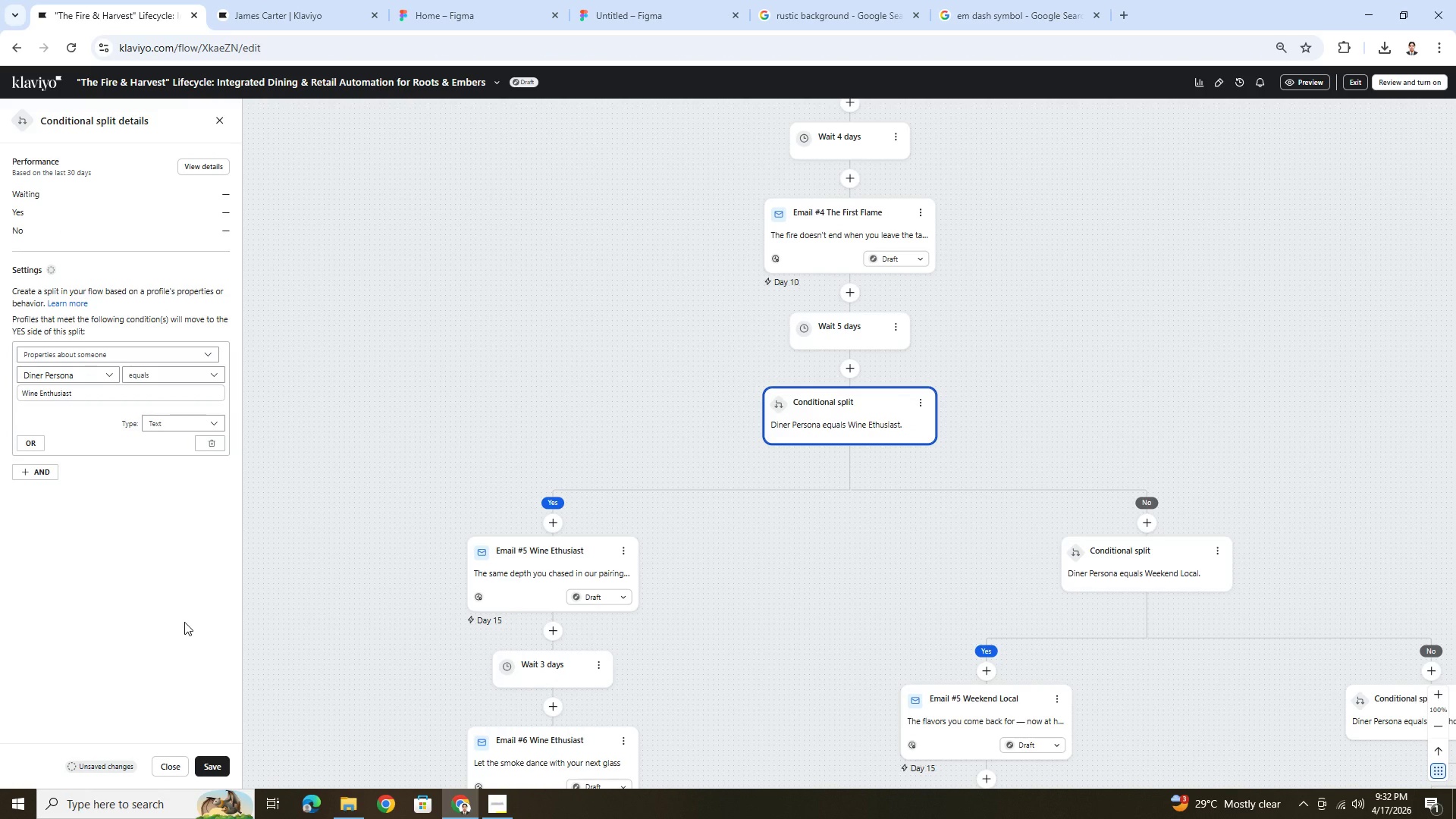 
left_click([210, 763])
 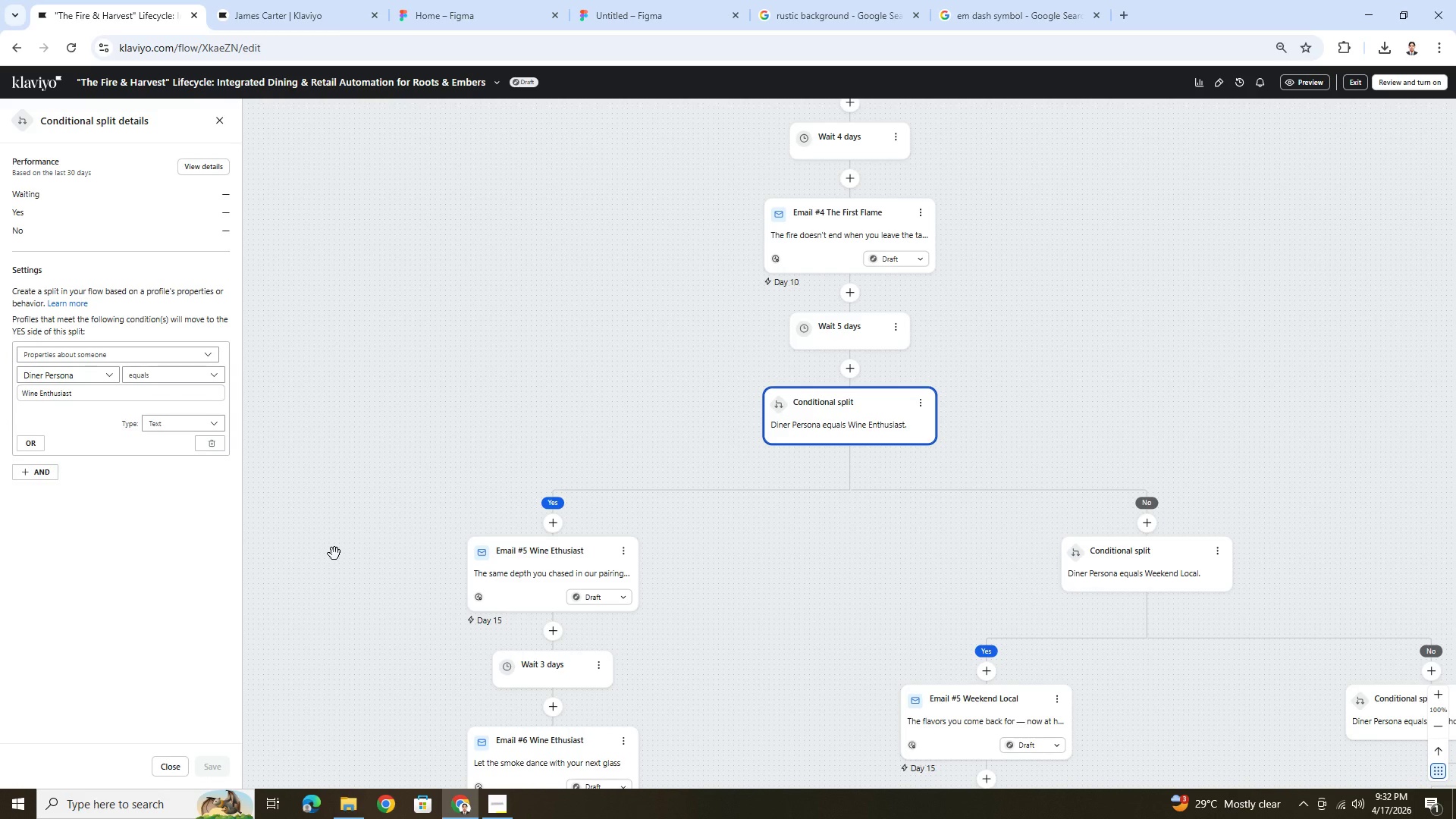 
wait(14.52)
 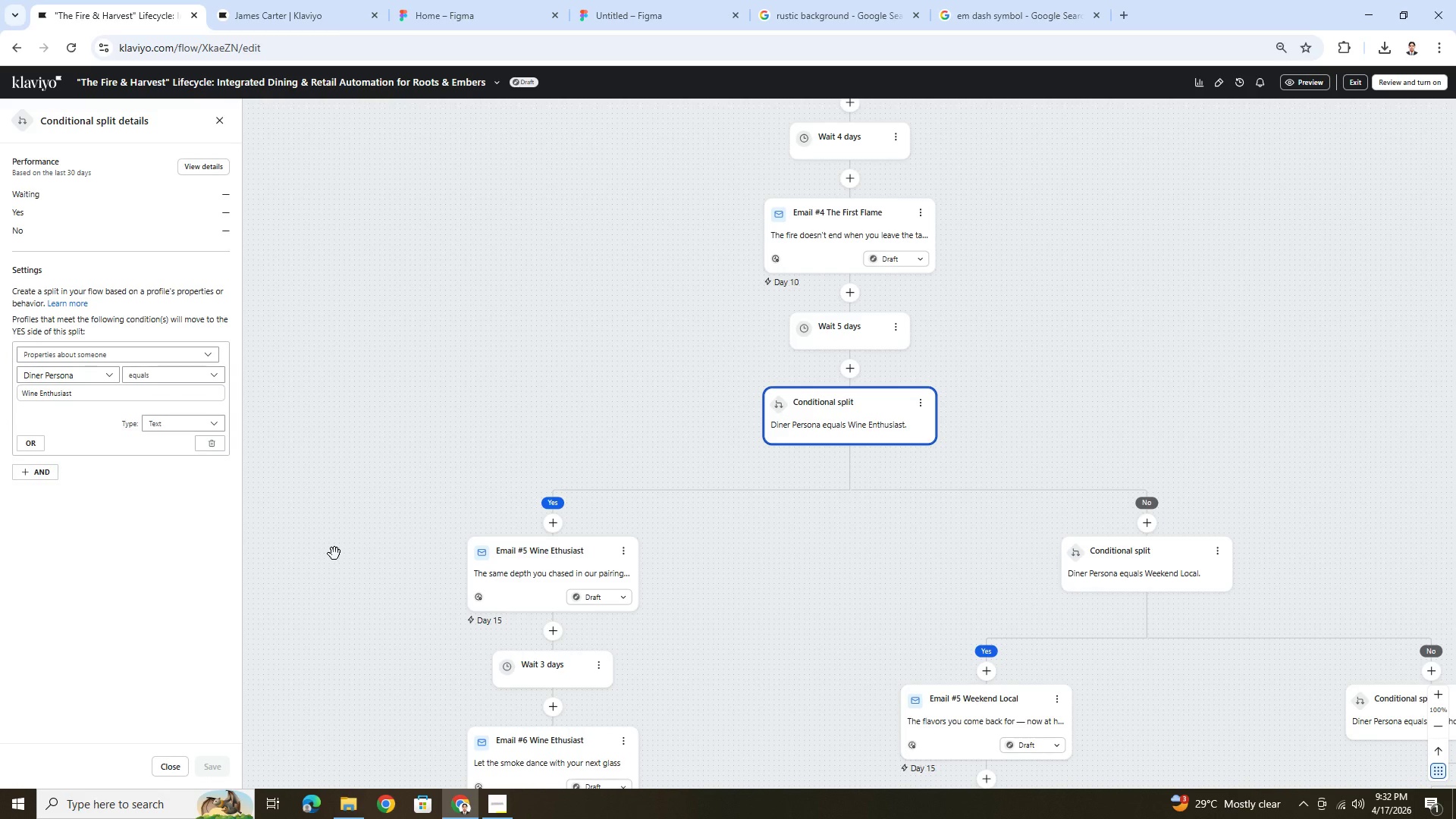 
left_click_drag(start_coordinate=[792, 614], to_coordinate=[877, 538])
 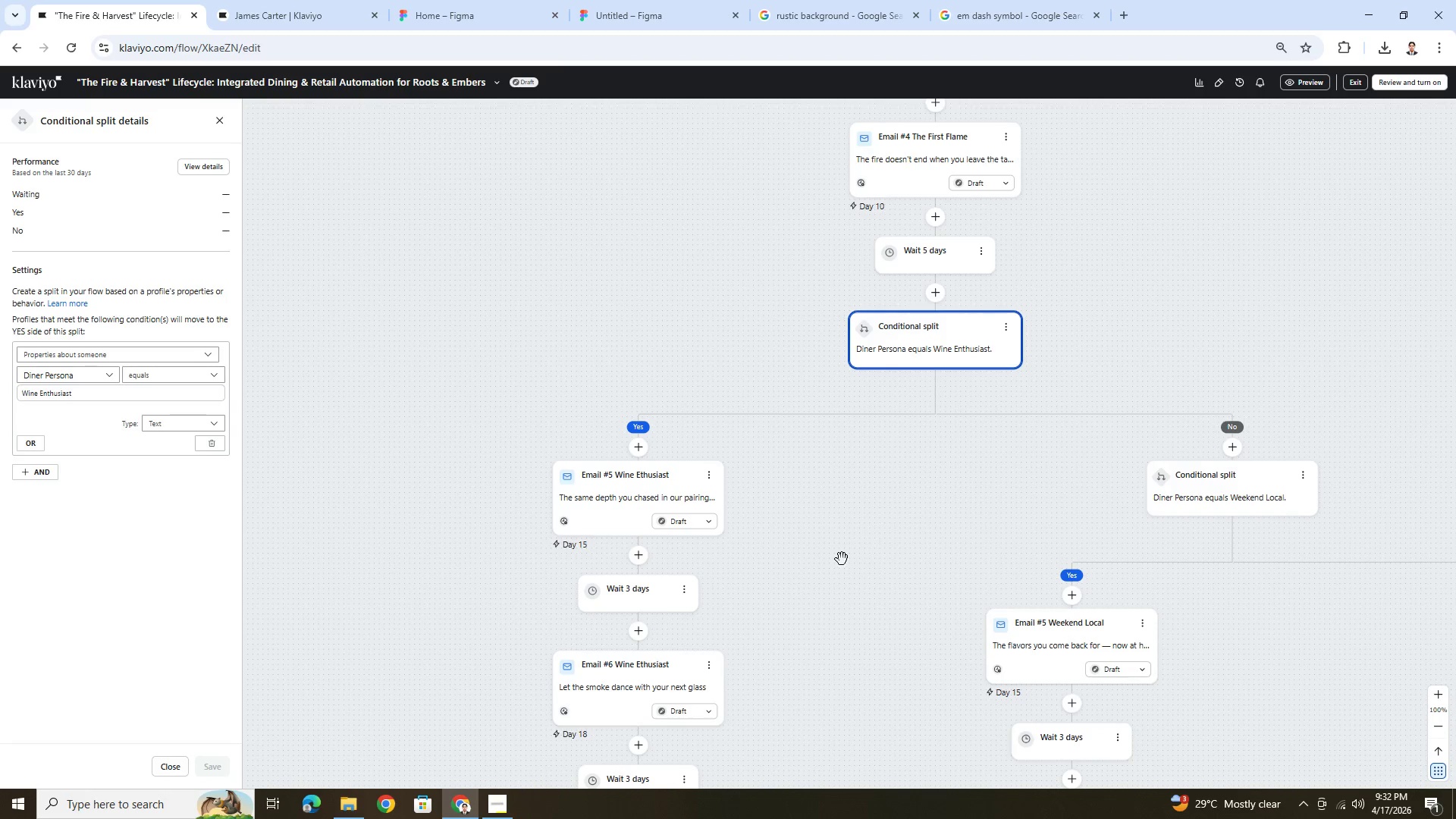 
left_click_drag(start_coordinate=[833, 573], to_coordinate=[877, 556])
 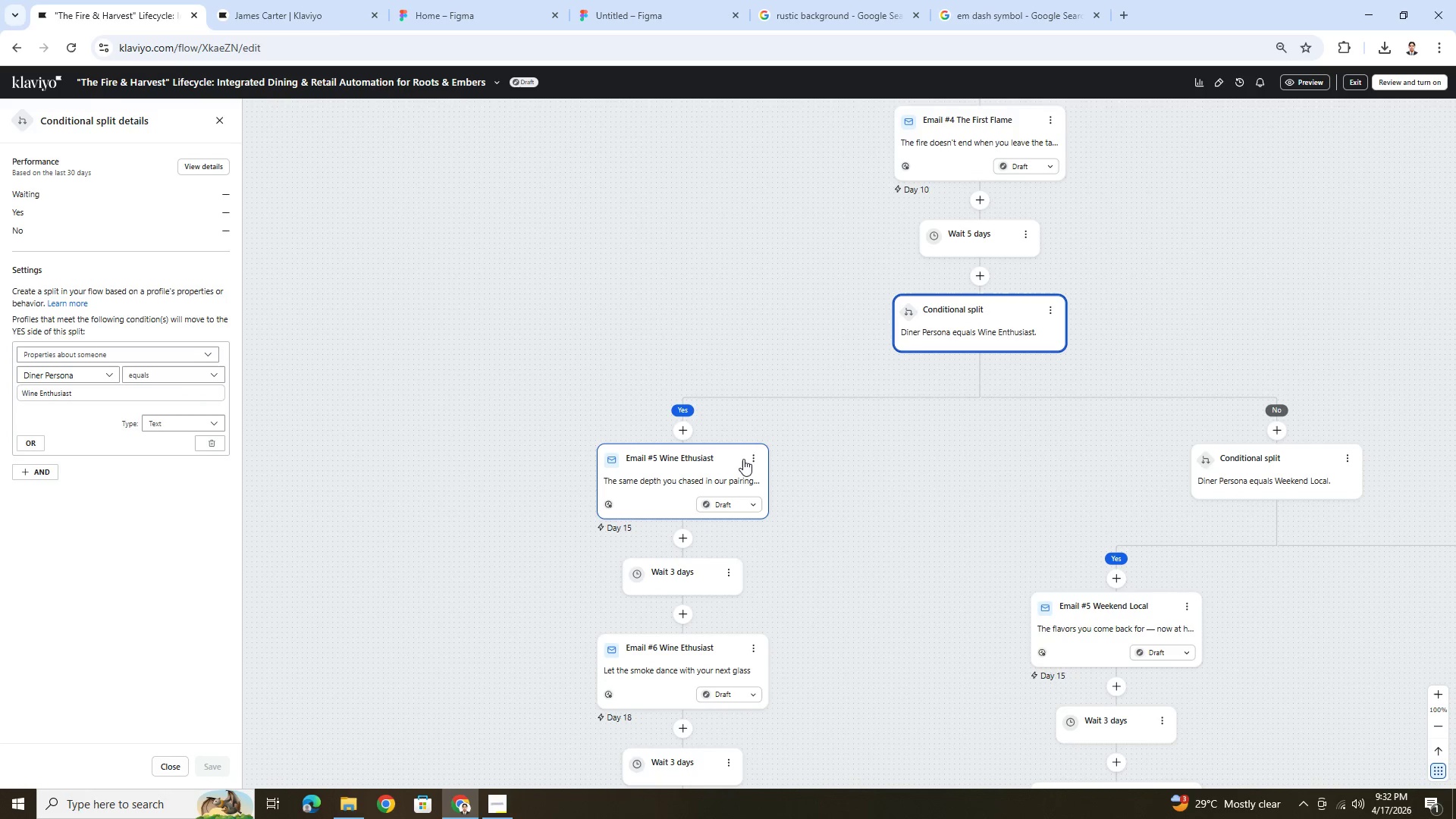 
left_click([752, 456])
 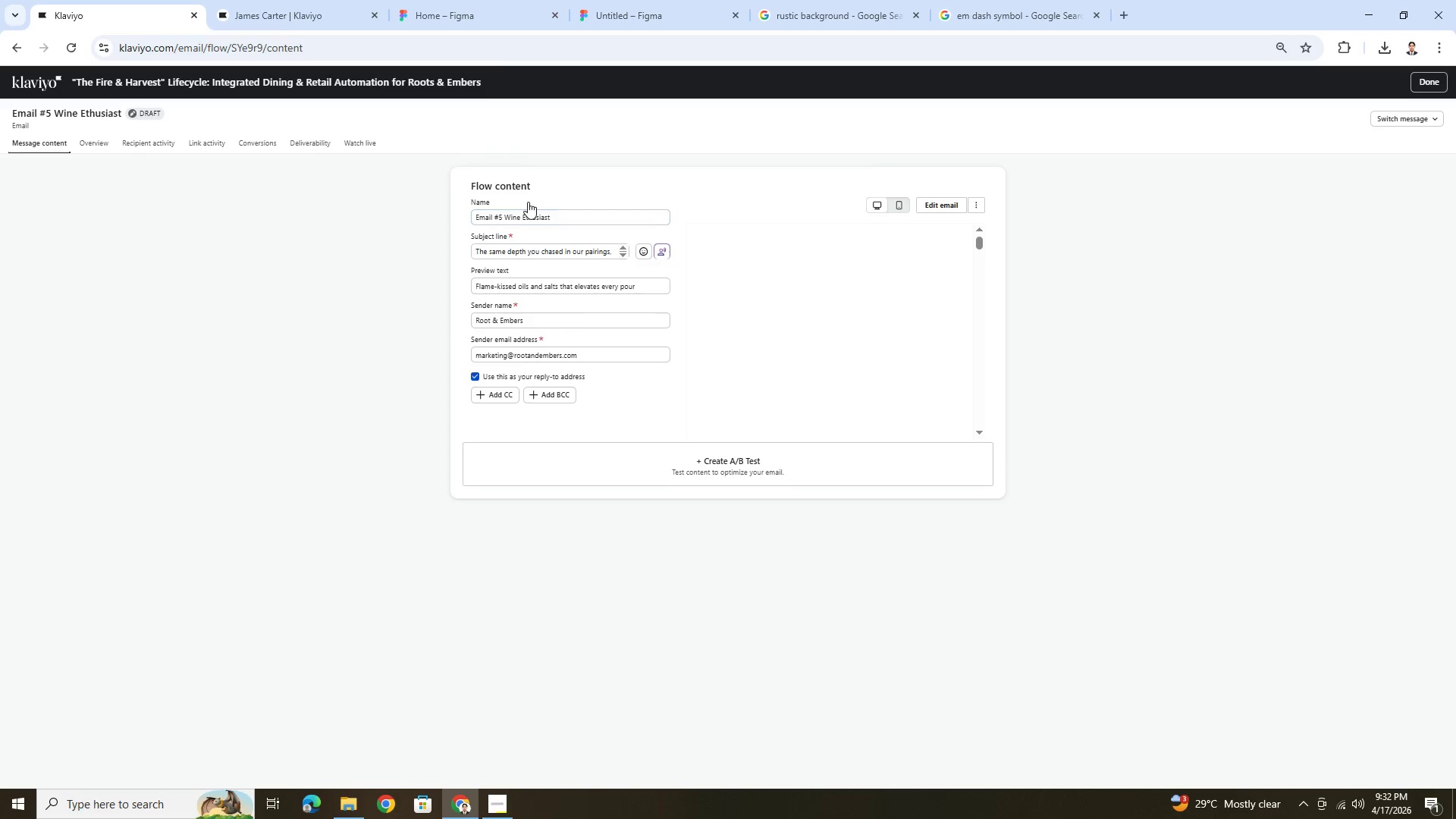 
wait(5.38)
 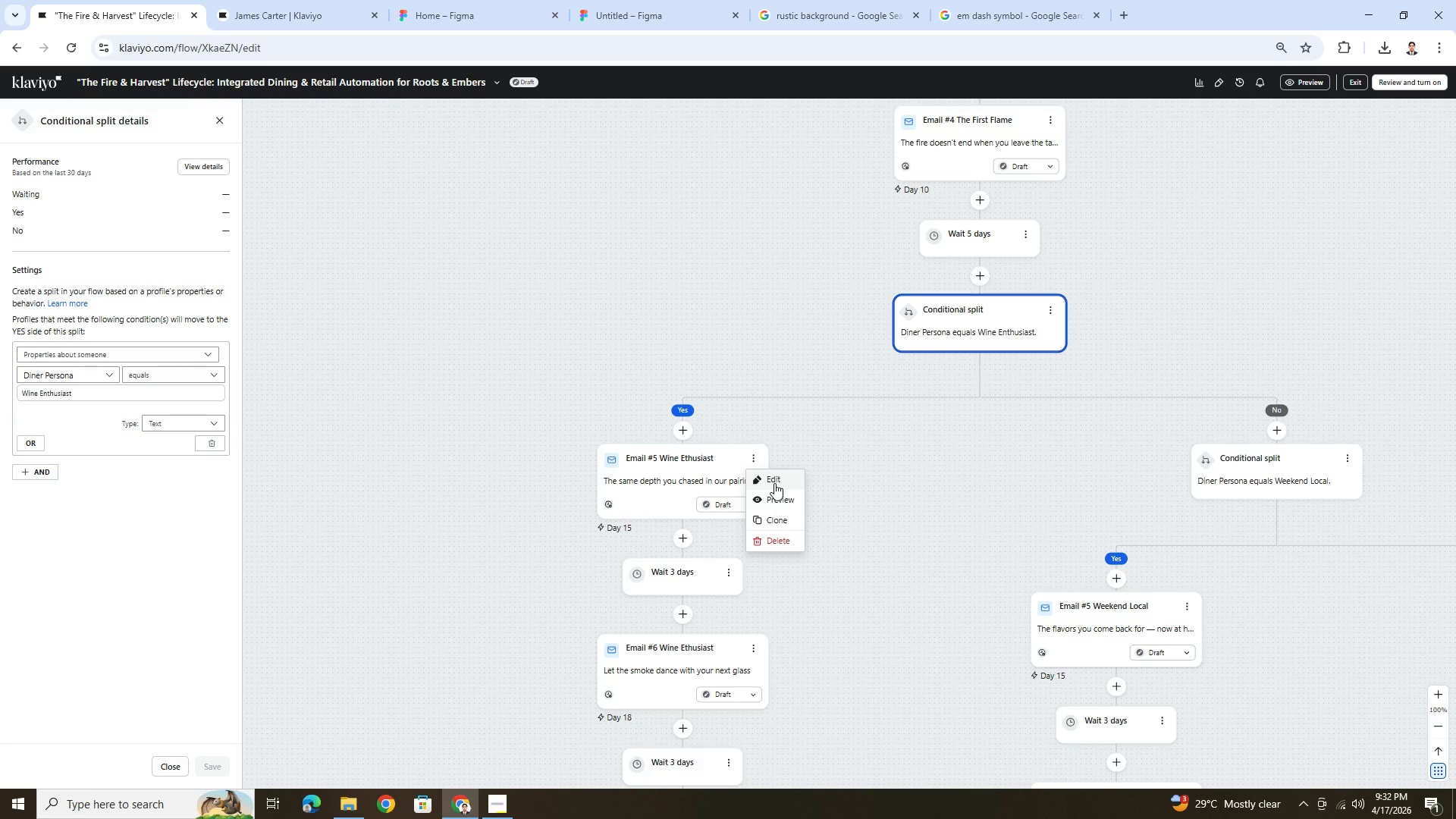 
double_click([525, 216])
 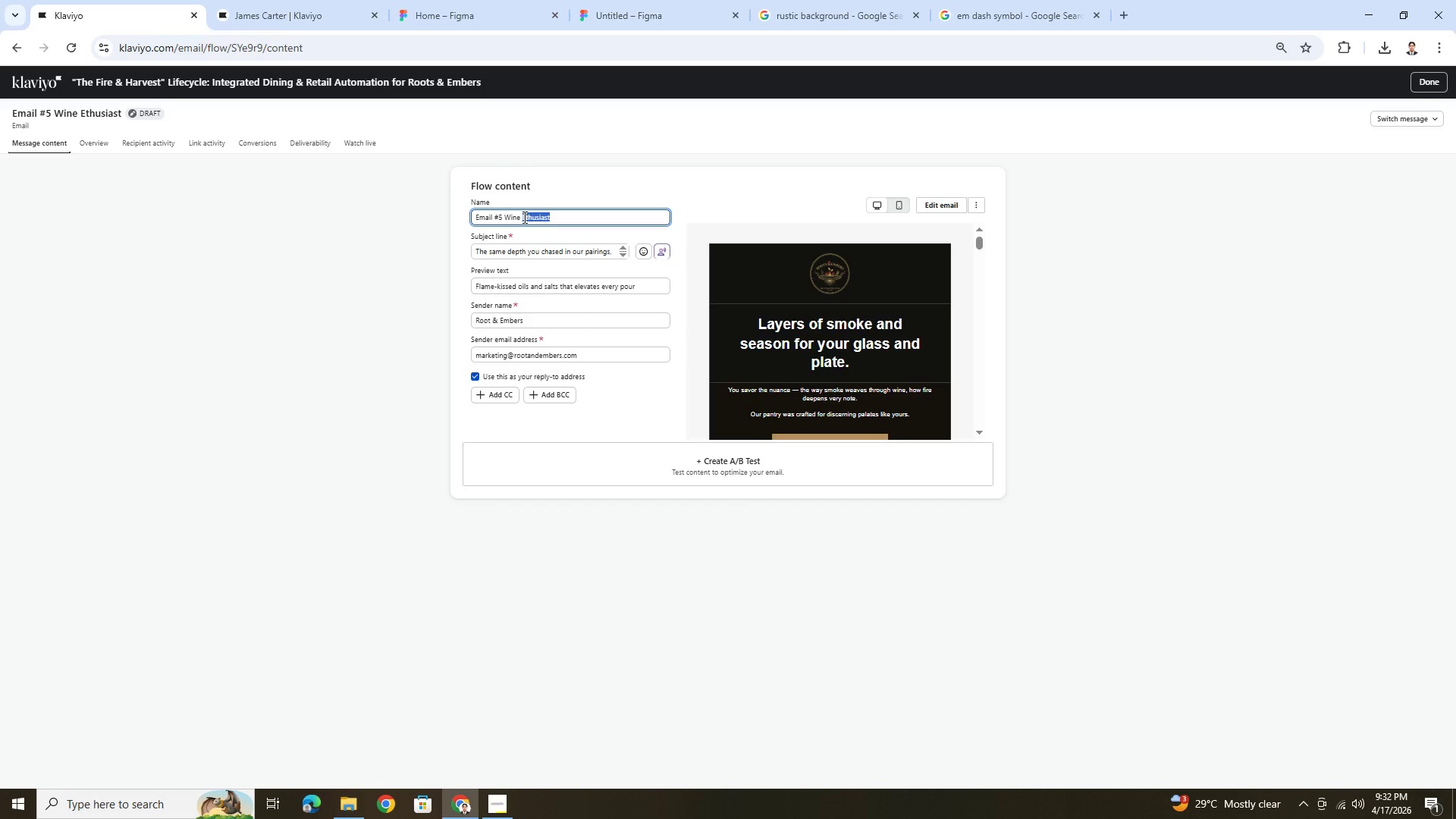 
left_click([523, 217])
 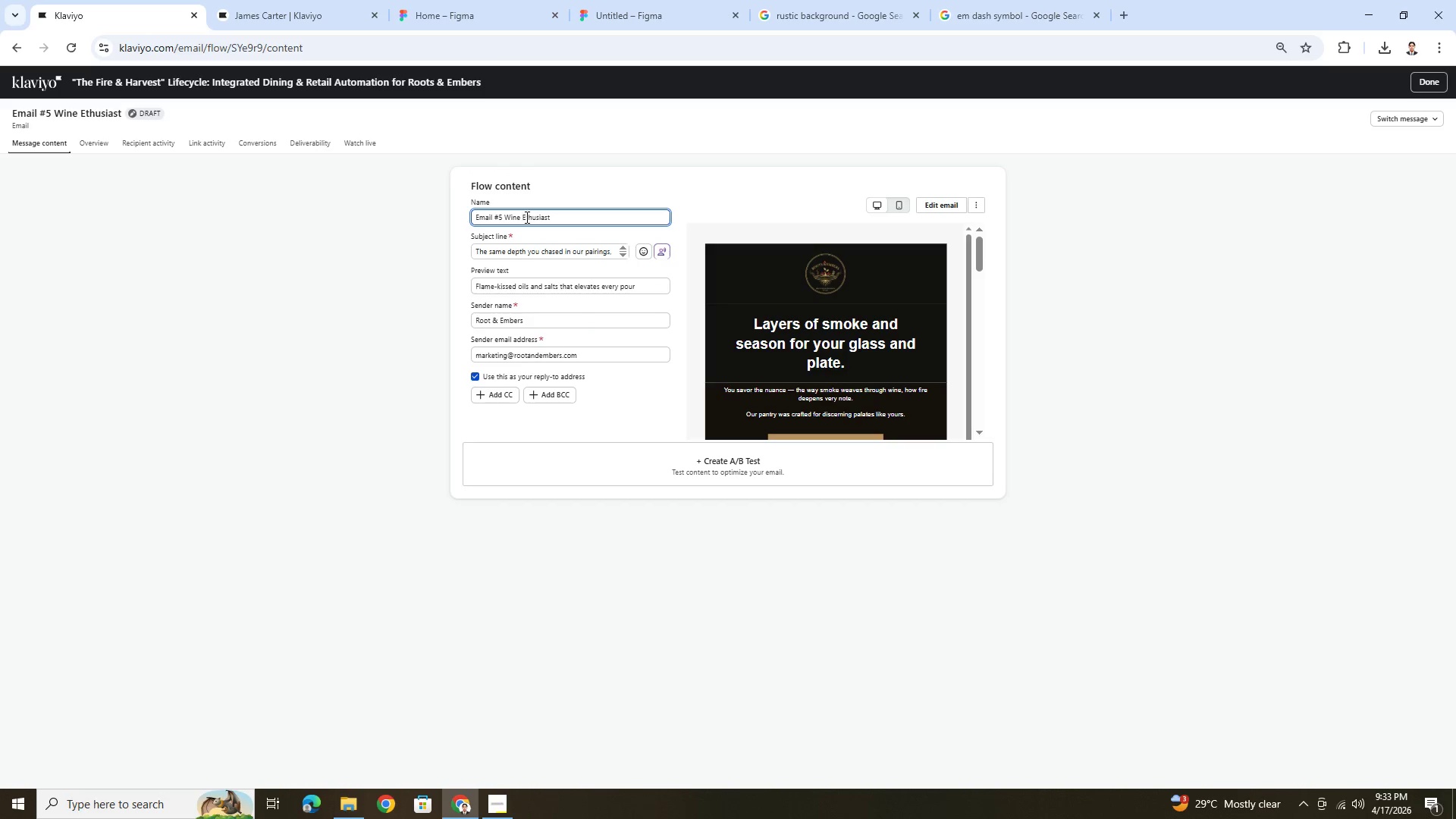 
left_click([526, 217])
 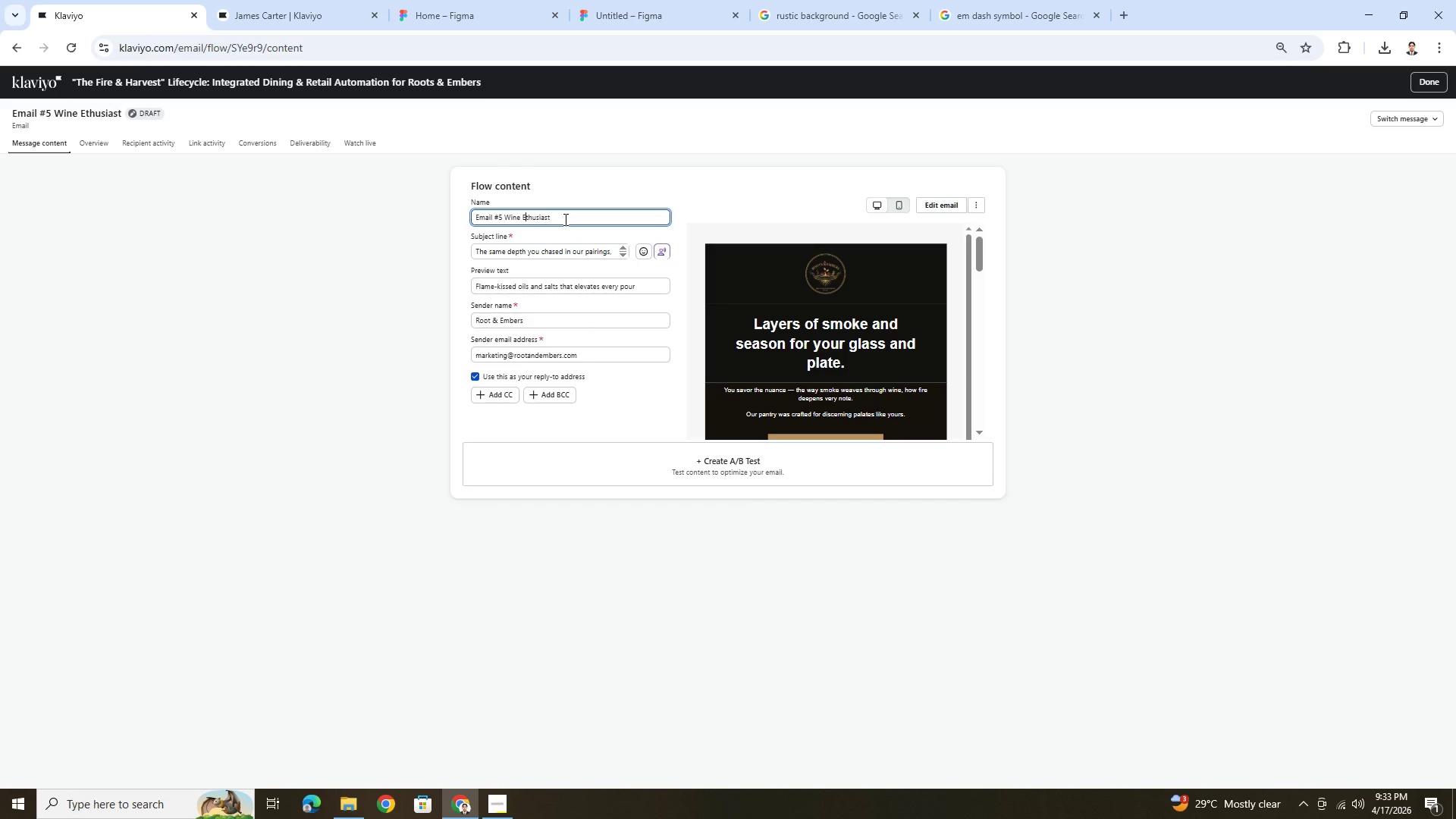 
key(N)
 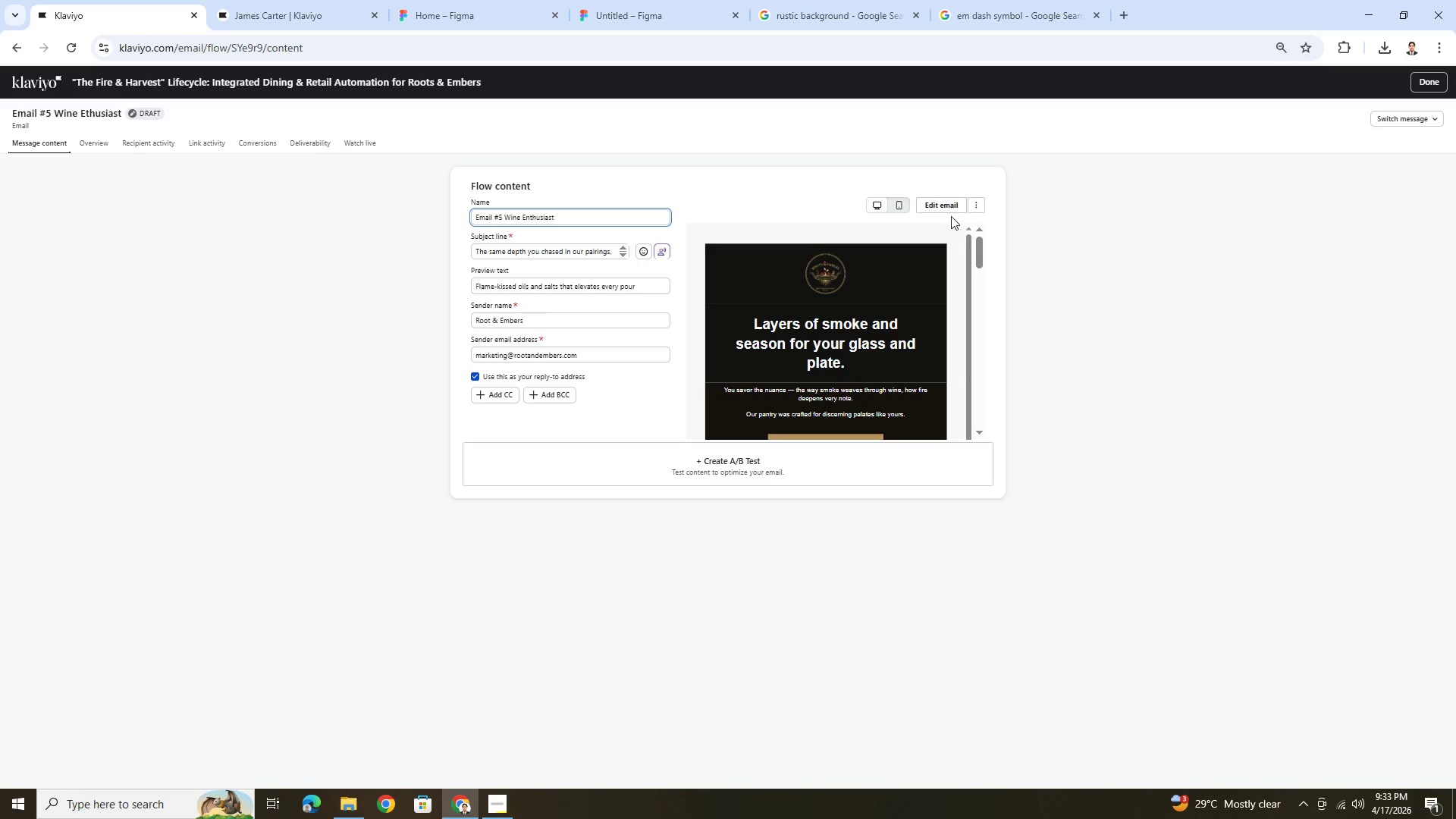 
wait(5.06)
 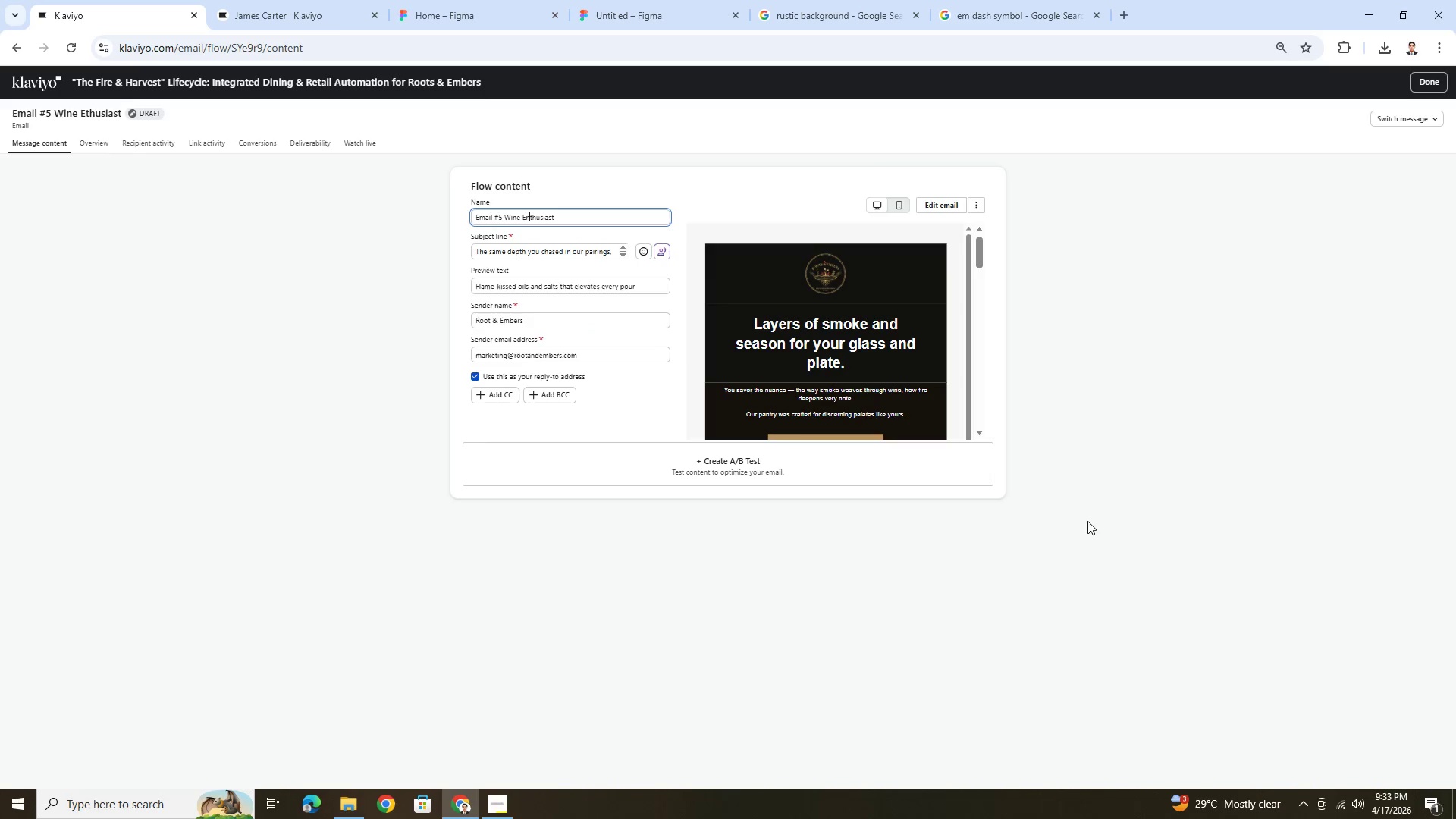 
left_click([1420, 83])
 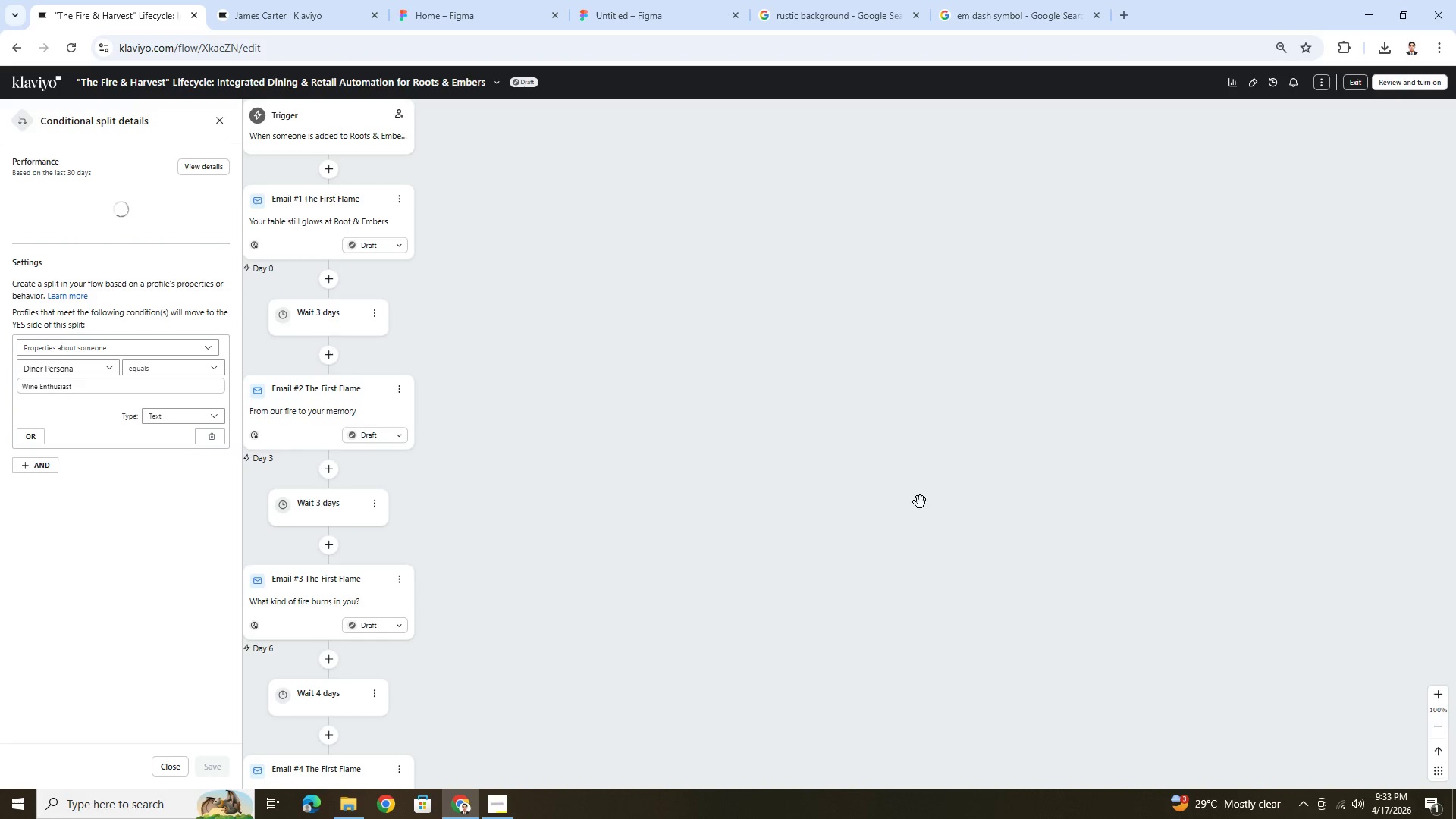 
wait(6.7)
 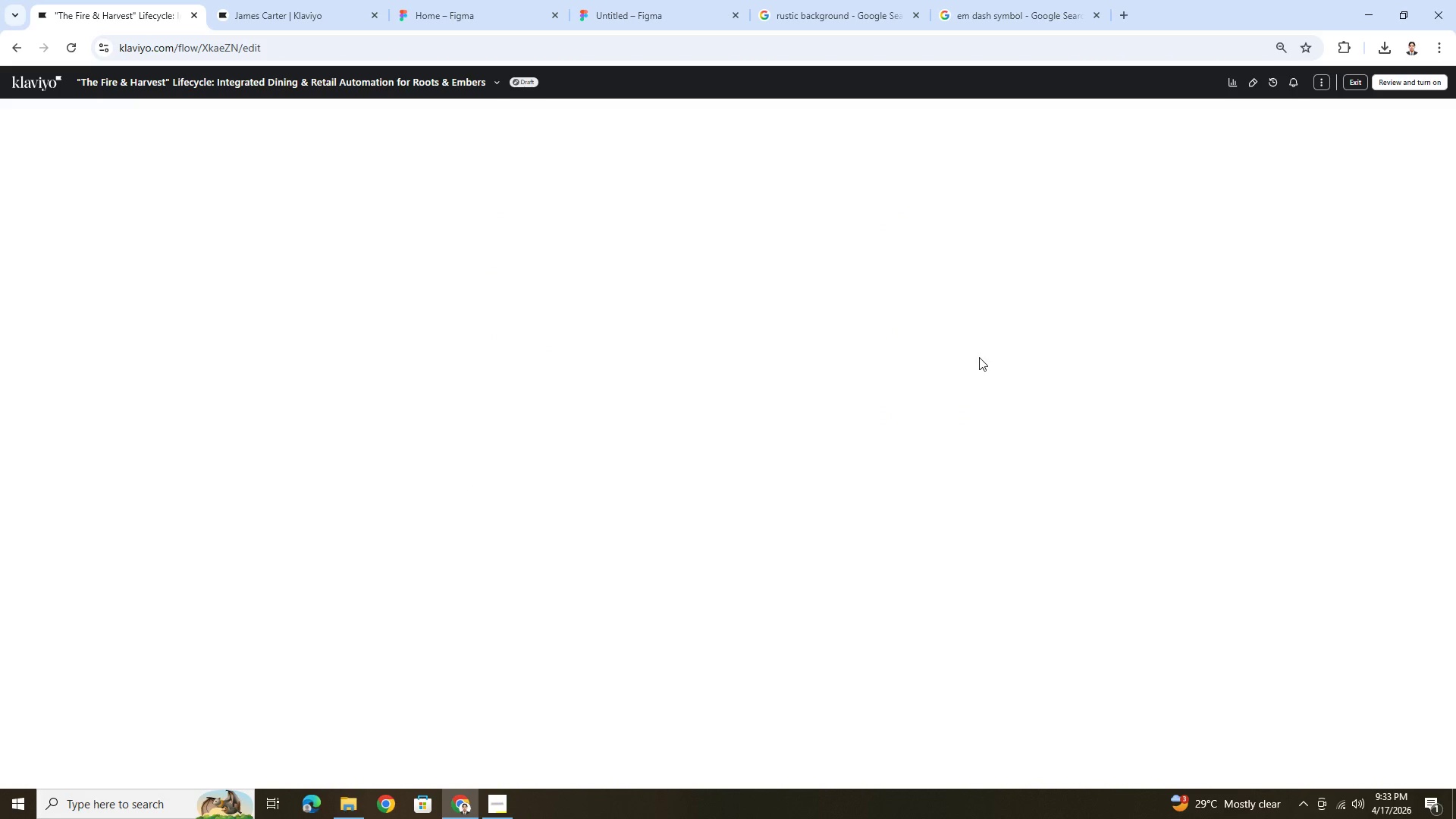 
left_click_drag(start_coordinate=[626, 623], to_coordinate=[896, 453])
 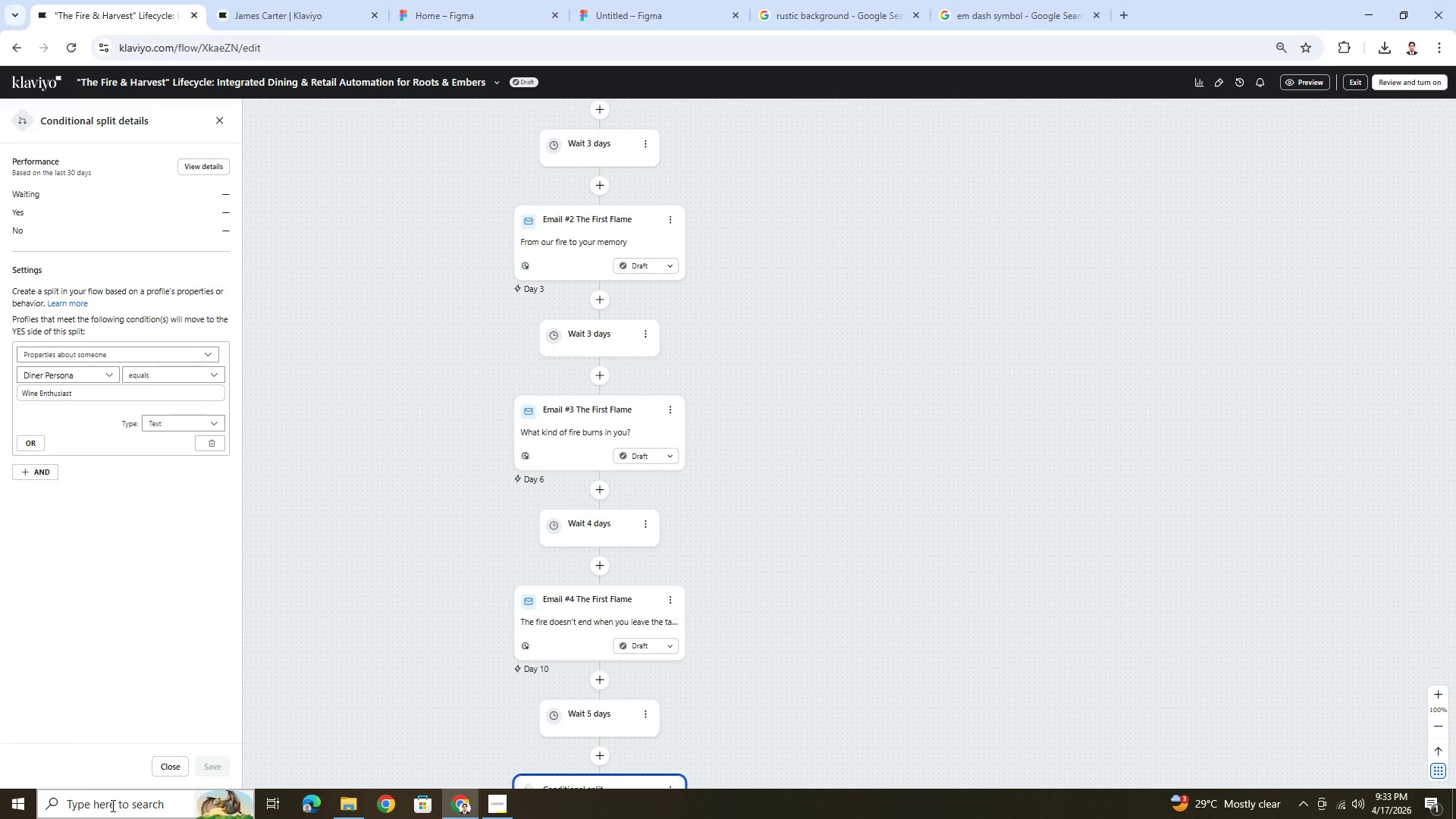 
left_click([162, 770])
 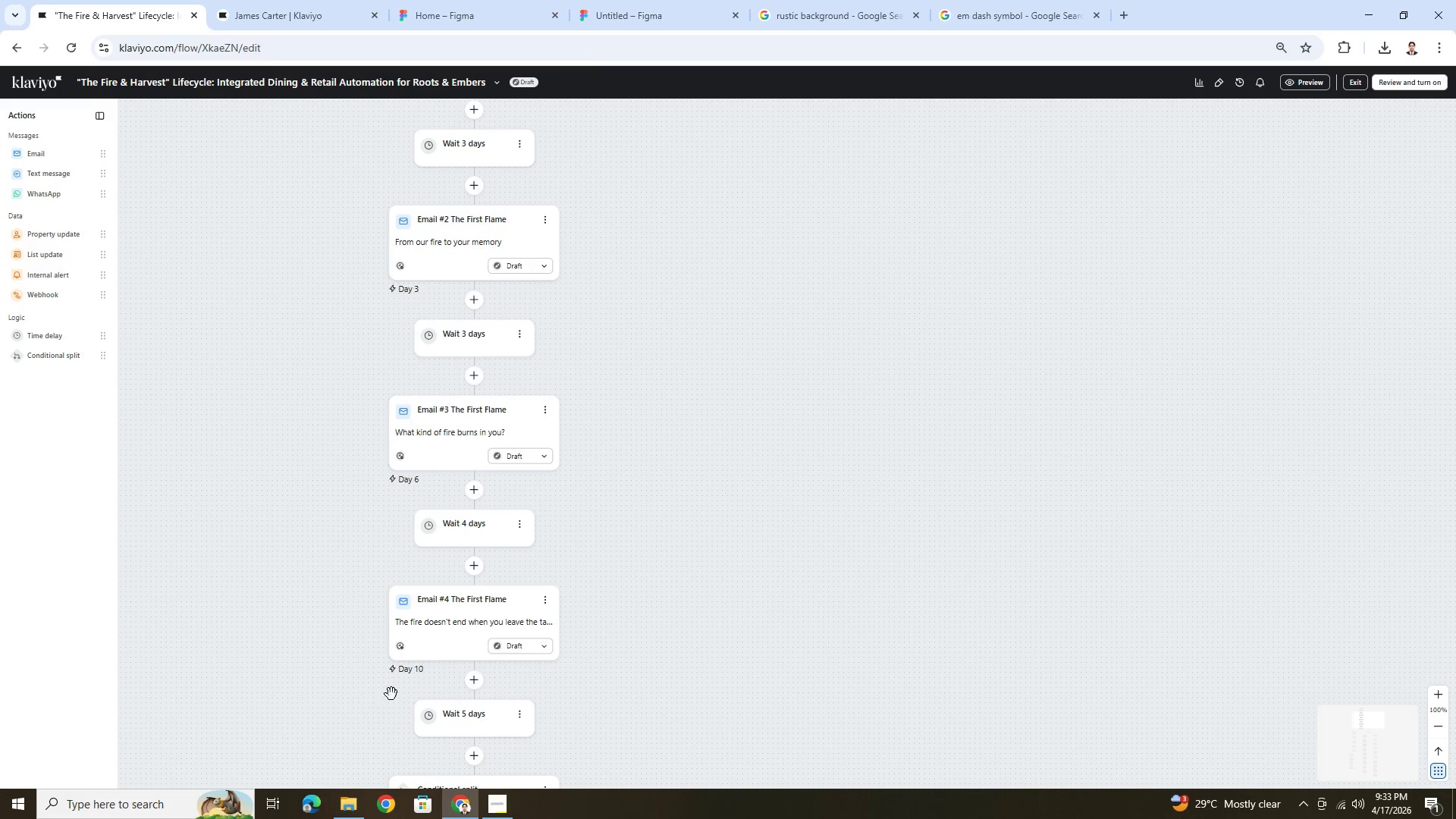 
left_click_drag(start_coordinate=[391, 694], to_coordinate=[562, 398])
 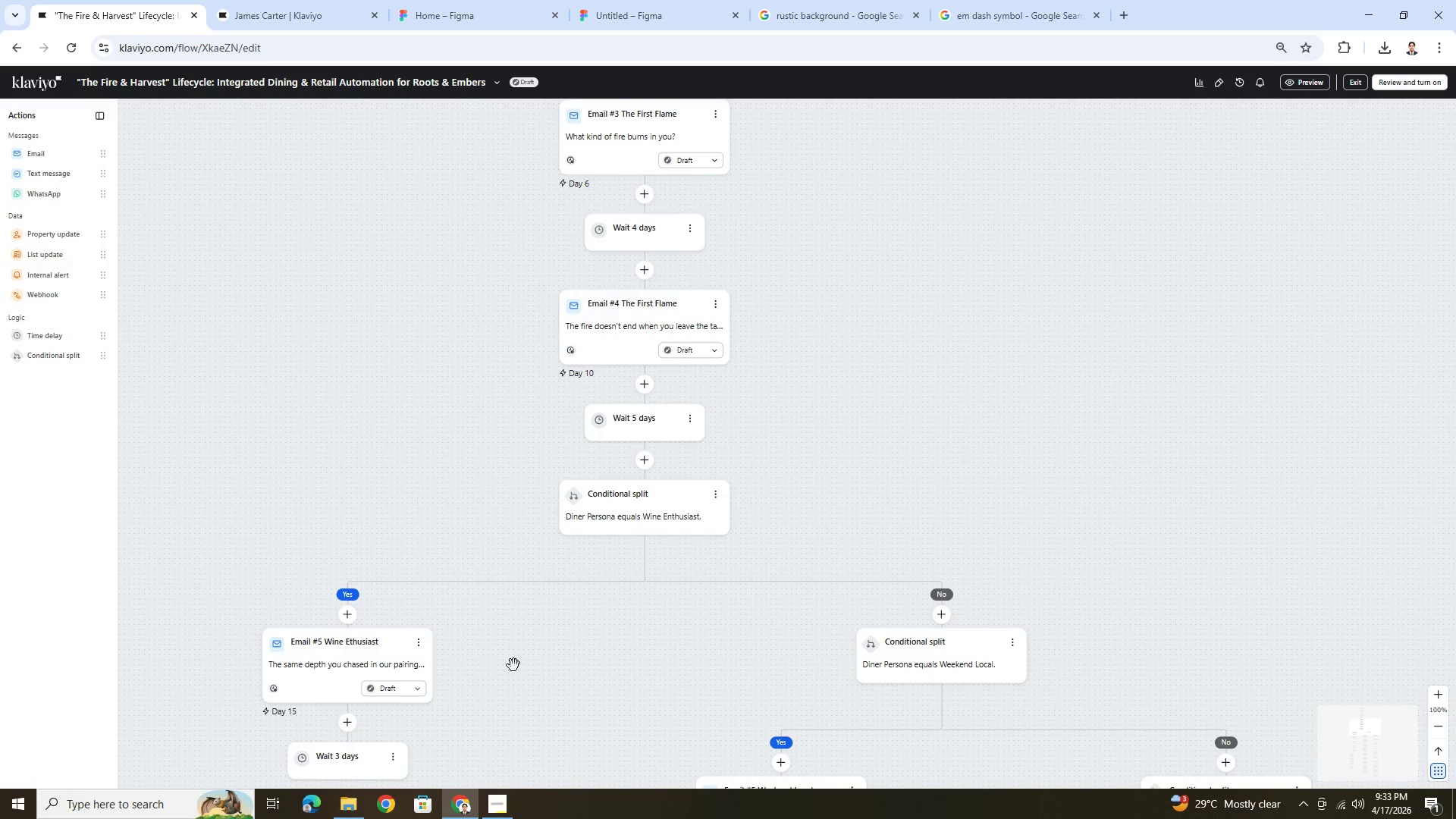 
left_click_drag(start_coordinate=[512, 666], to_coordinate=[633, 528])
 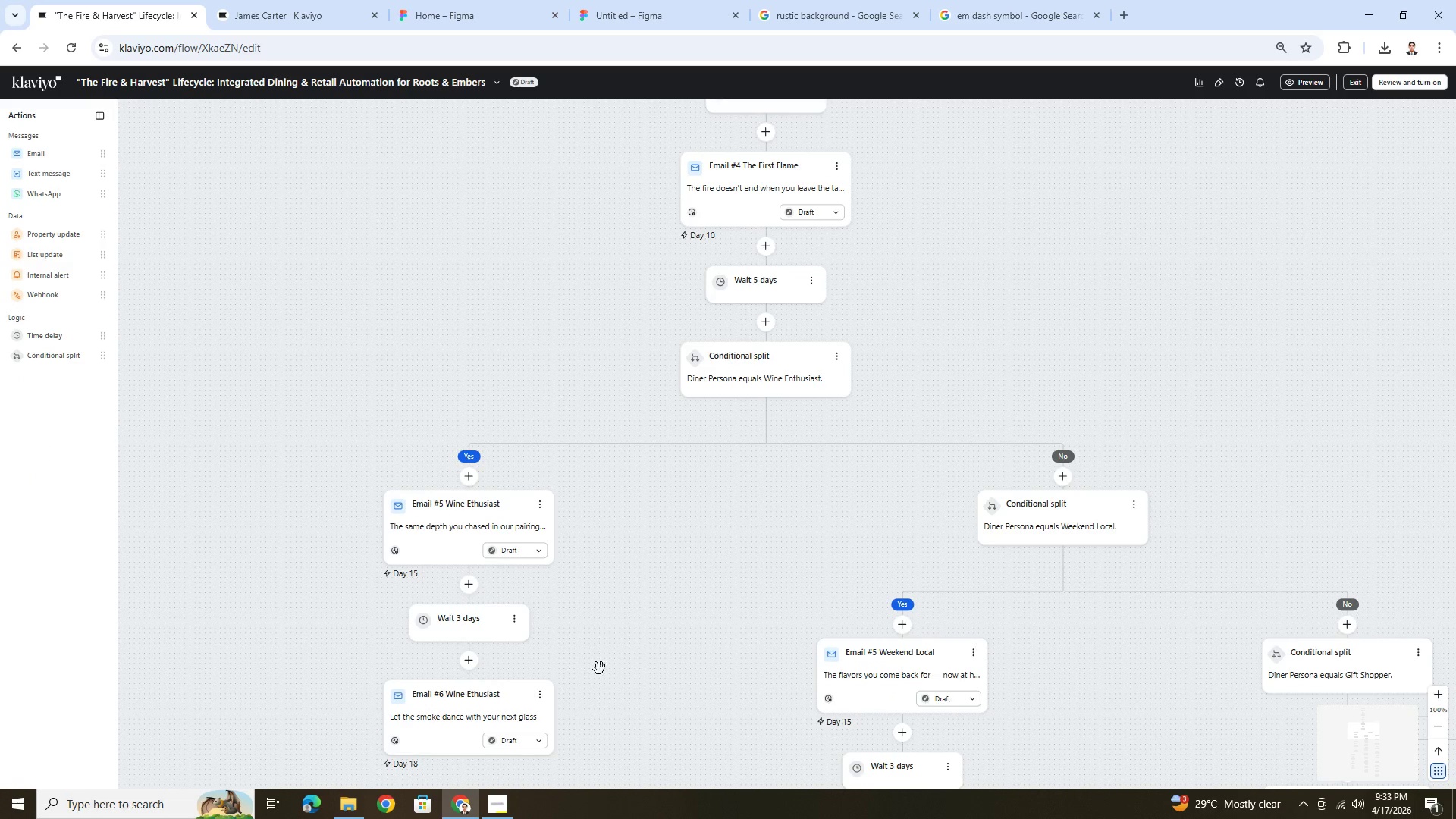 
left_click_drag(start_coordinate=[599, 668], to_coordinate=[666, 538])
 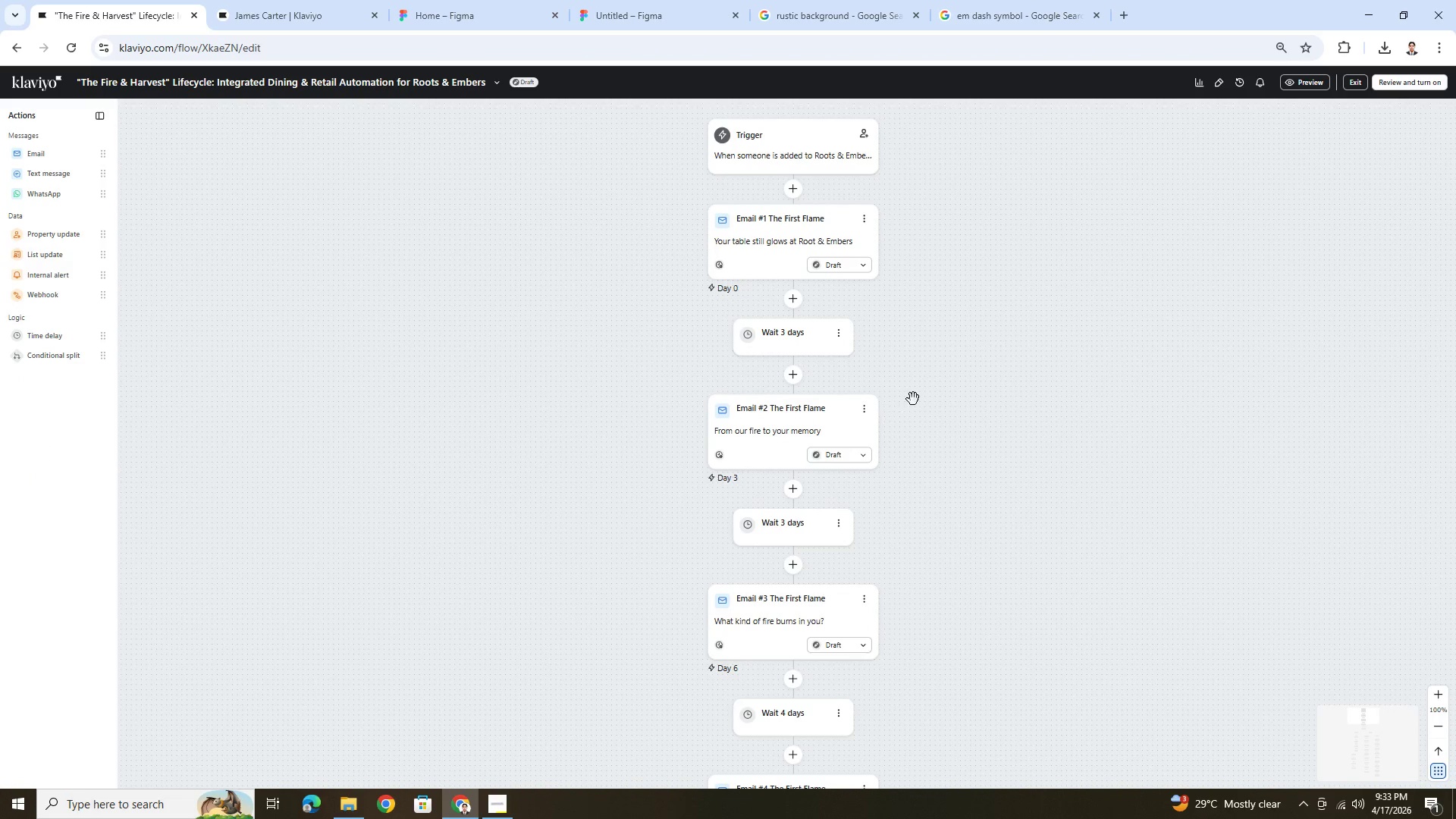 
left_click_drag(start_coordinate=[995, 323], to_coordinate=[799, 287])
 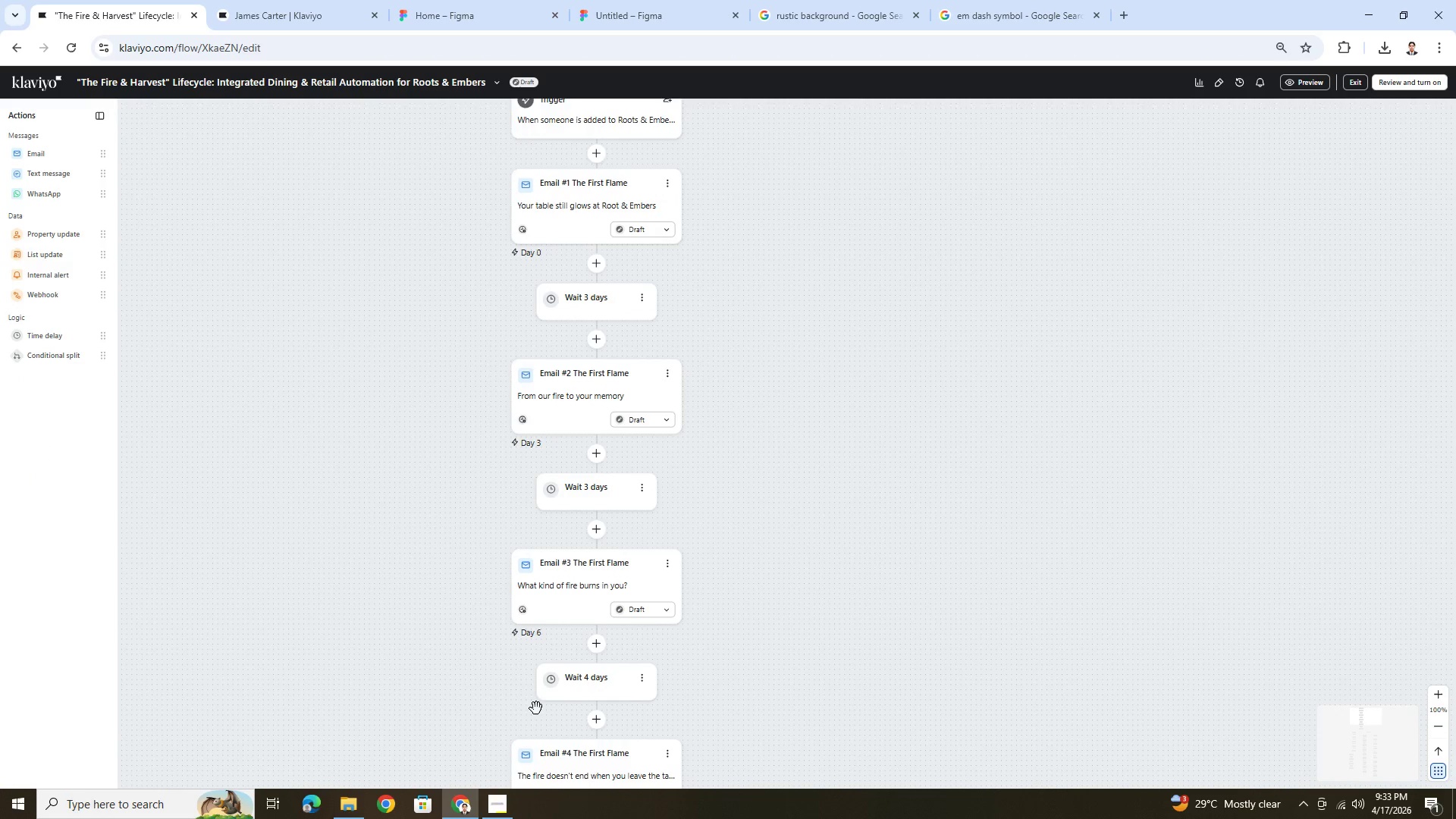 
left_click_drag(start_coordinate=[531, 704], to_coordinate=[573, 404])
 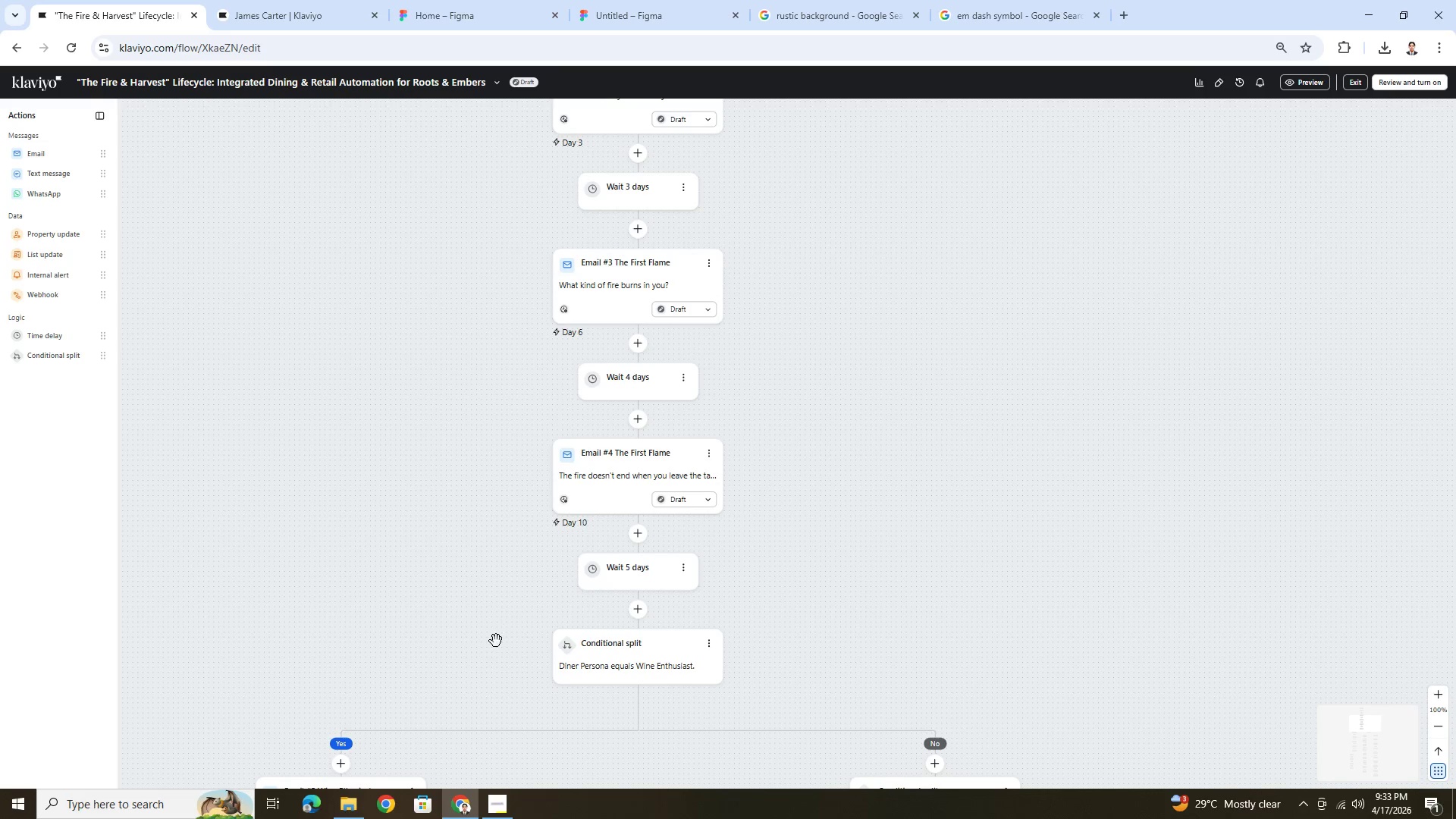 
left_click_drag(start_coordinate=[496, 642], to_coordinate=[532, 418])
 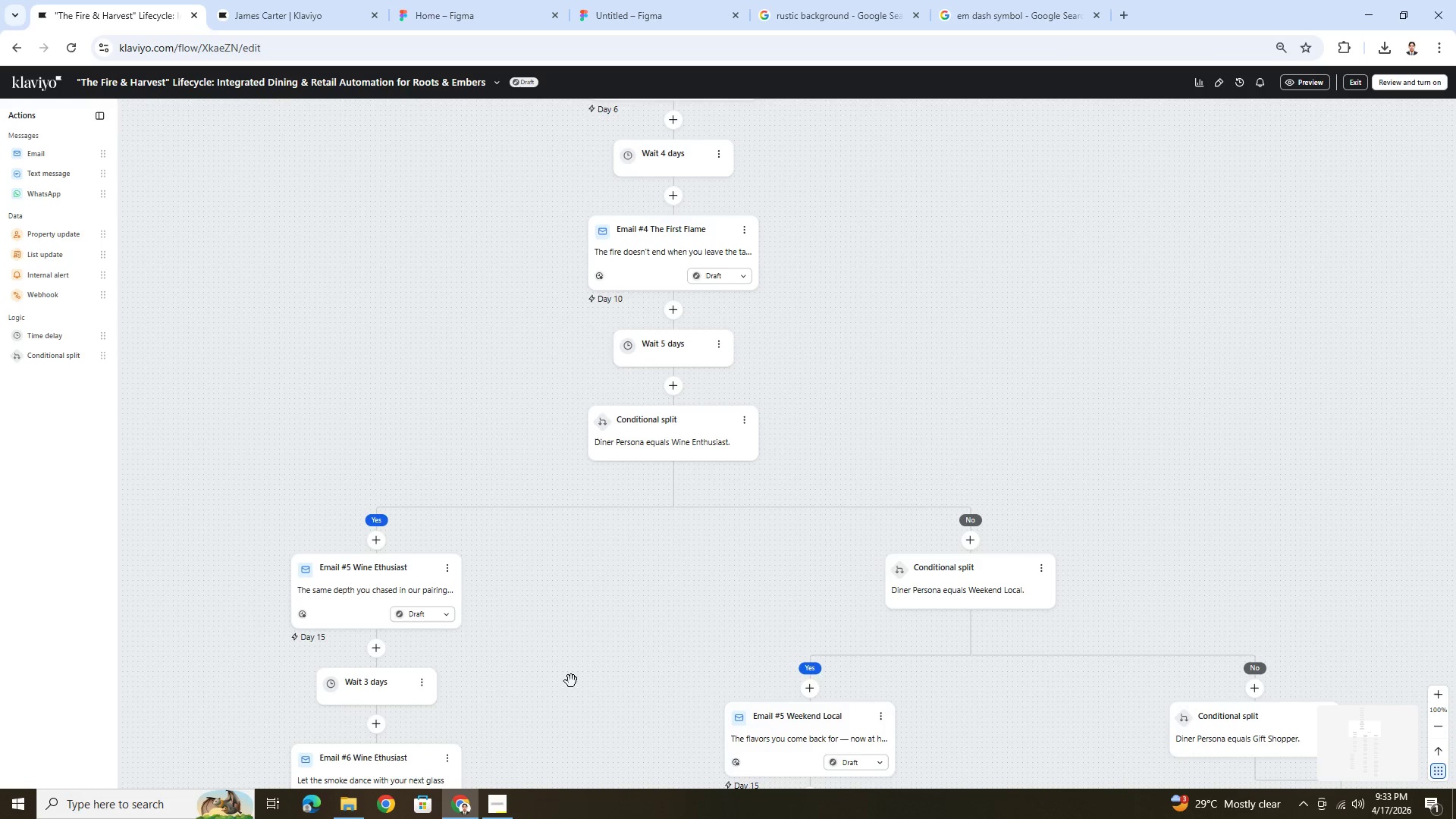 
left_click_drag(start_coordinate=[573, 682], to_coordinate=[695, 440])
 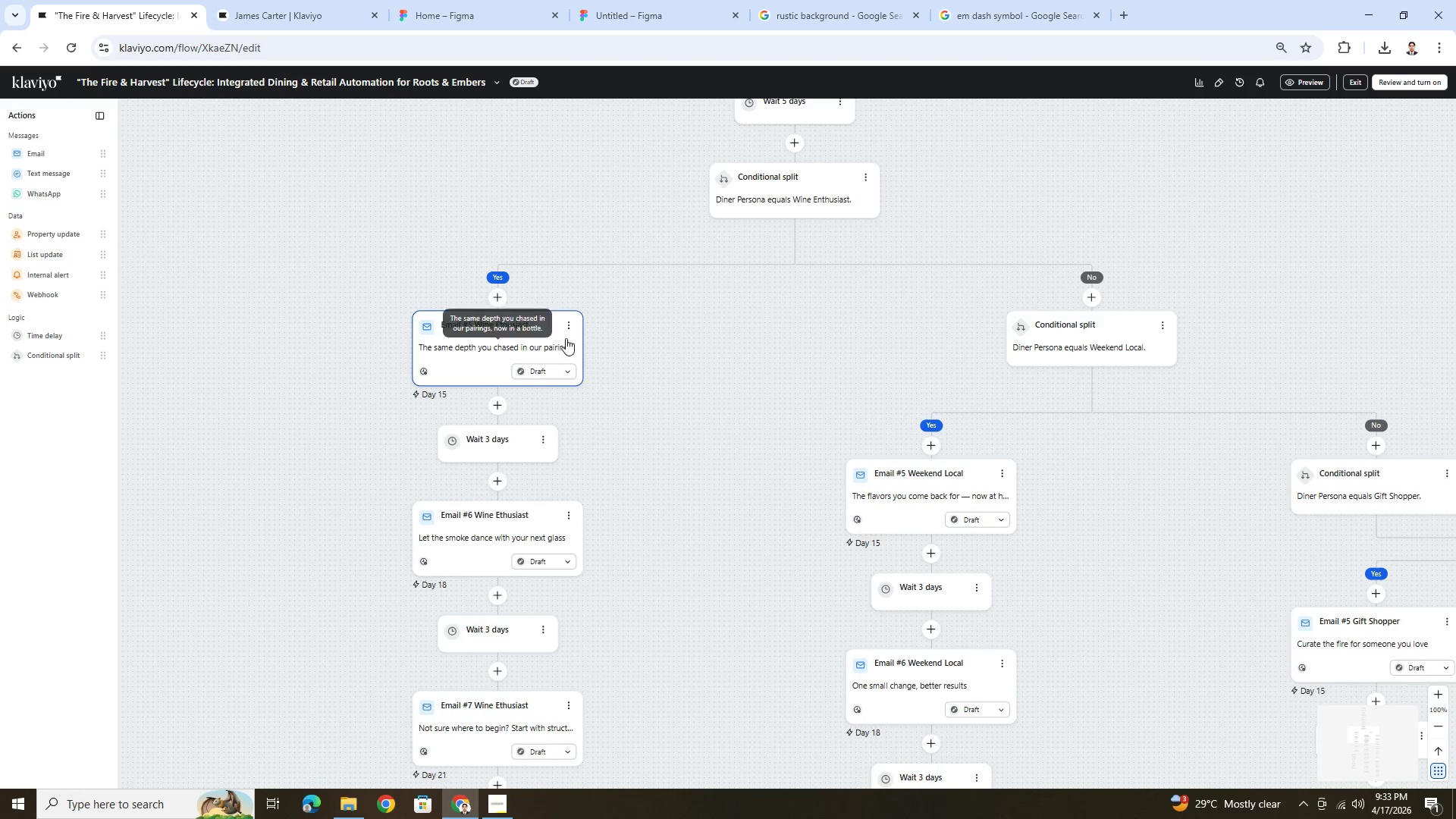 
left_click([572, 330])
 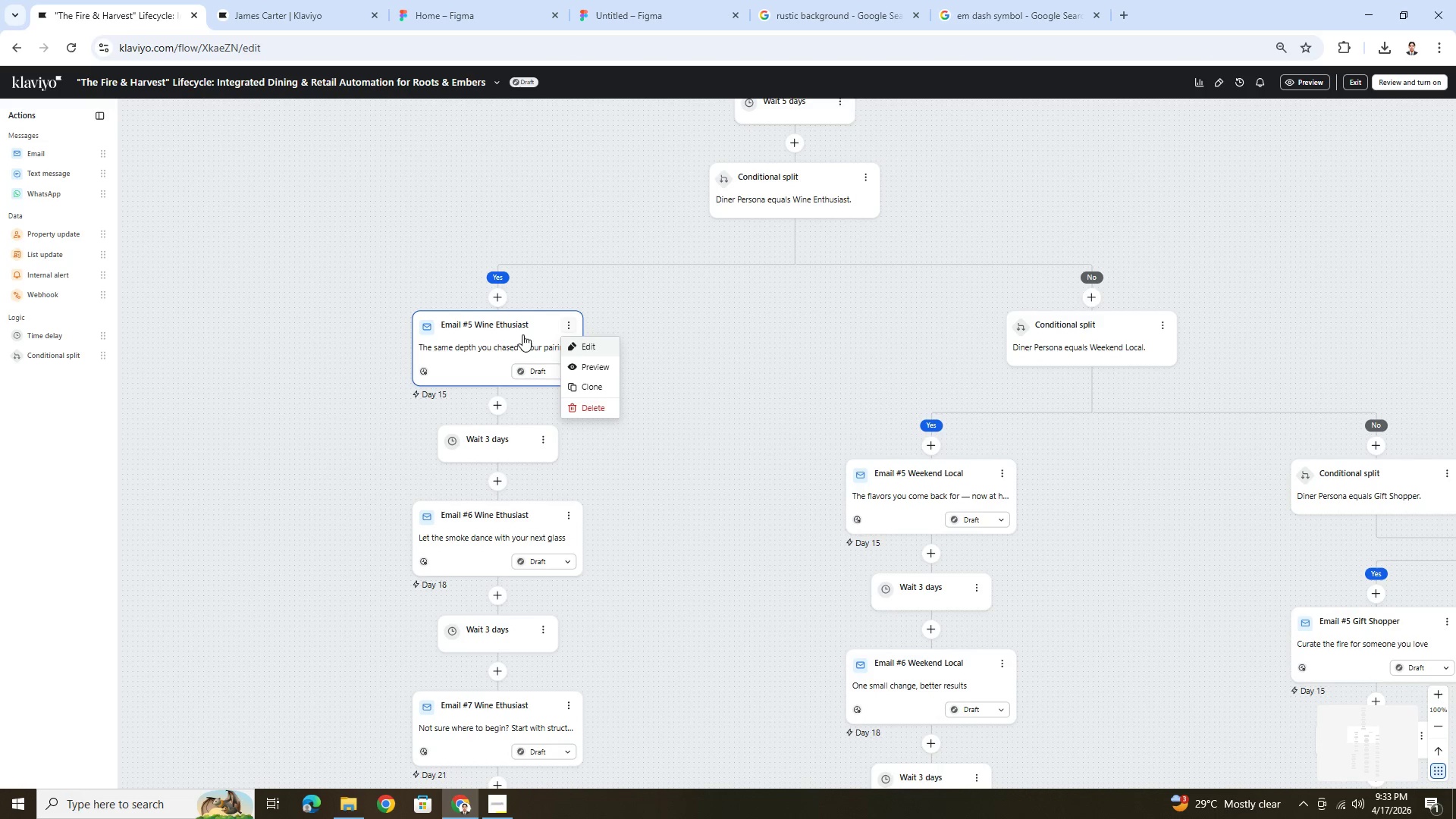 
left_click([509, 330])
 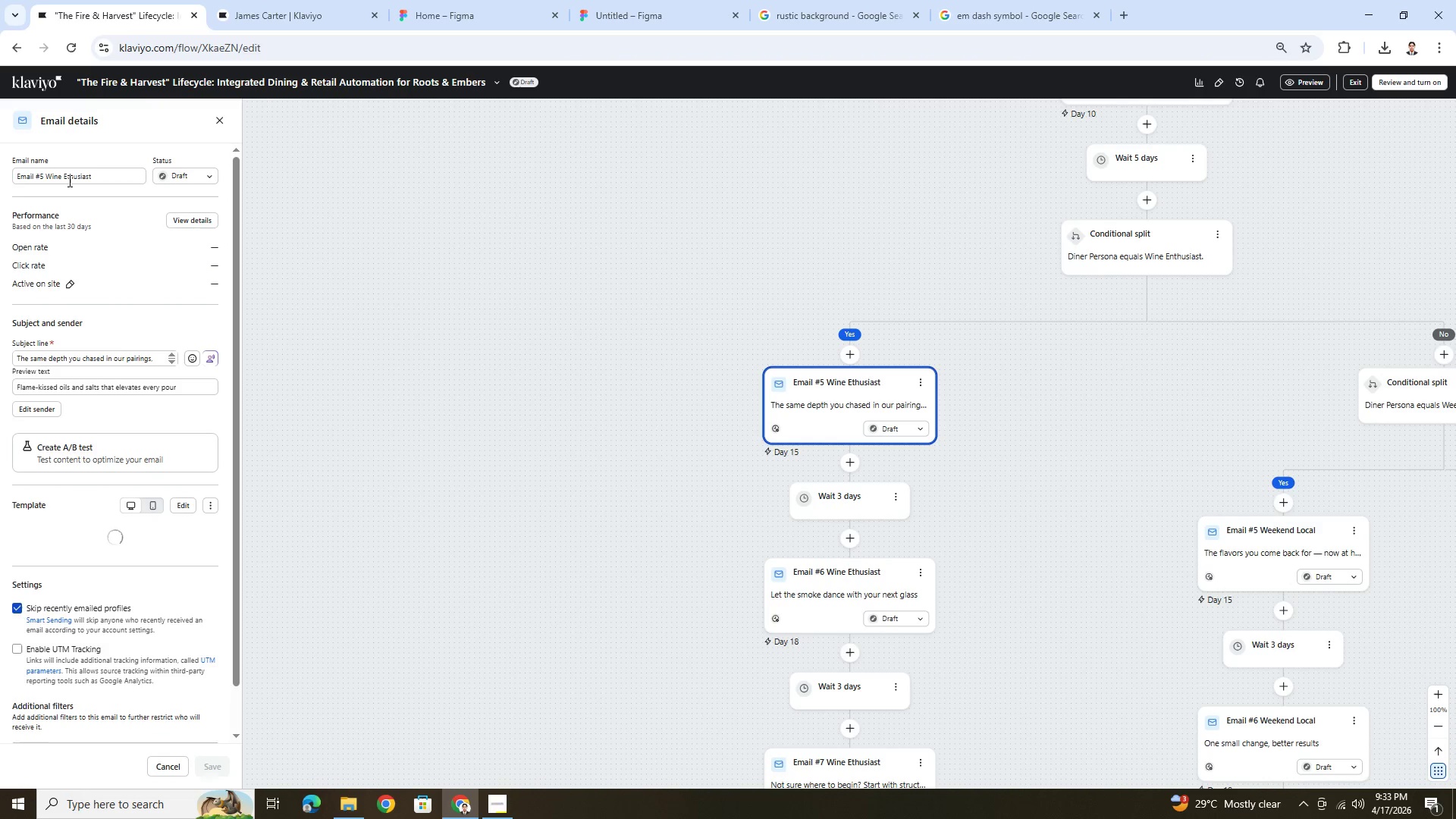 
left_click([66, 176])
 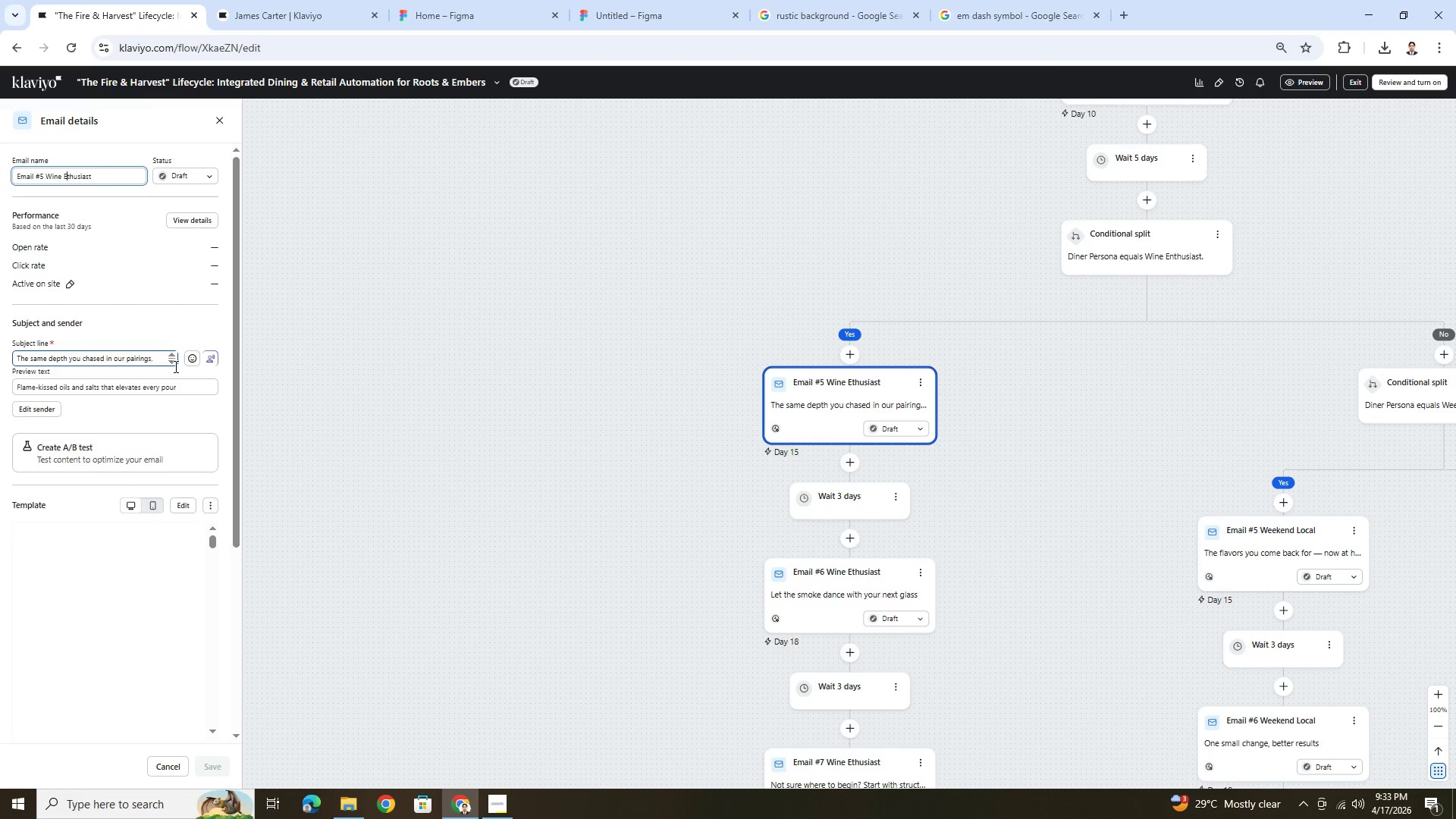 
key(N)
 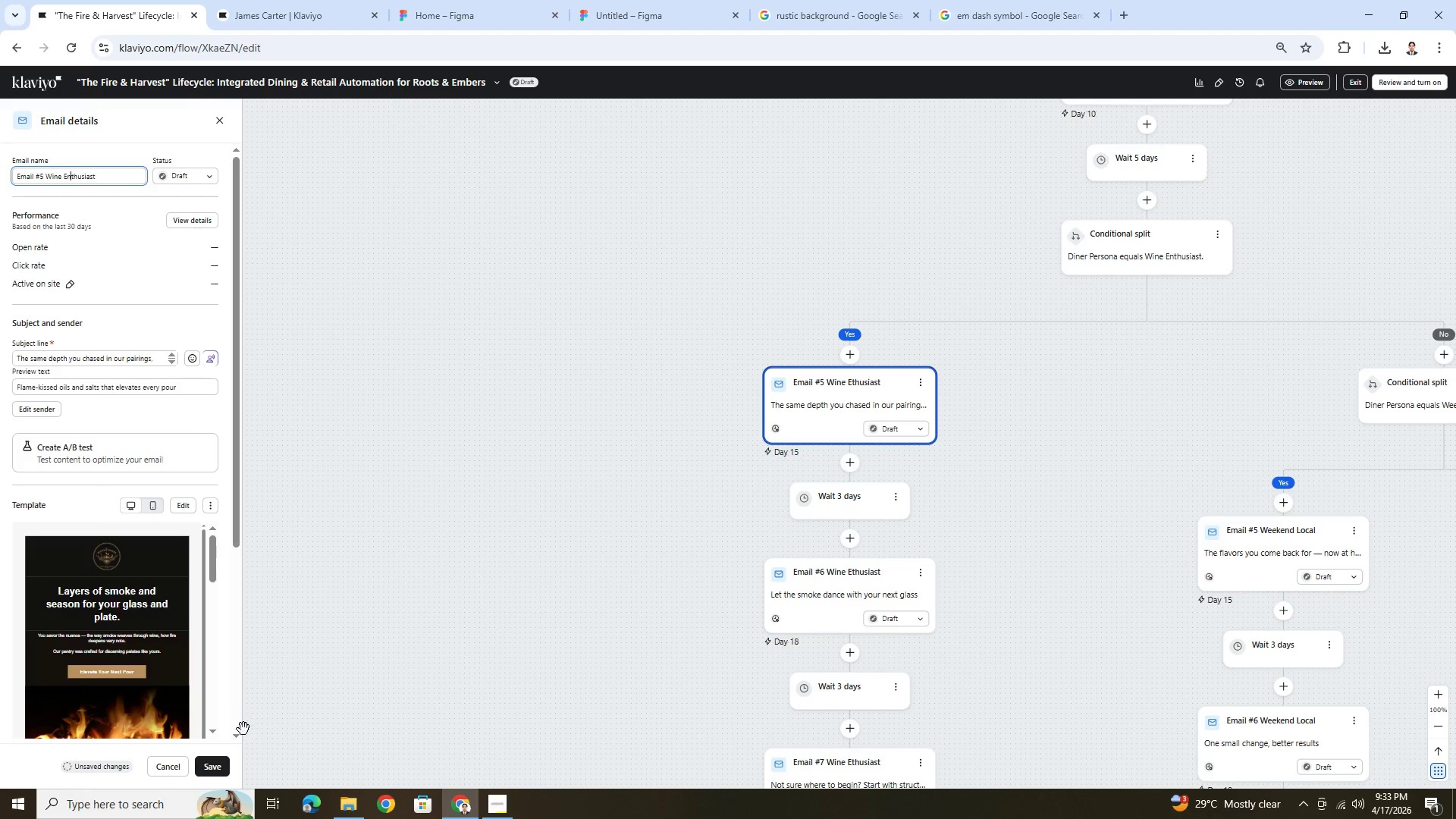 
left_click([228, 761])
 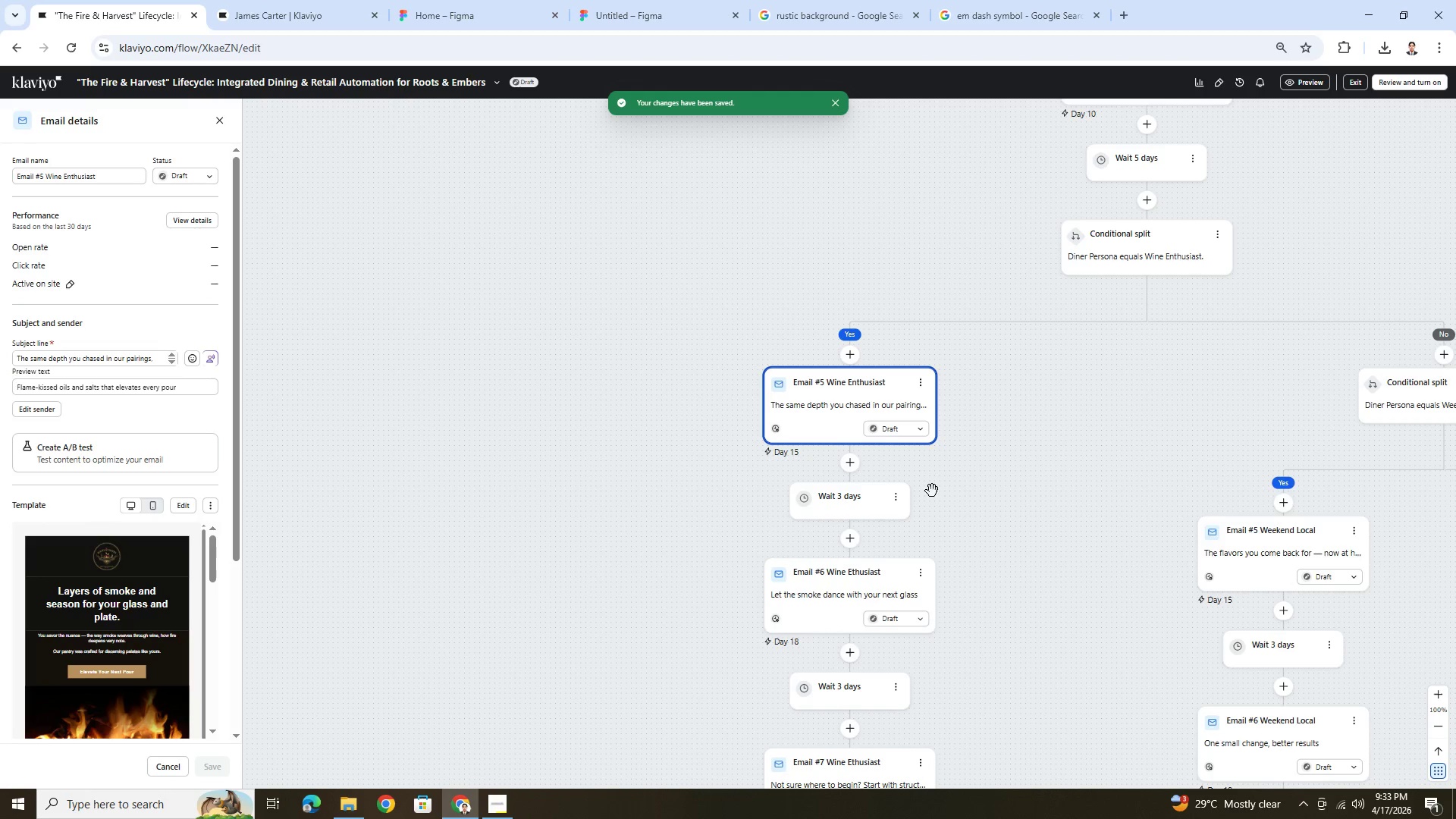 
left_click([893, 589])
 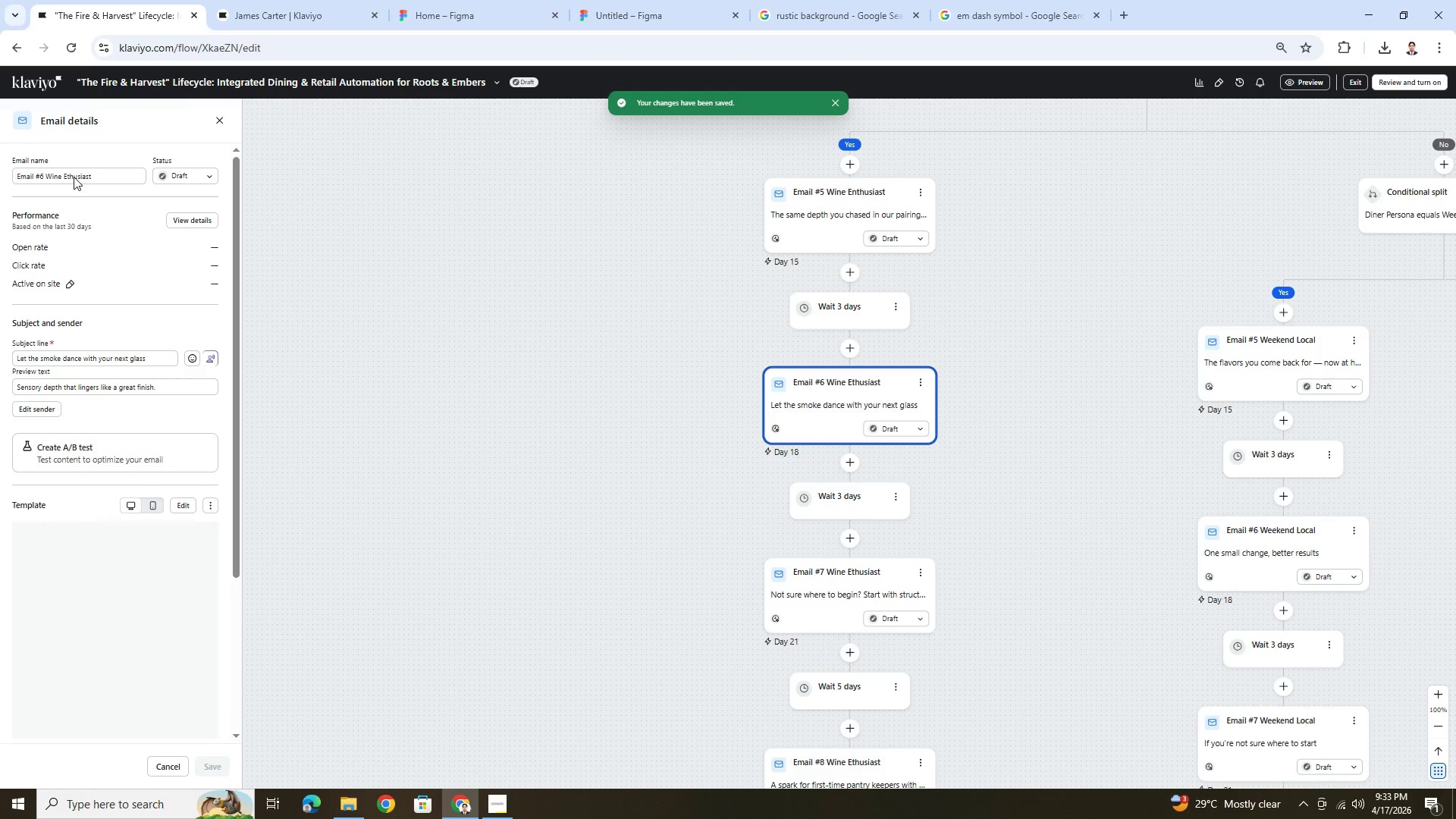 
left_click([67, 173])
 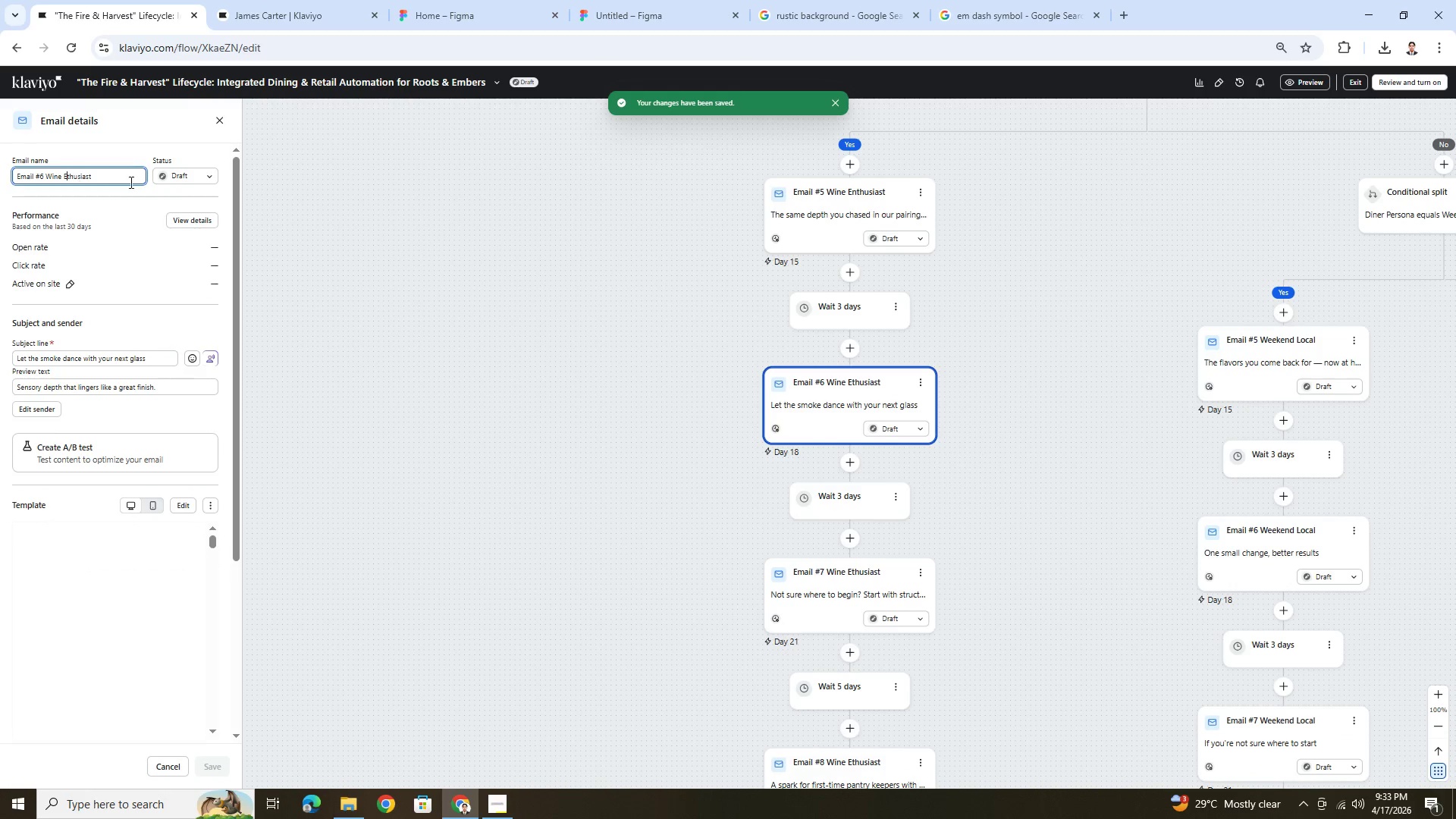 
key(N)
 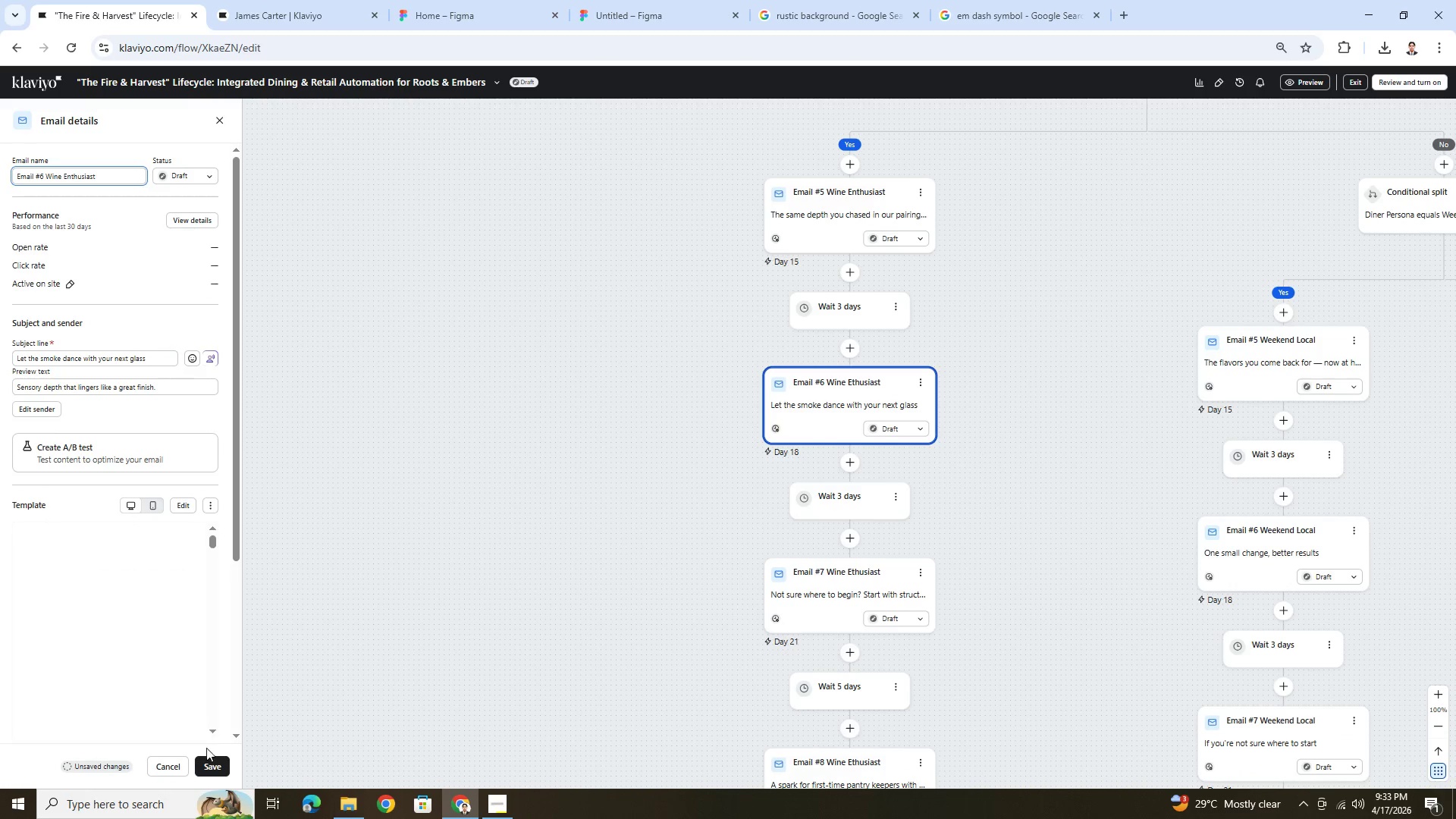 
left_click([209, 761])
 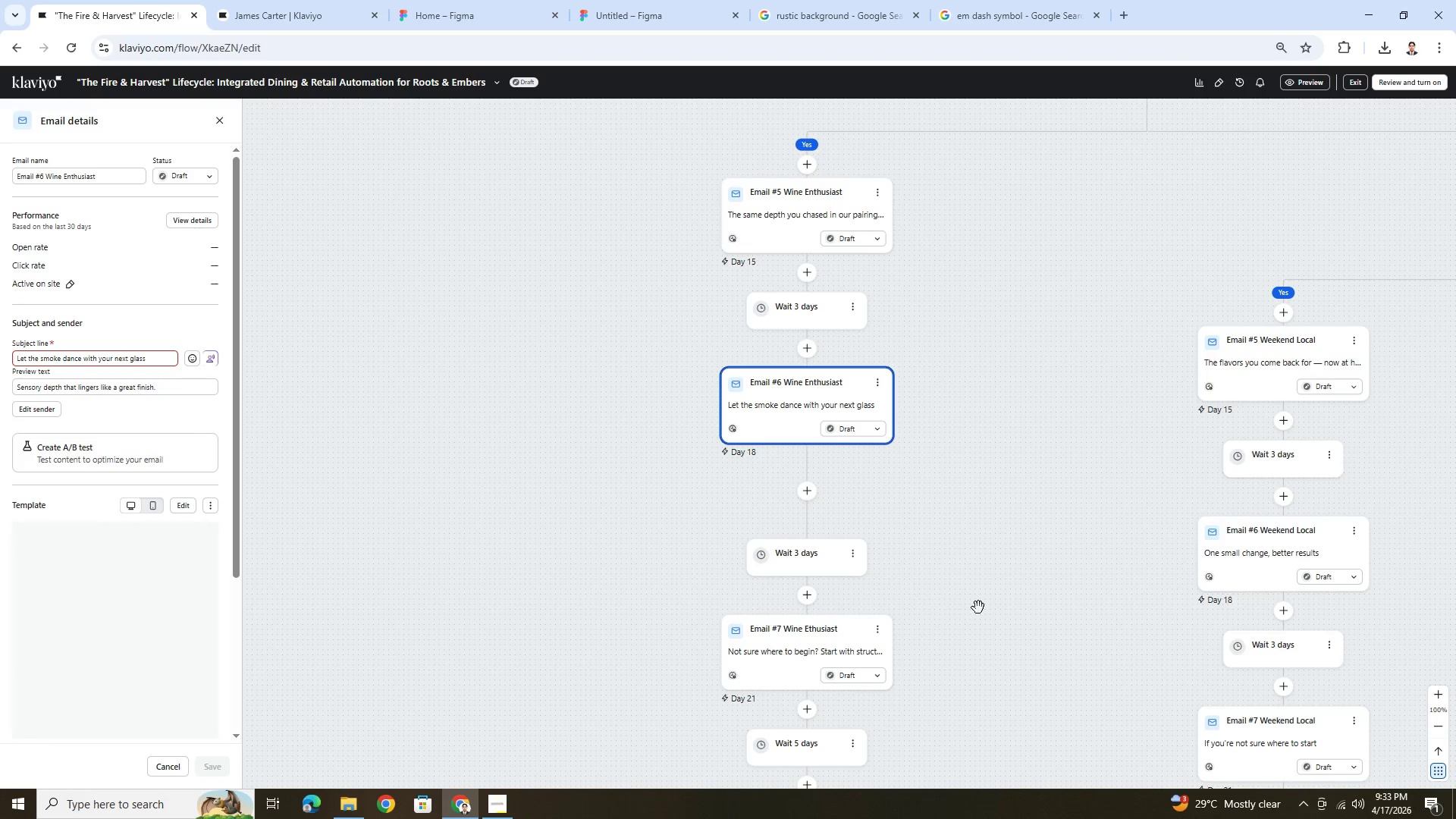 
left_click_drag(start_coordinate=[1003, 588], to_coordinate=[916, 555])
 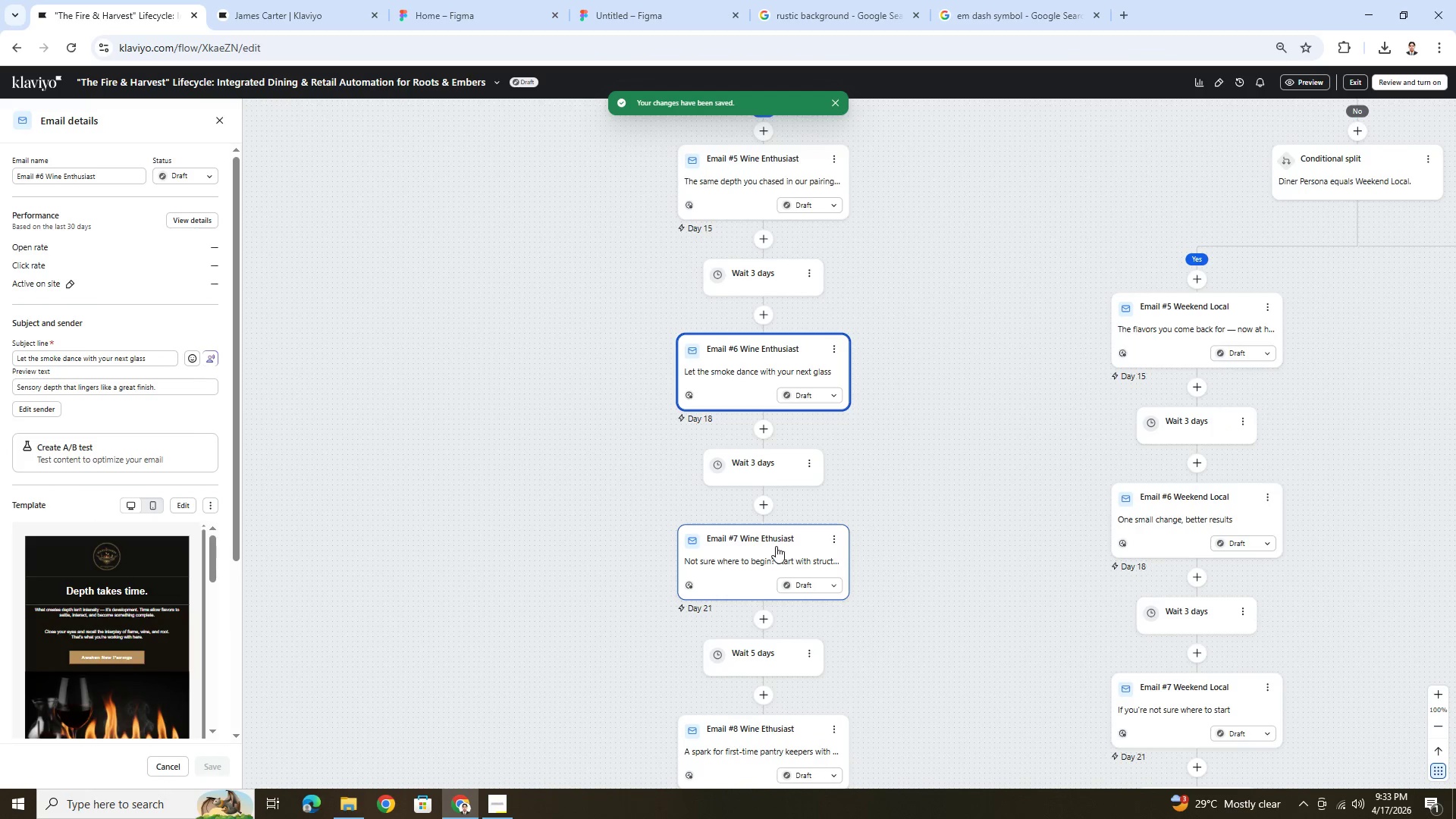 
left_click([776, 546])
 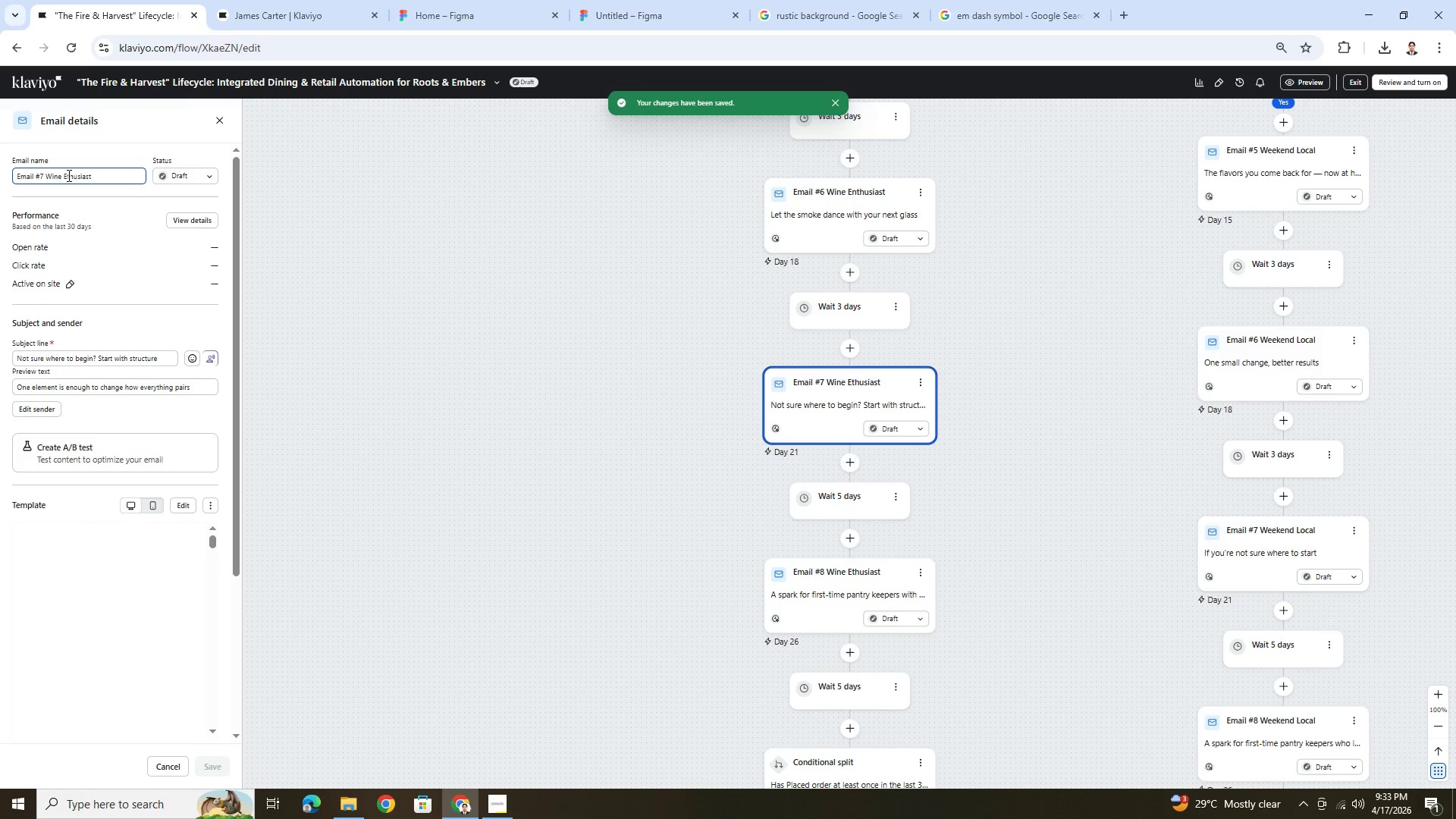 
left_click([66, 176])
 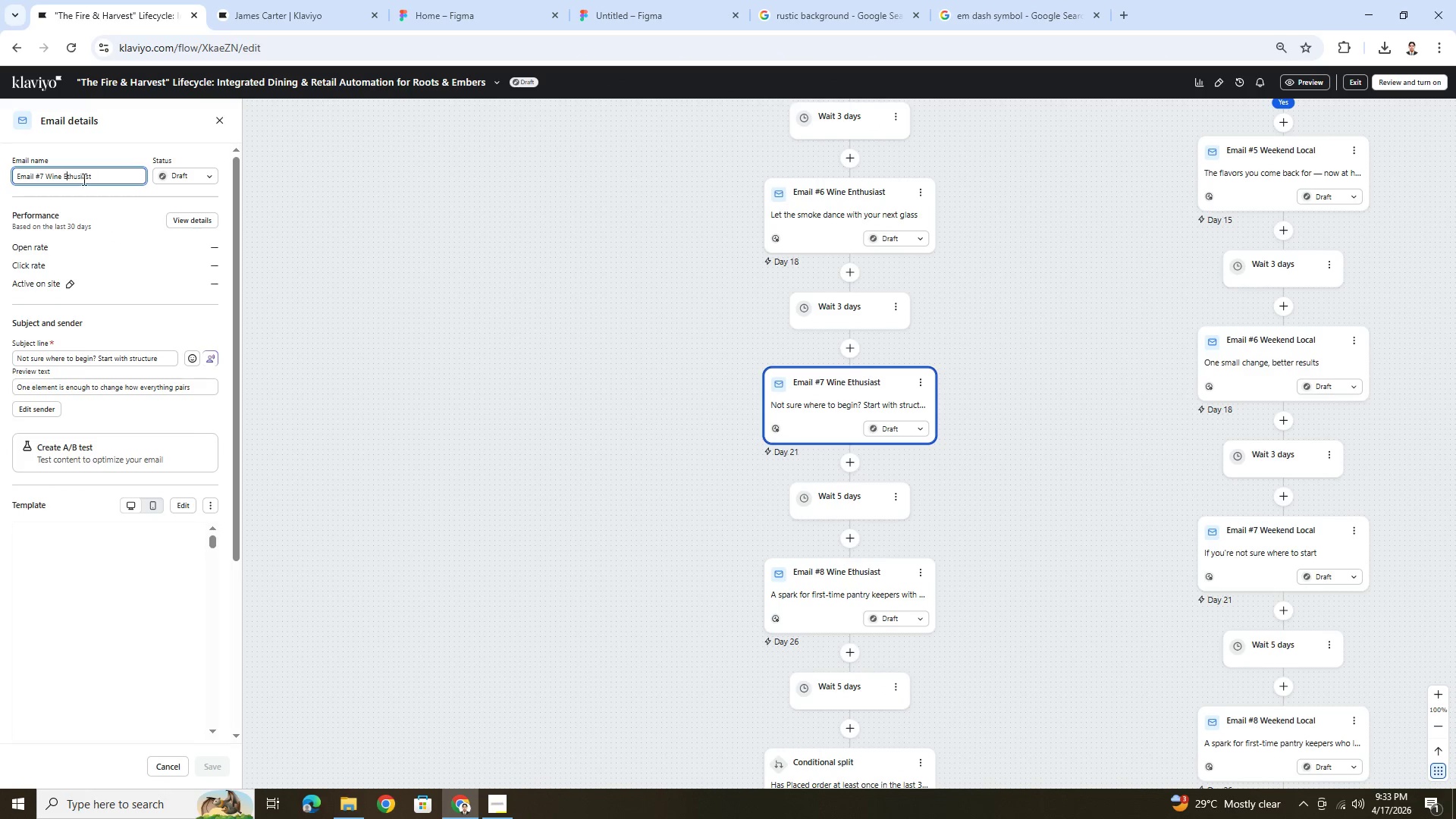 
key(N)
 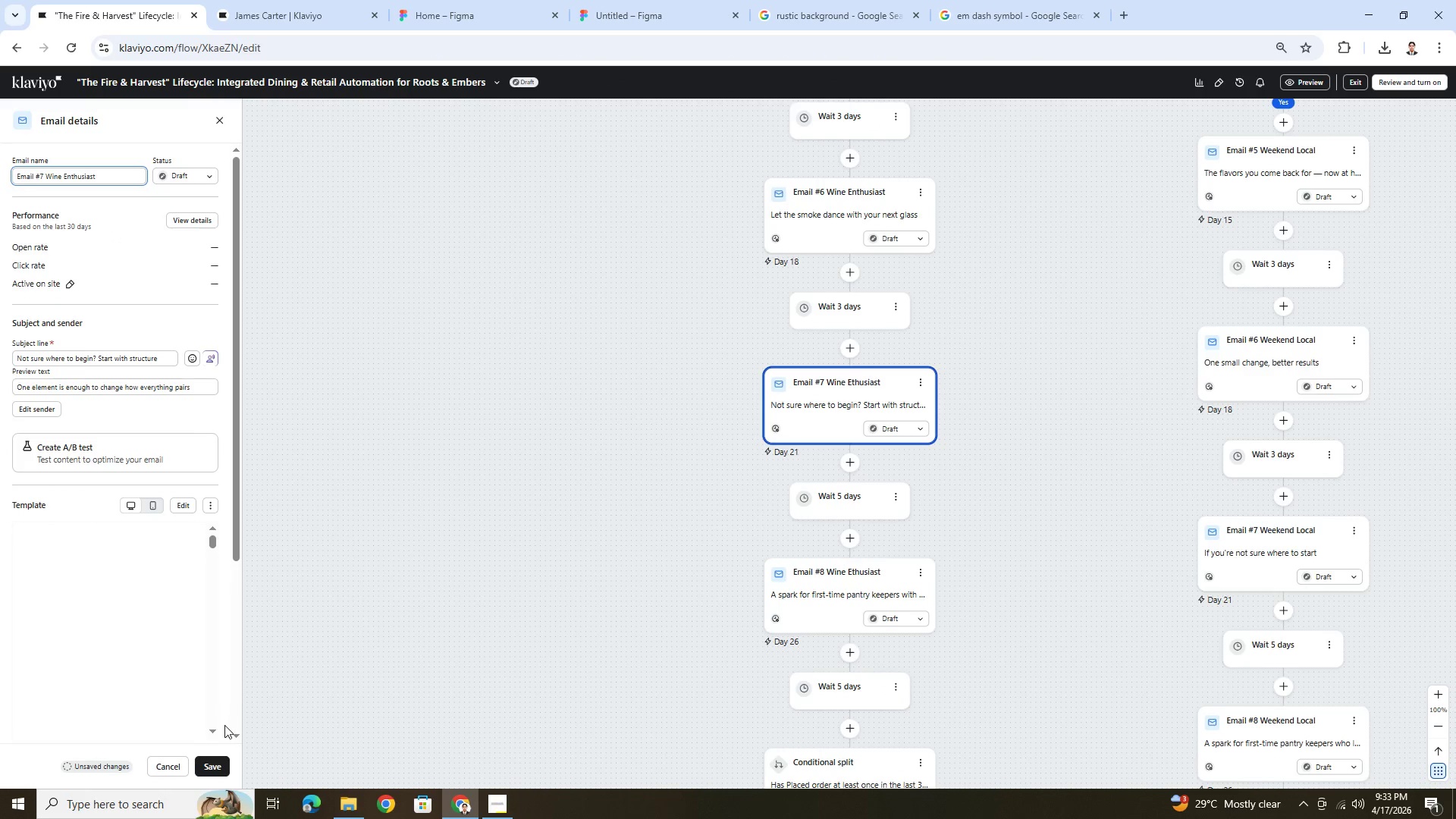 
left_click([221, 761])
 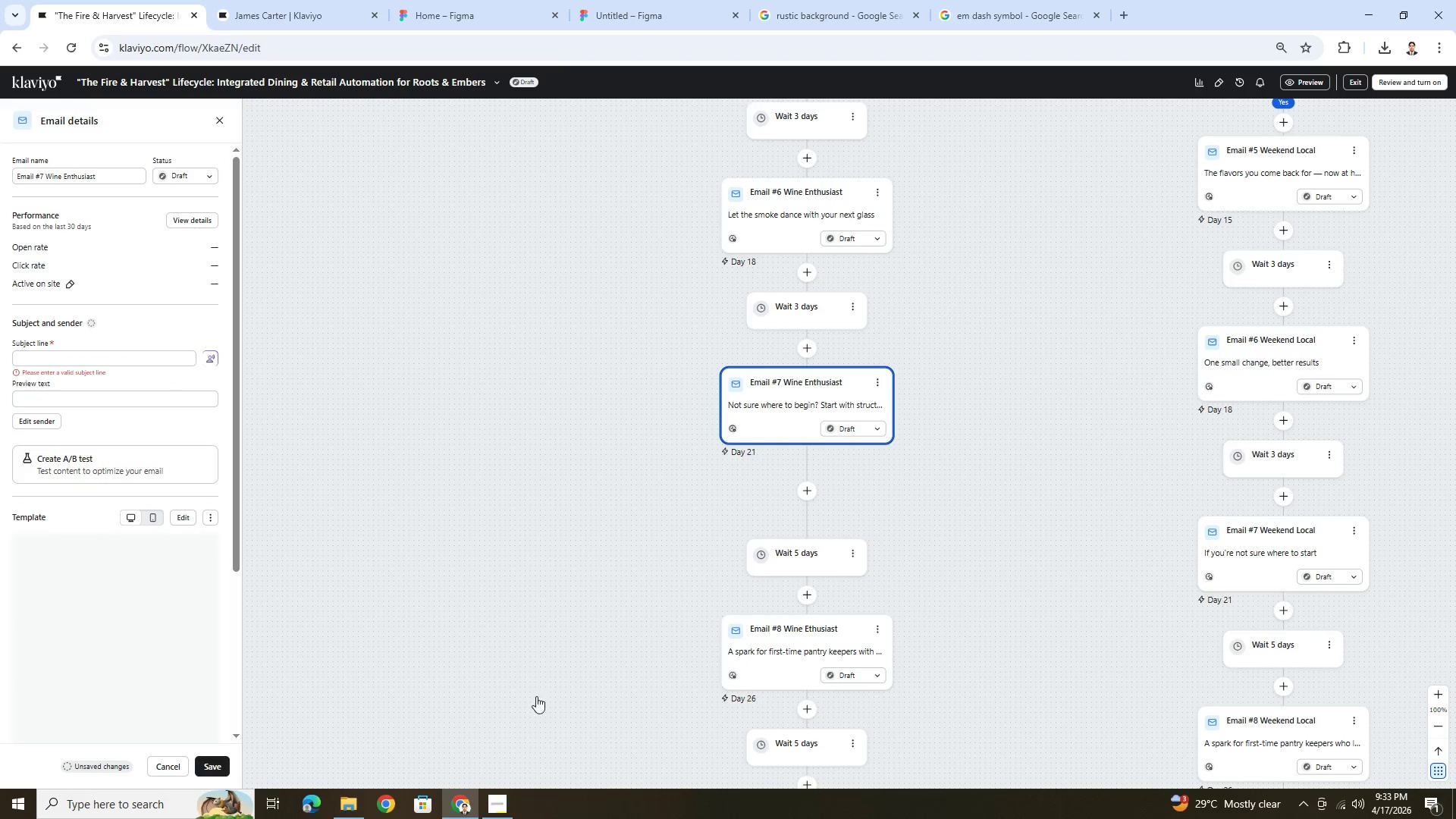 
left_click_drag(start_coordinate=[975, 688], to_coordinate=[840, 514])
 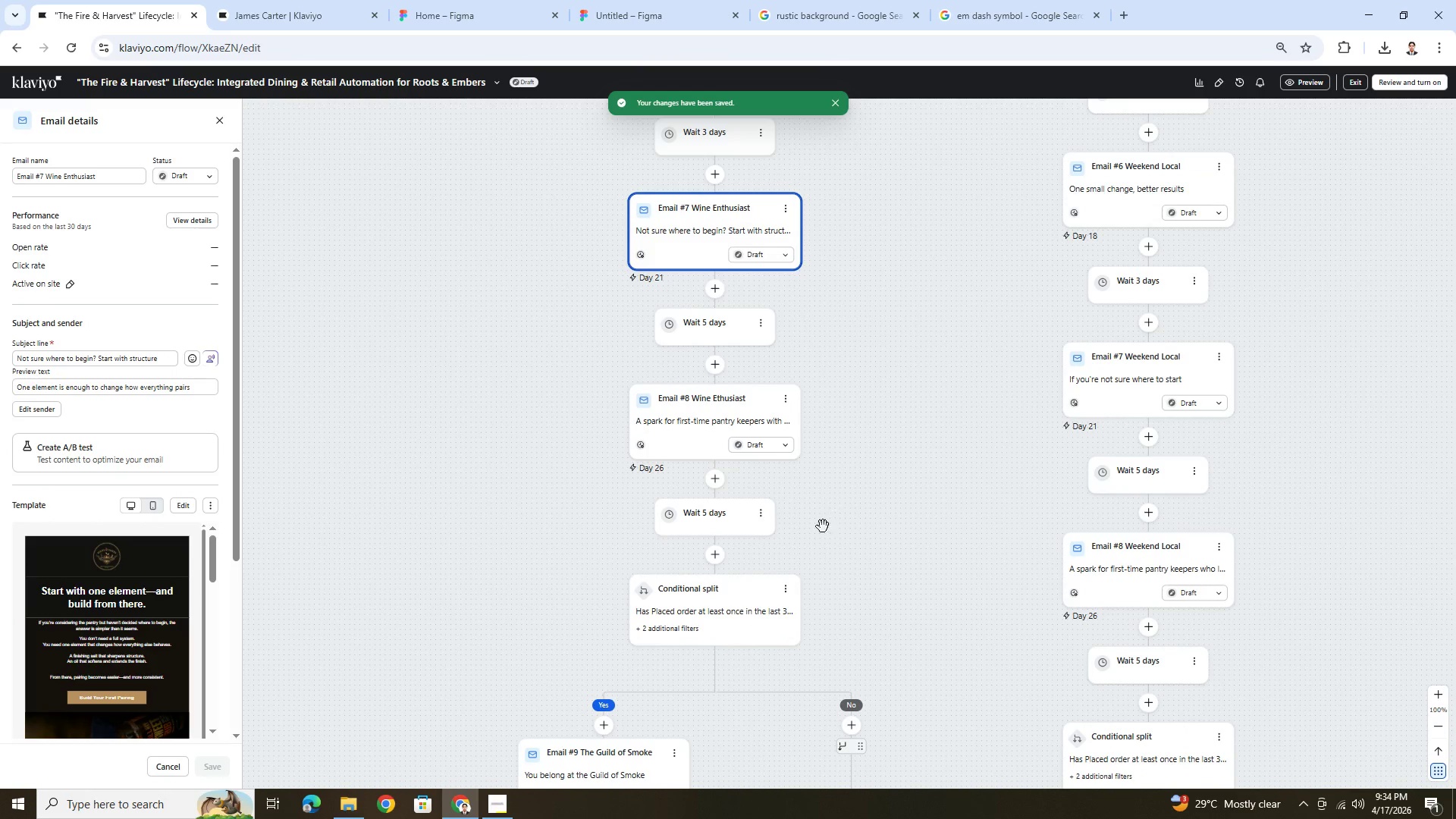 
mouse_move([751, 596])
 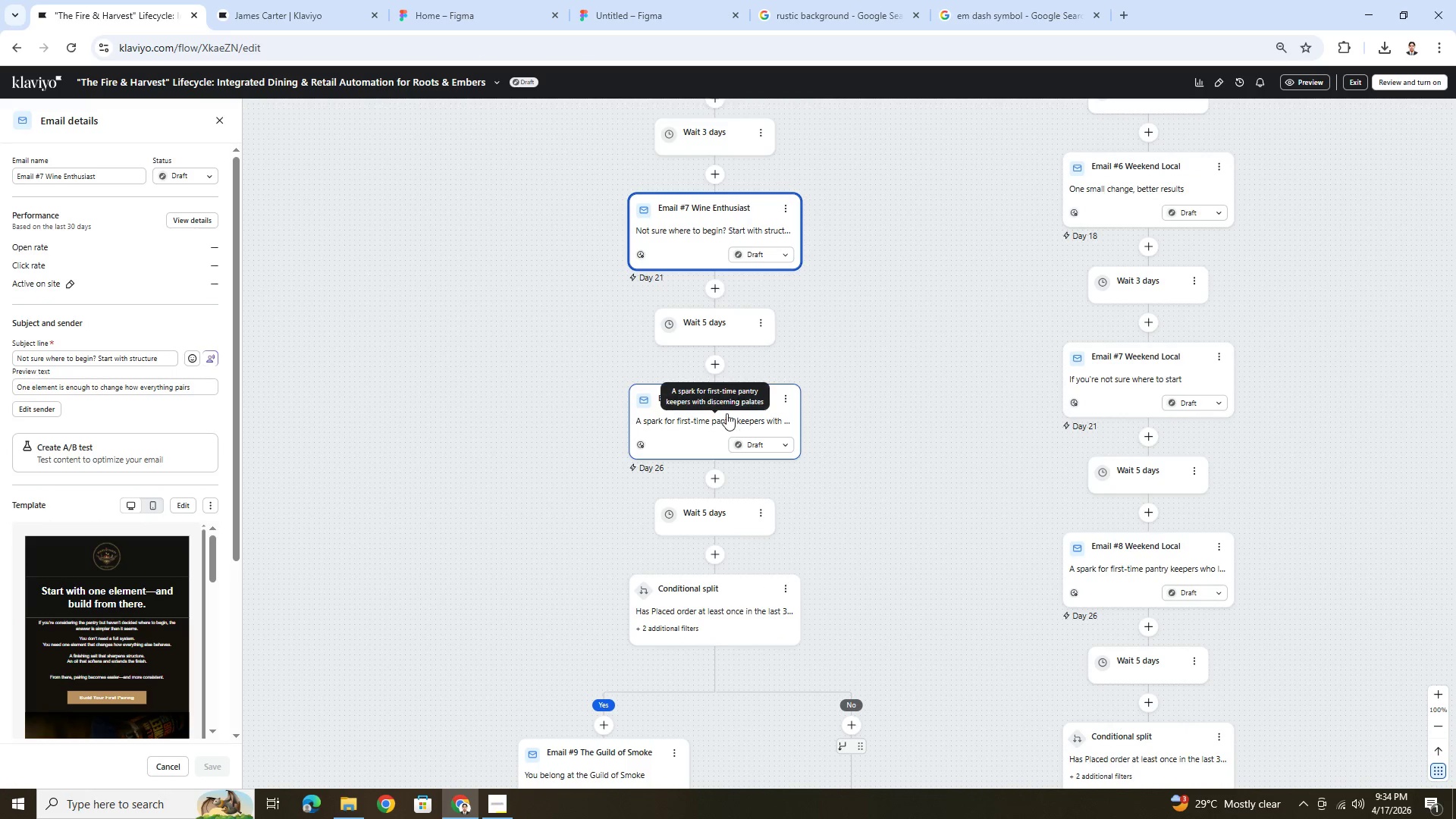 
left_click([696, 418])
 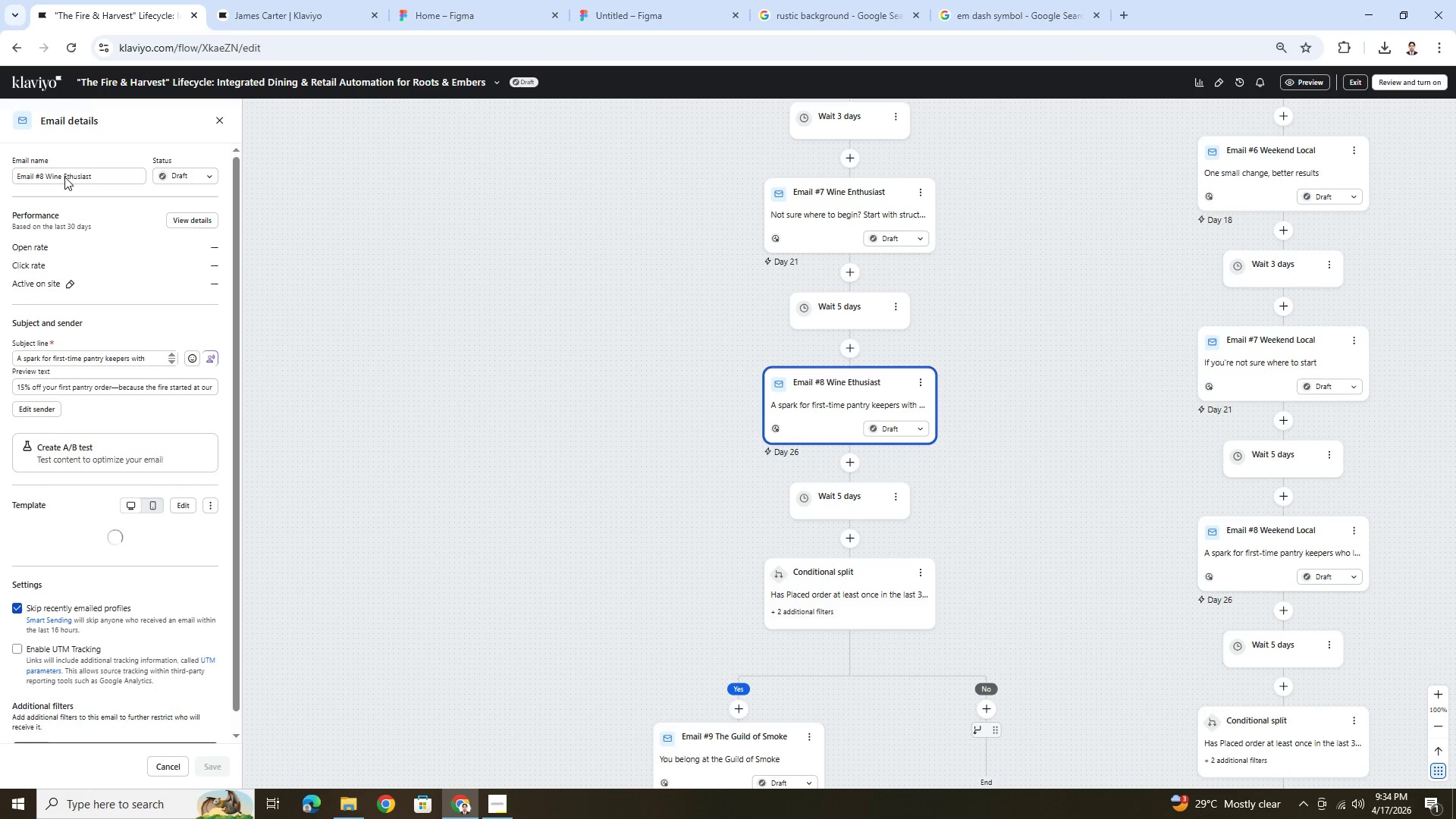 
left_click([66, 176])
 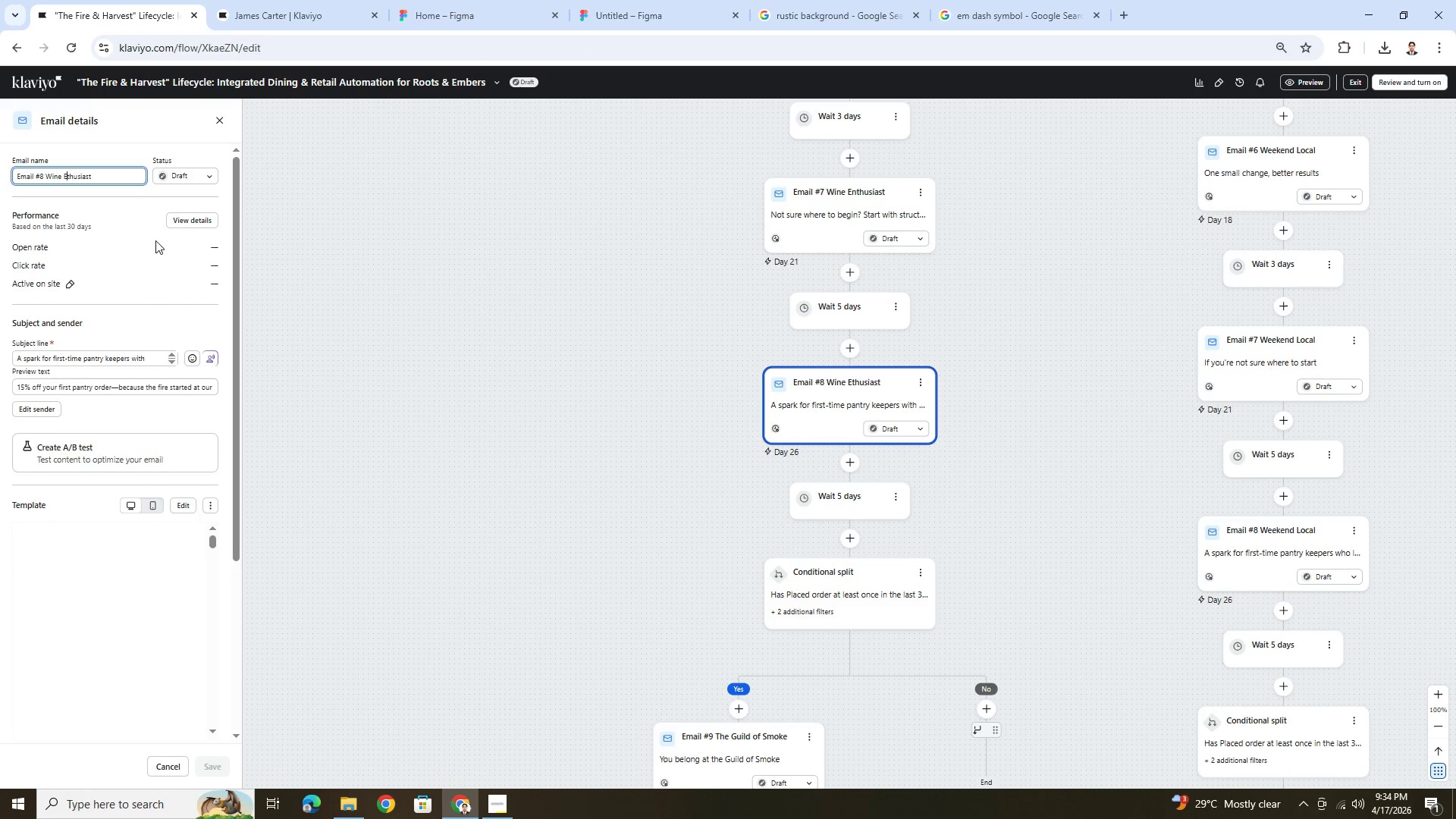 
key(N)
 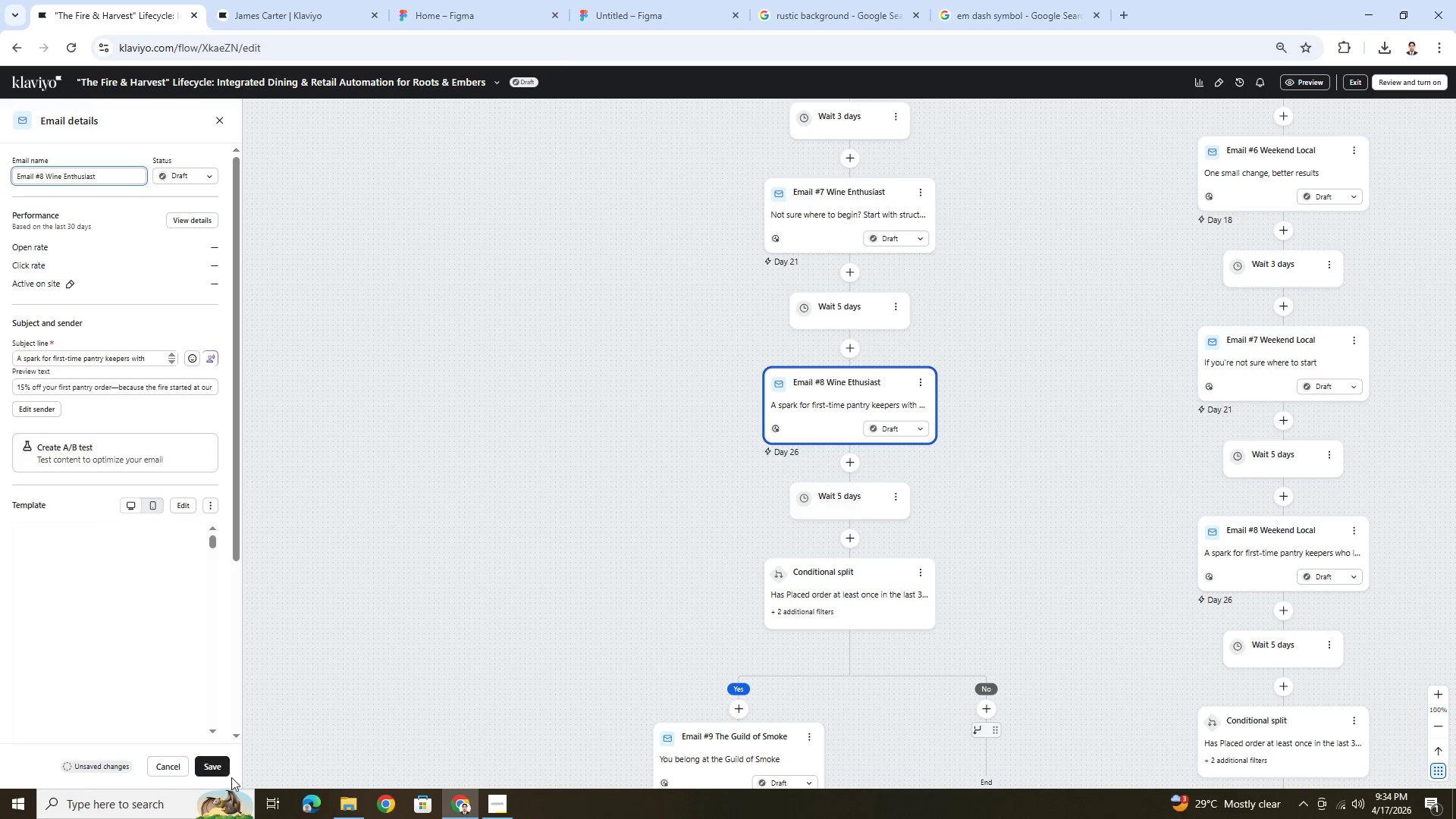 
left_click([218, 767])
 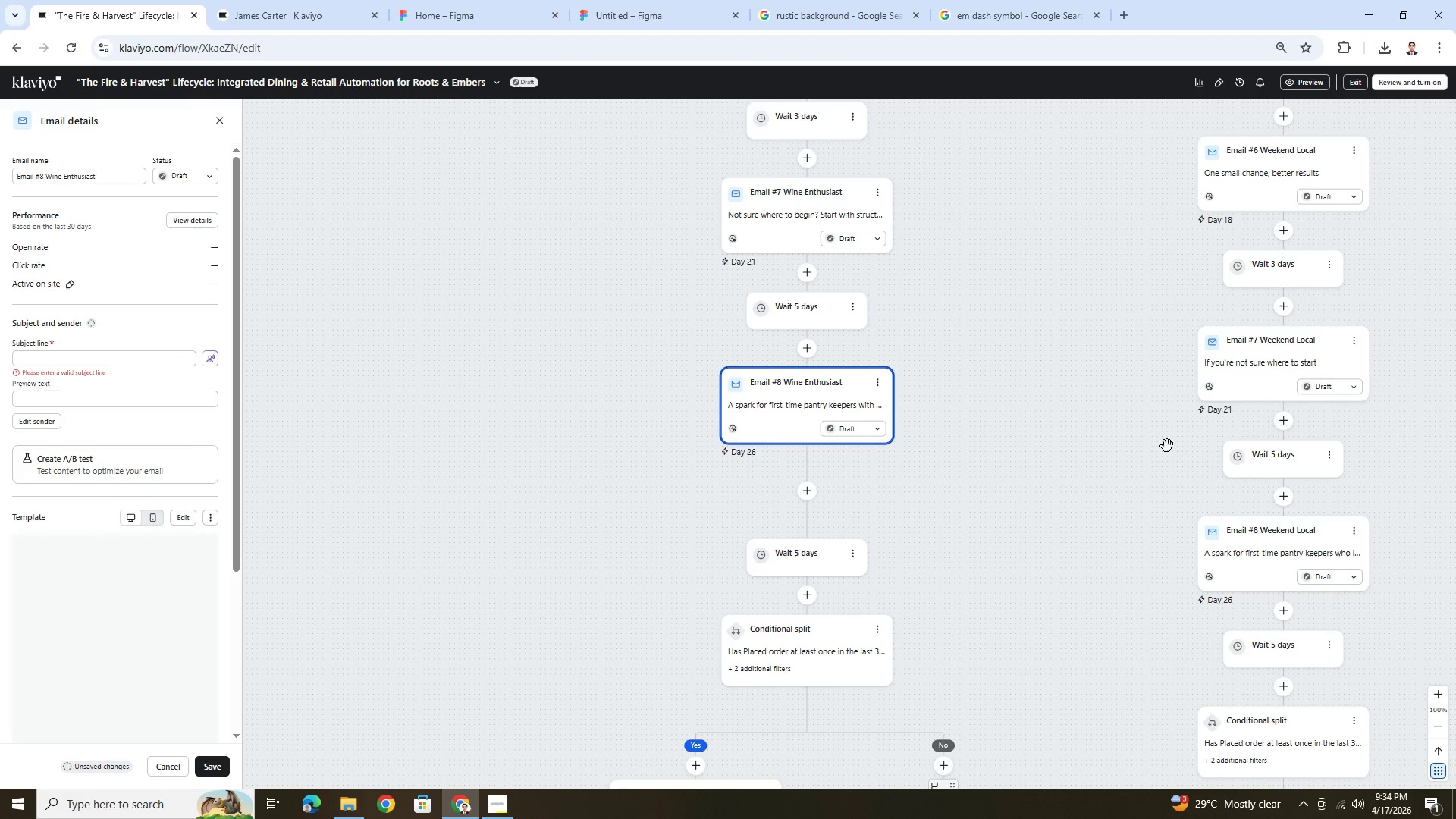 
left_click_drag(start_coordinate=[1130, 453], to_coordinate=[759, 665])
 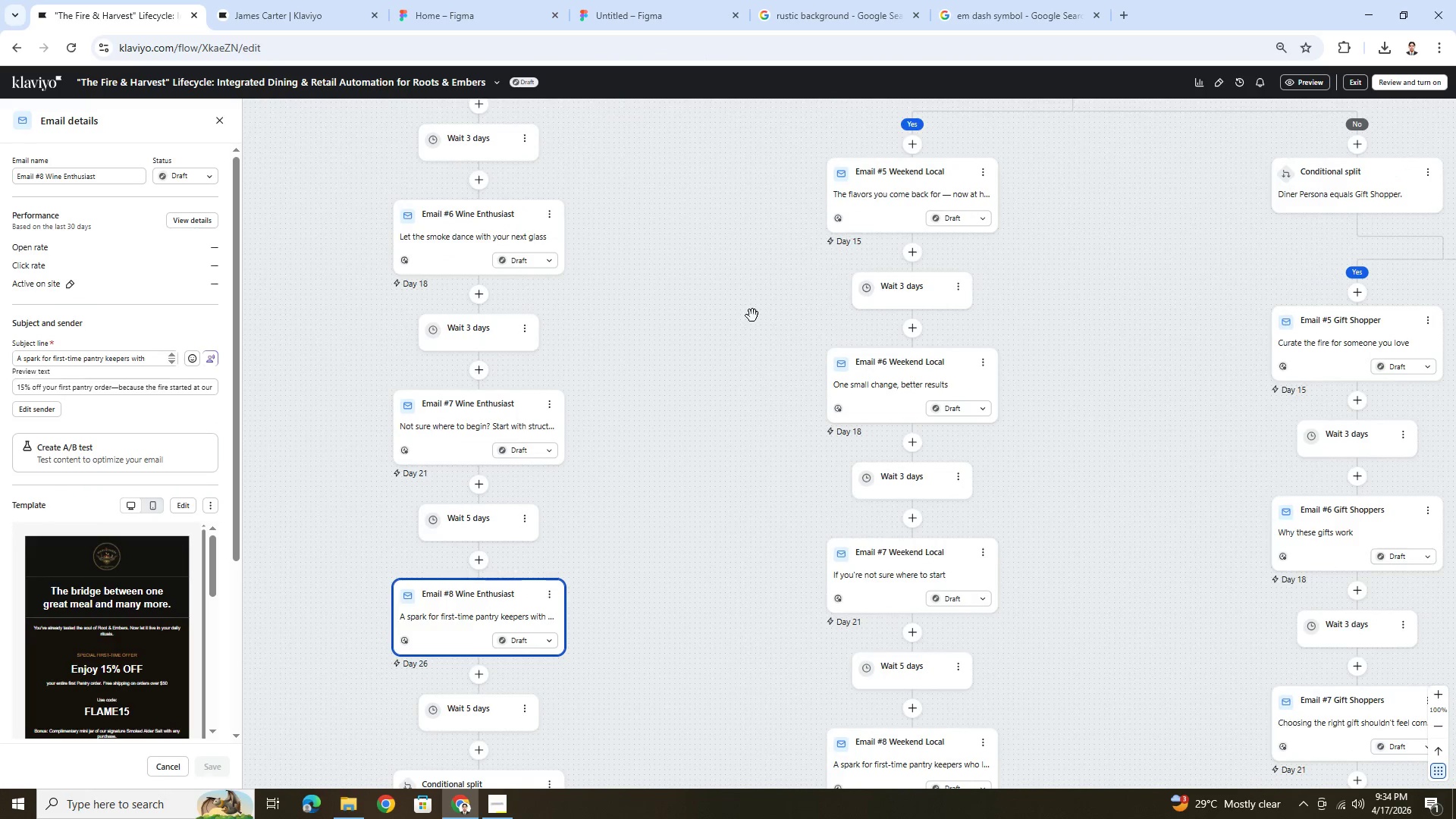 
left_click_drag(start_coordinate=[752, 315], to_coordinate=[813, 541])
 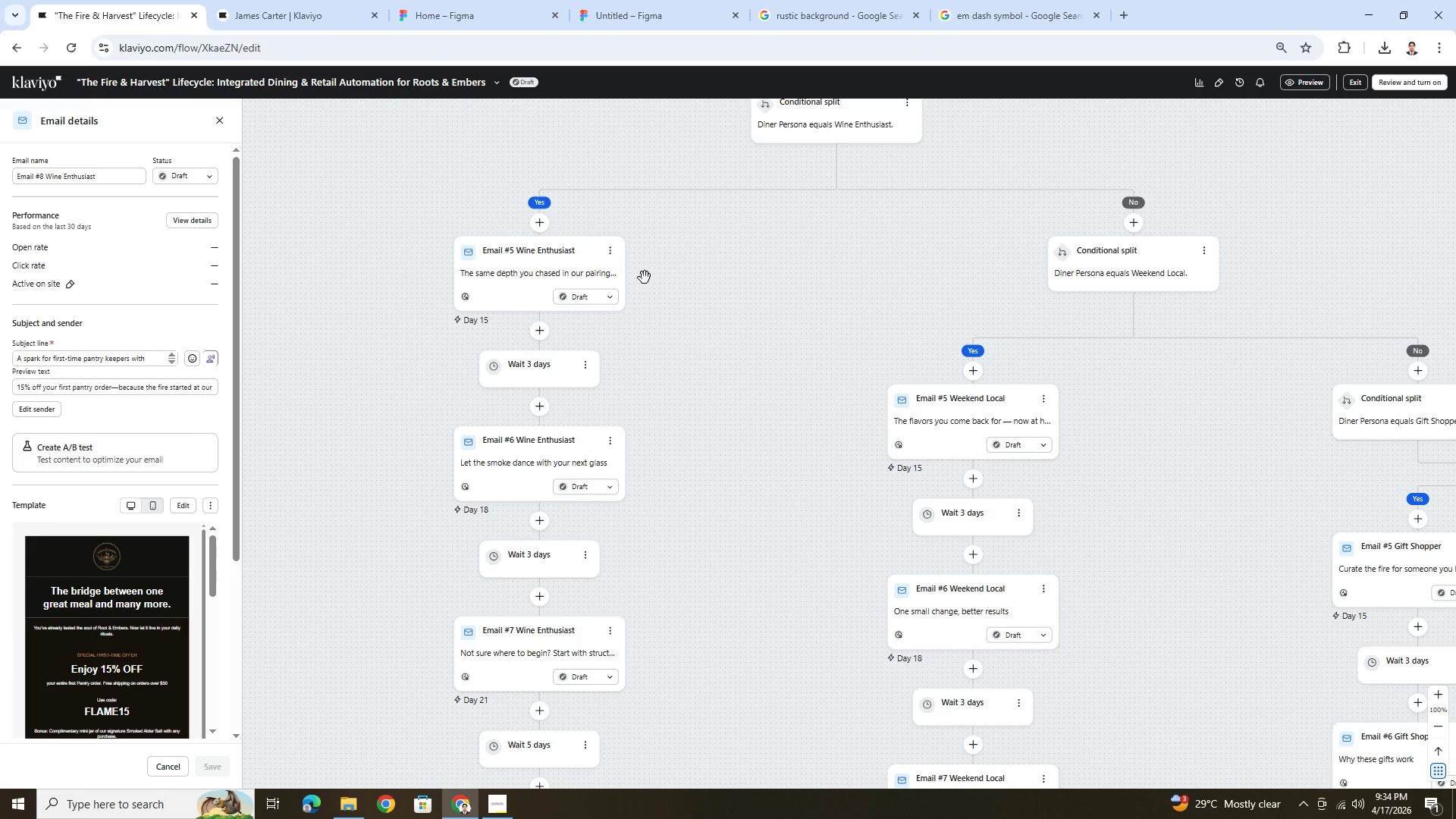 
wait(7.42)
 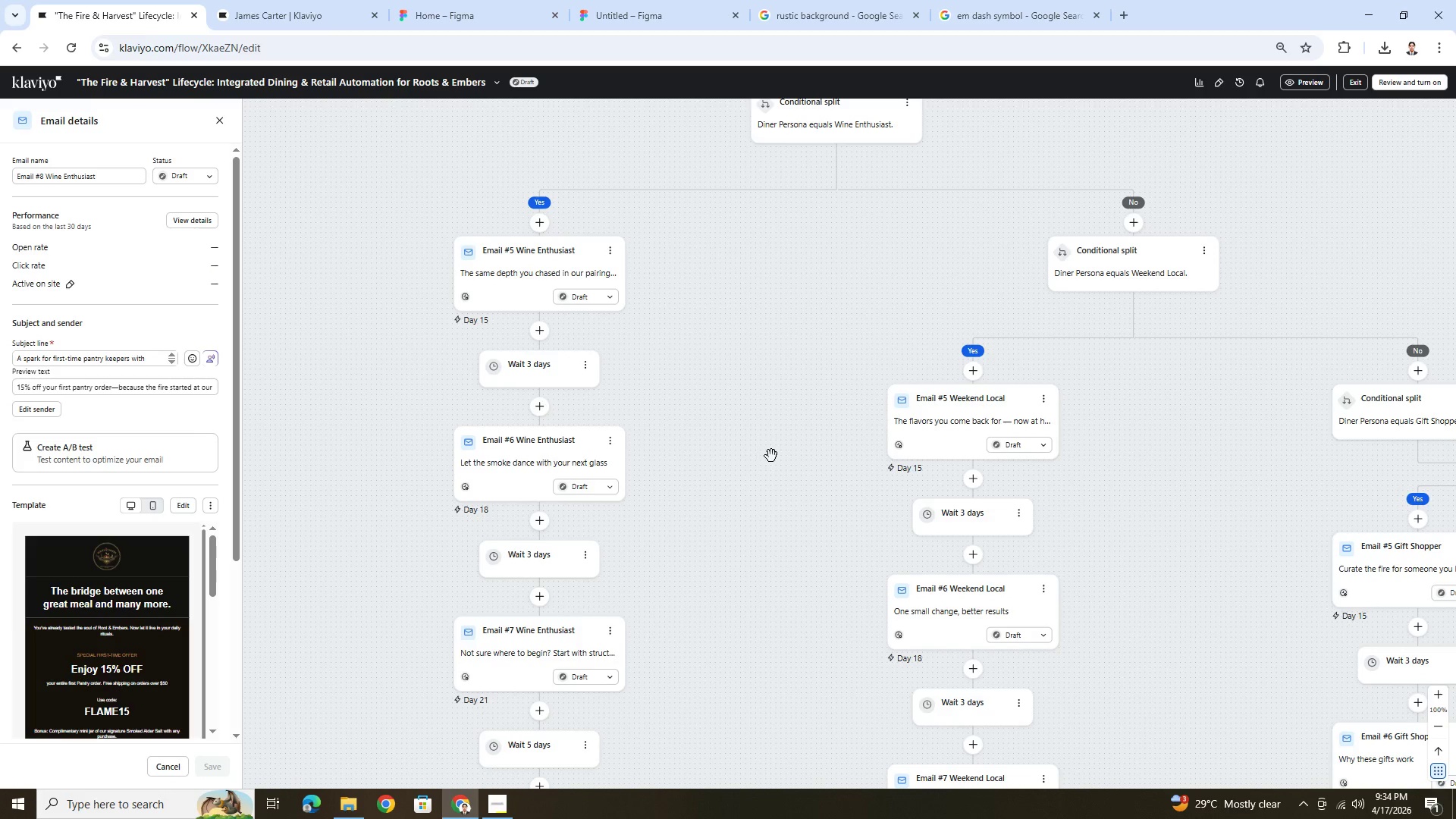 
scroll: coordinate [799, 357], scroll_direction: up, amount: 1.0
 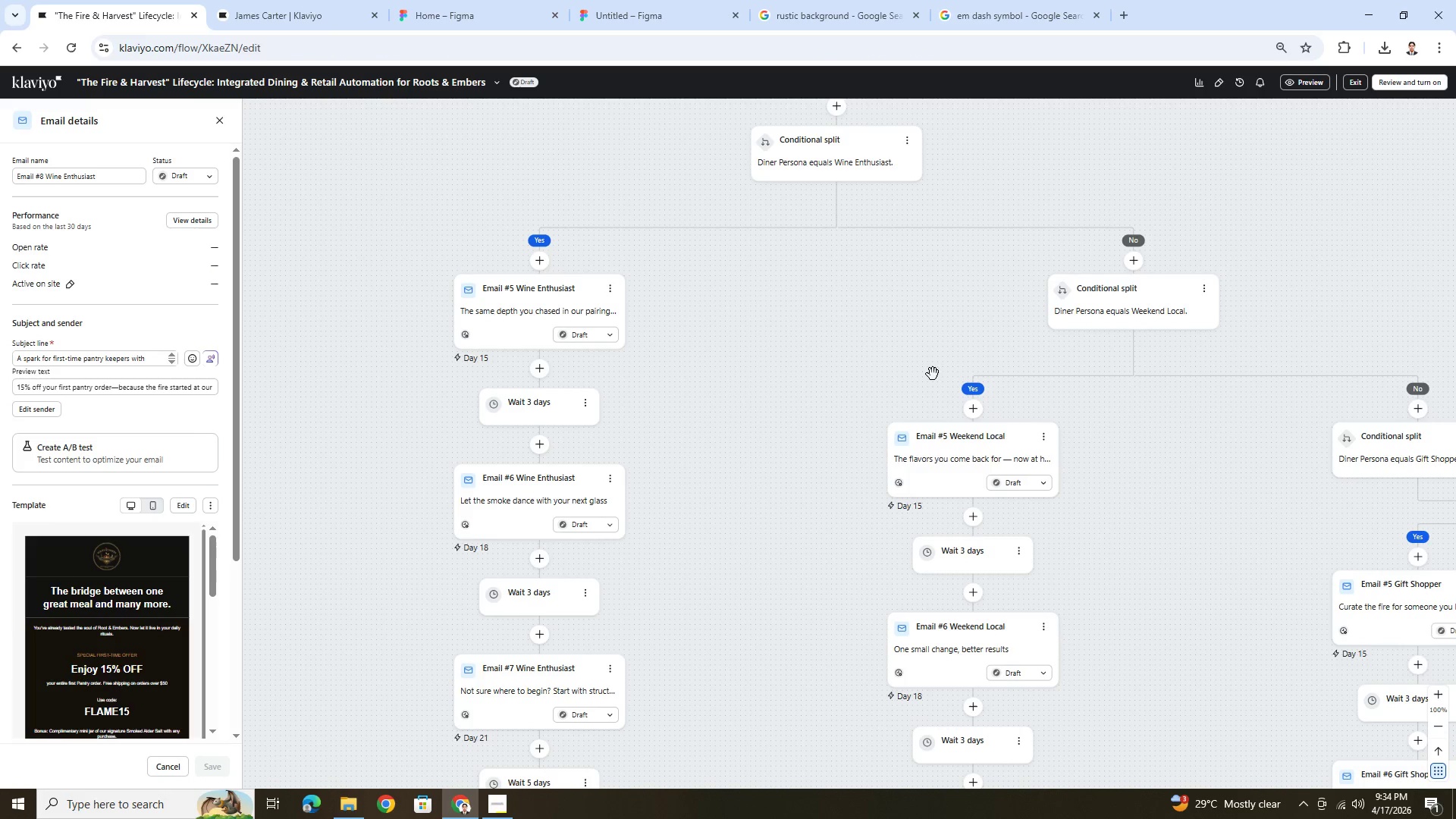 
left_click_drag(start_coordinate=[935, 372], to_coordinate=[876, 554])
 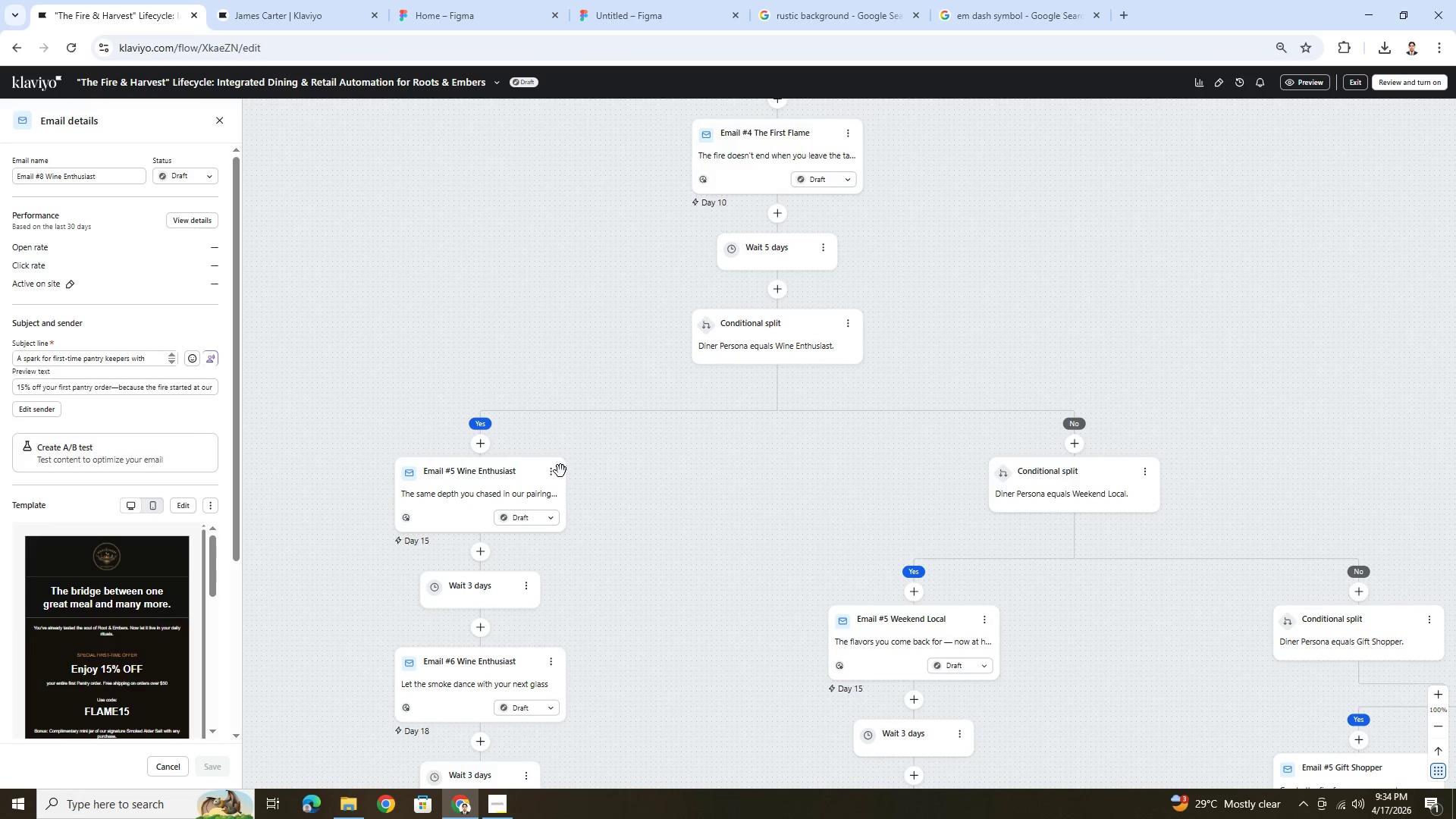 
left_click([517, 479])
 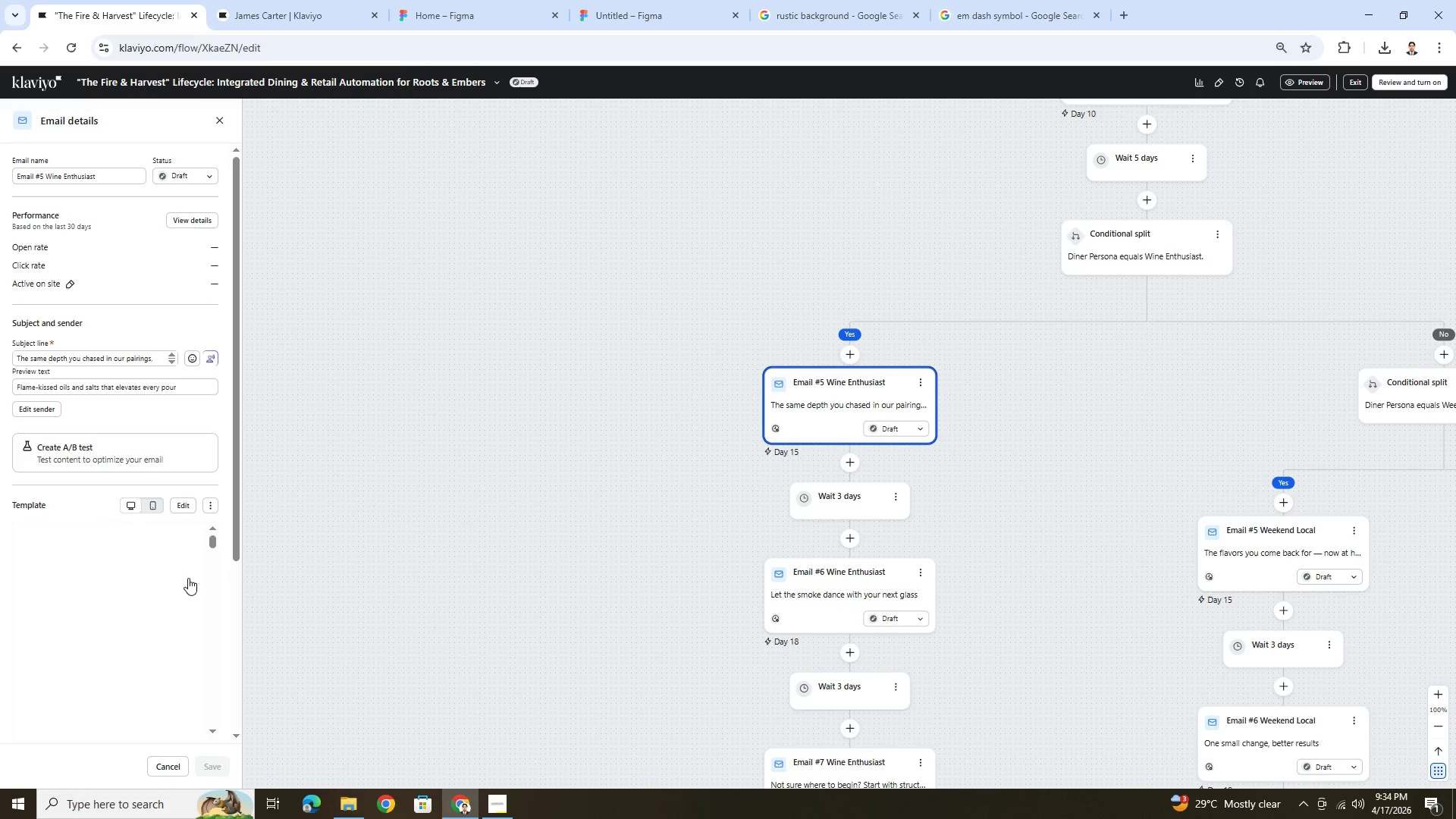 
scroll: coordinate [188, 578], scroll_direction: down, amount: 6.0
 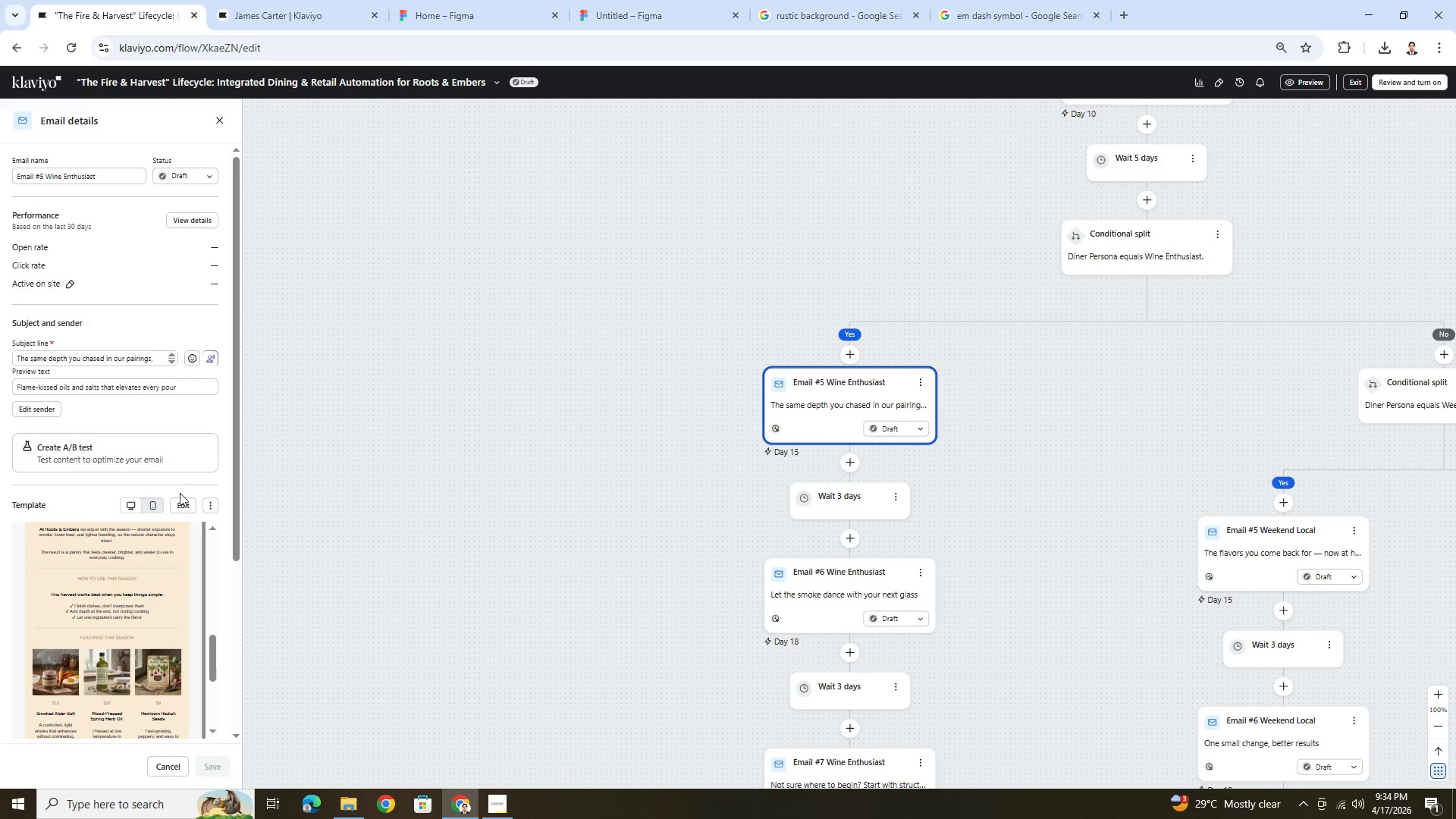 
left_click([184, 500])
 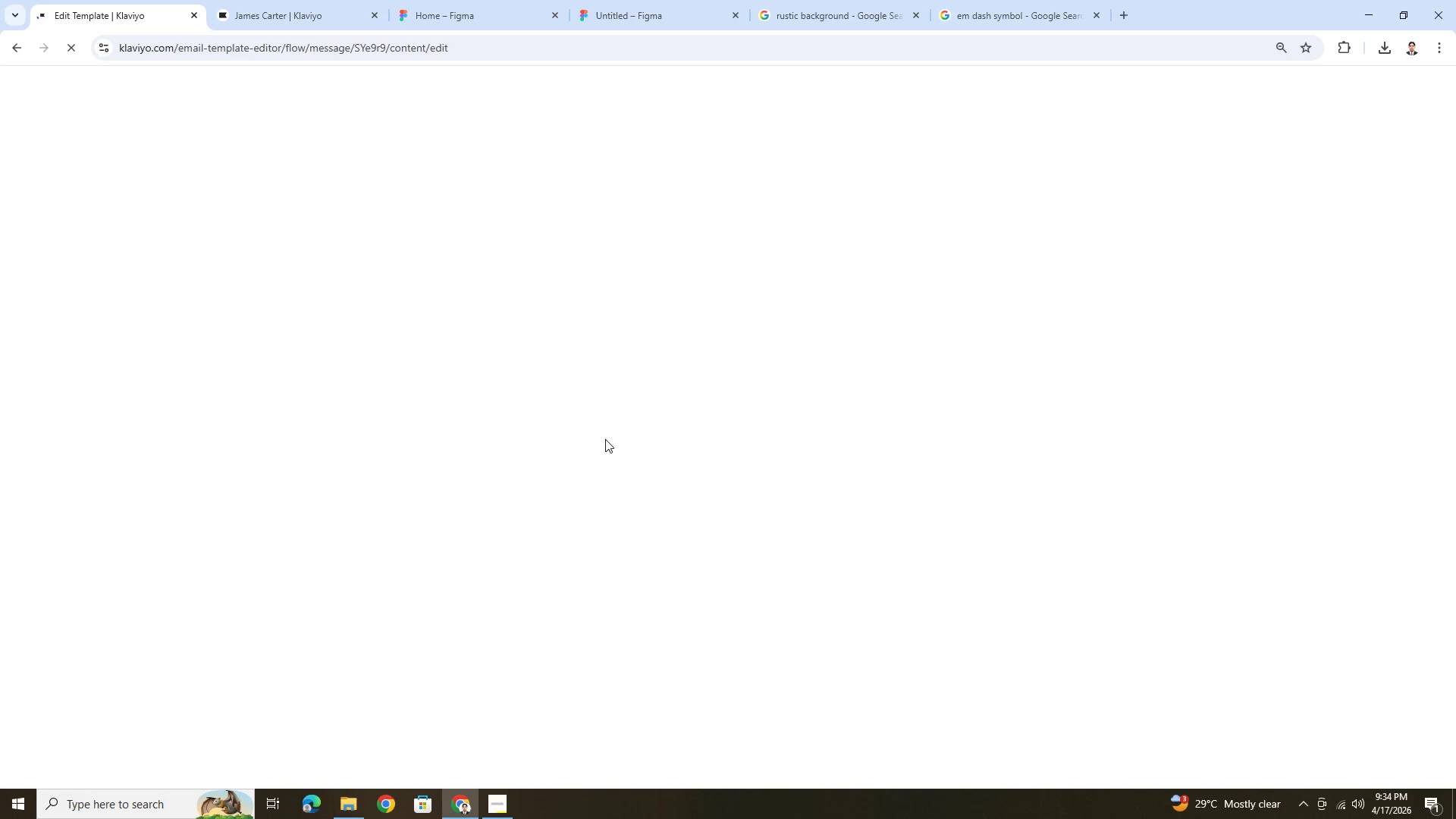 
wait(13.5)
 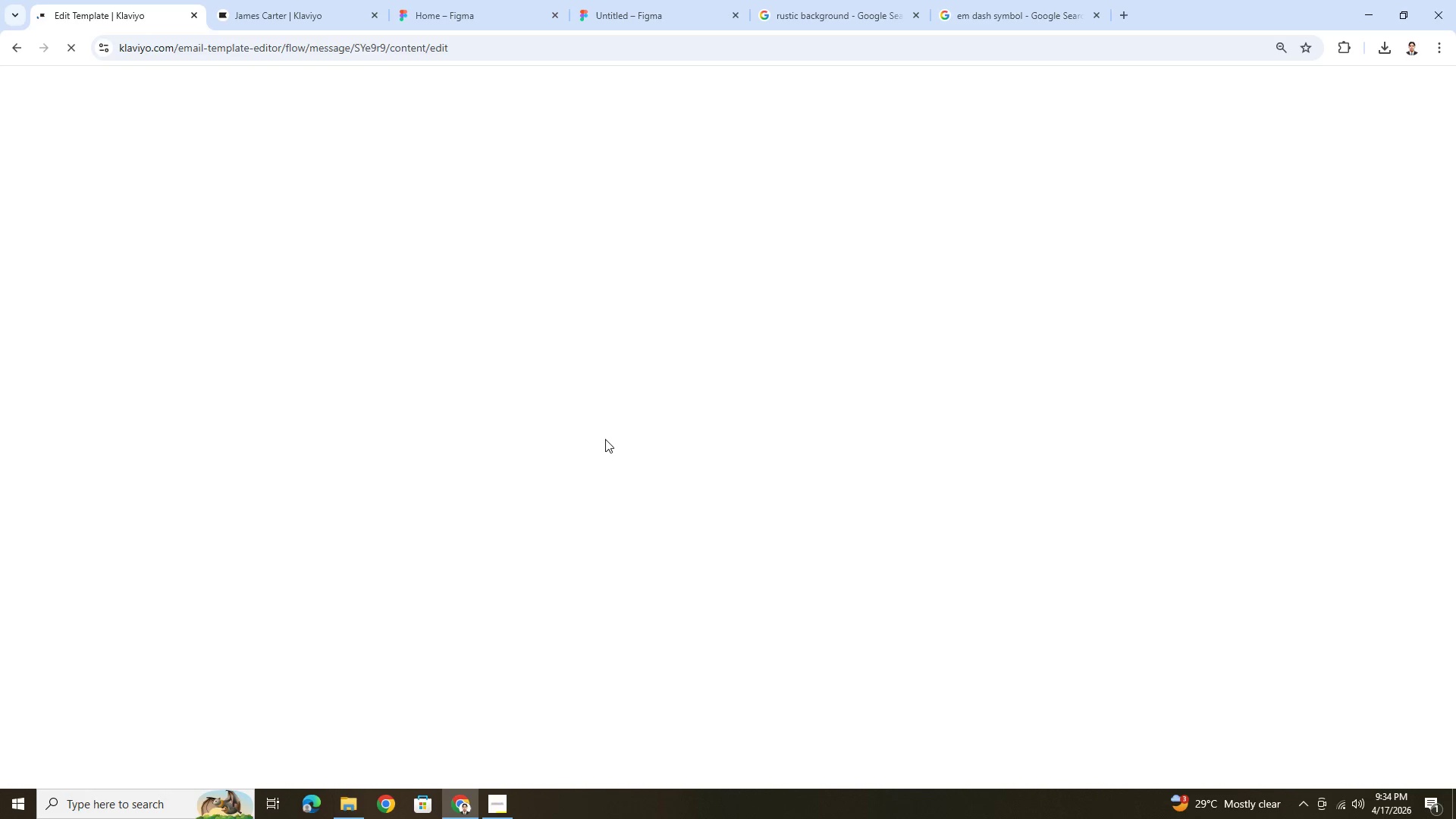 
scroll: coordinate [735, 477], scroll_direction: down, amount: 5.0
 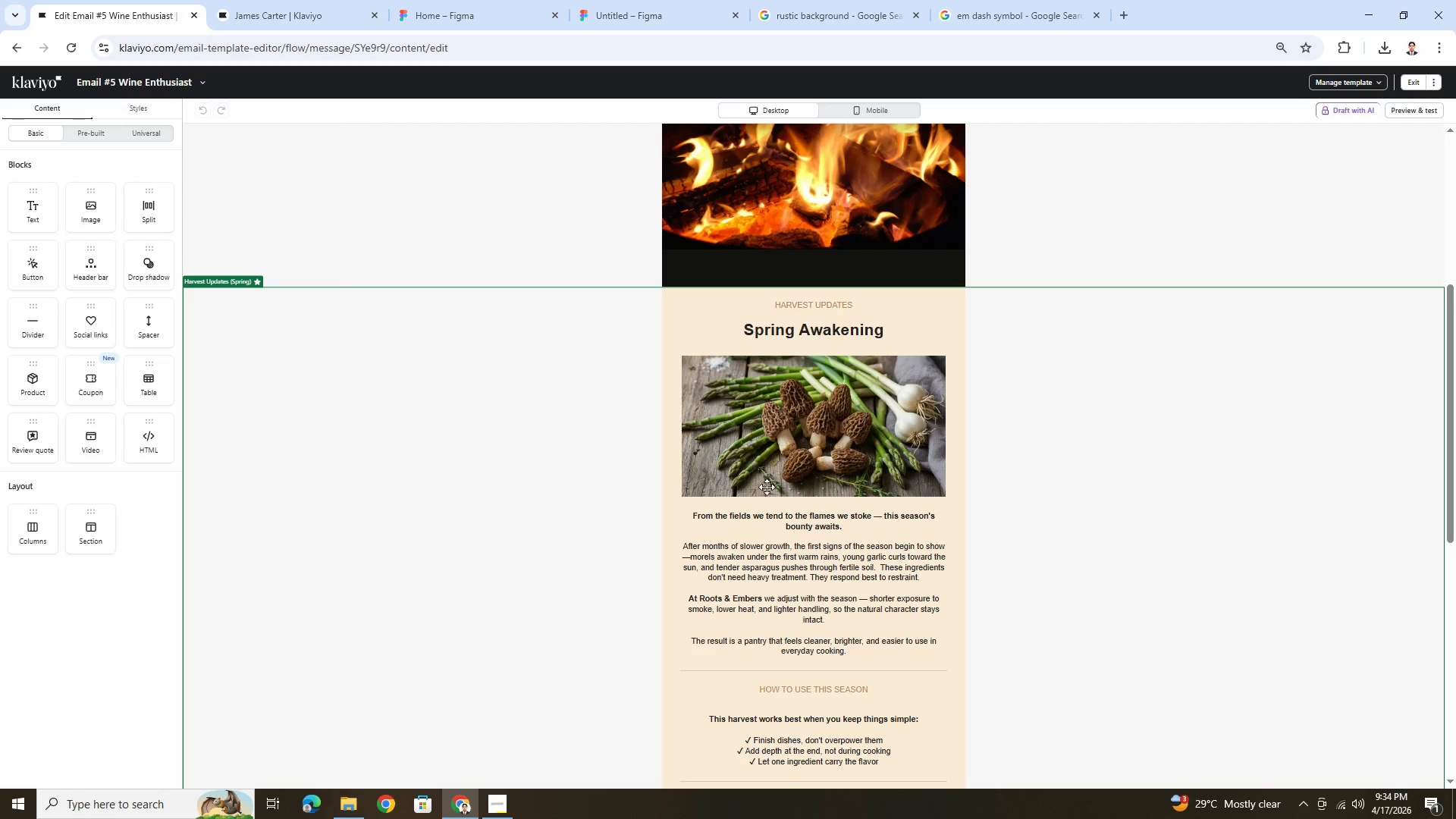 
hold_key(key=ControlLeft, duration=0.53)
scroll: coordinate [947, 488], scroll_direction: down, amount: 4.0
 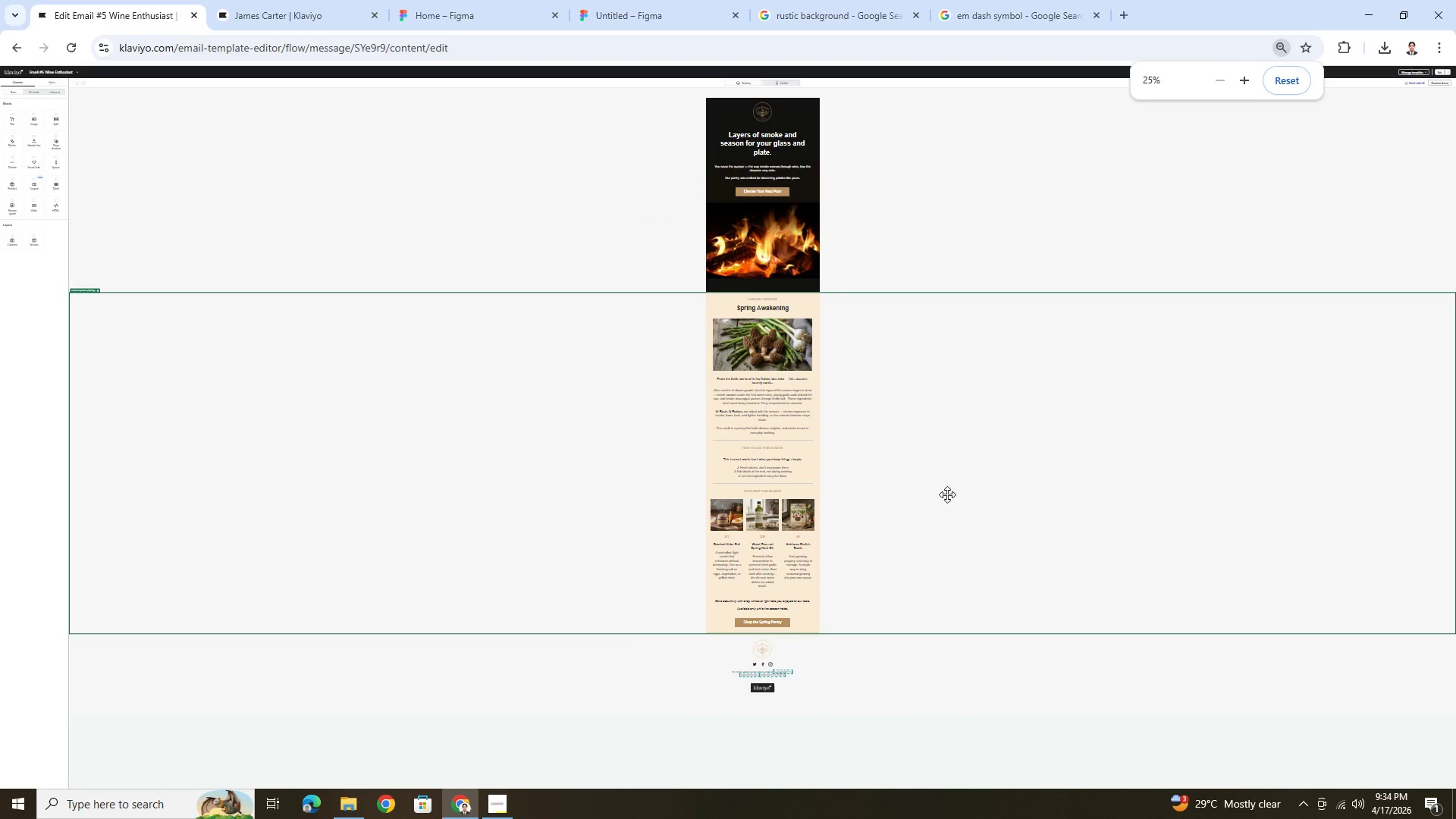 
hold_key(key=ControlLeft, duration=0.61)
scroll: coordinate [883, 530], scroll_direction: down, amount: 6.0
 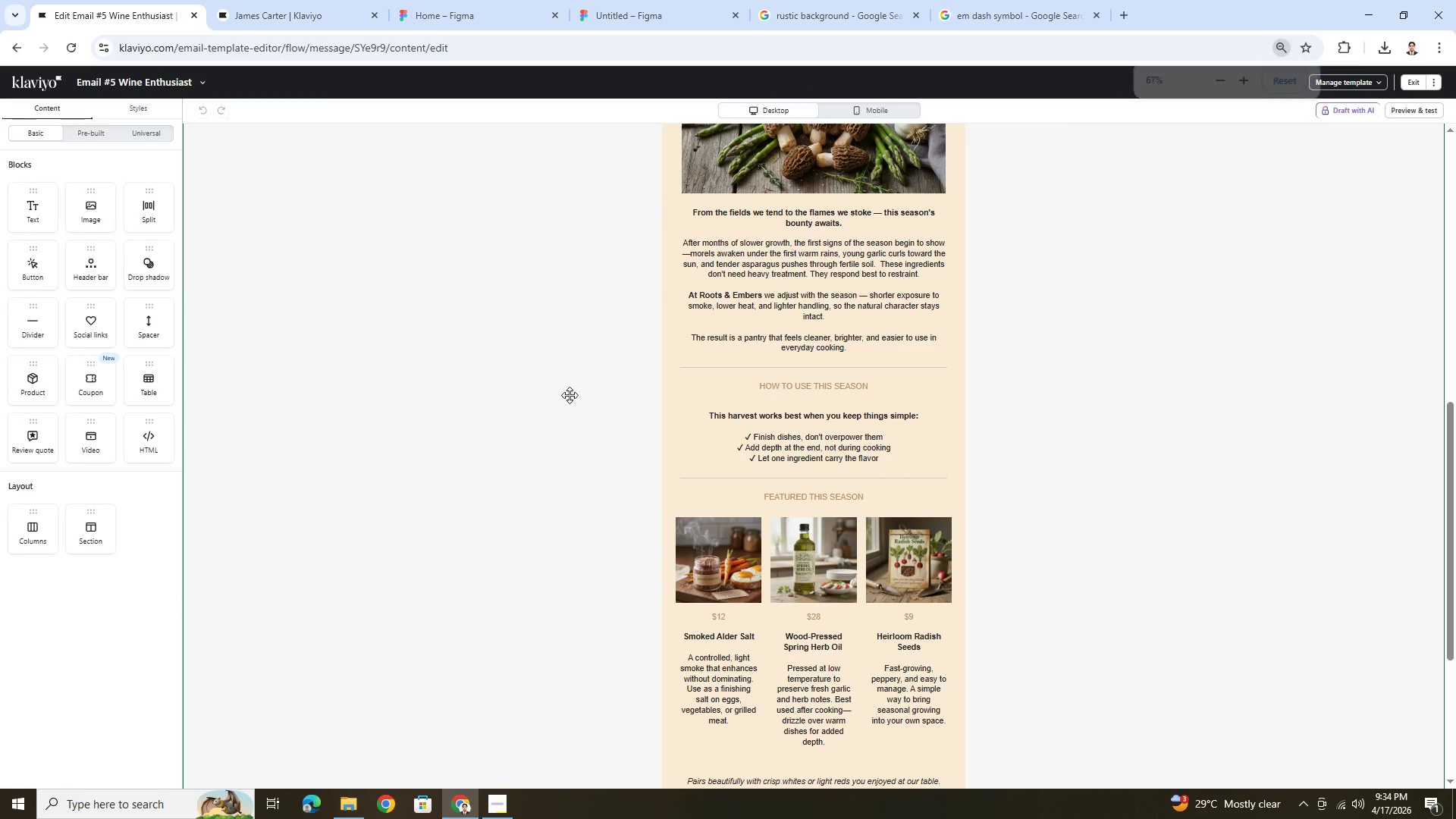 
scroll: coordinate [567, 394], scroll_direction: up, amount: 3.0
 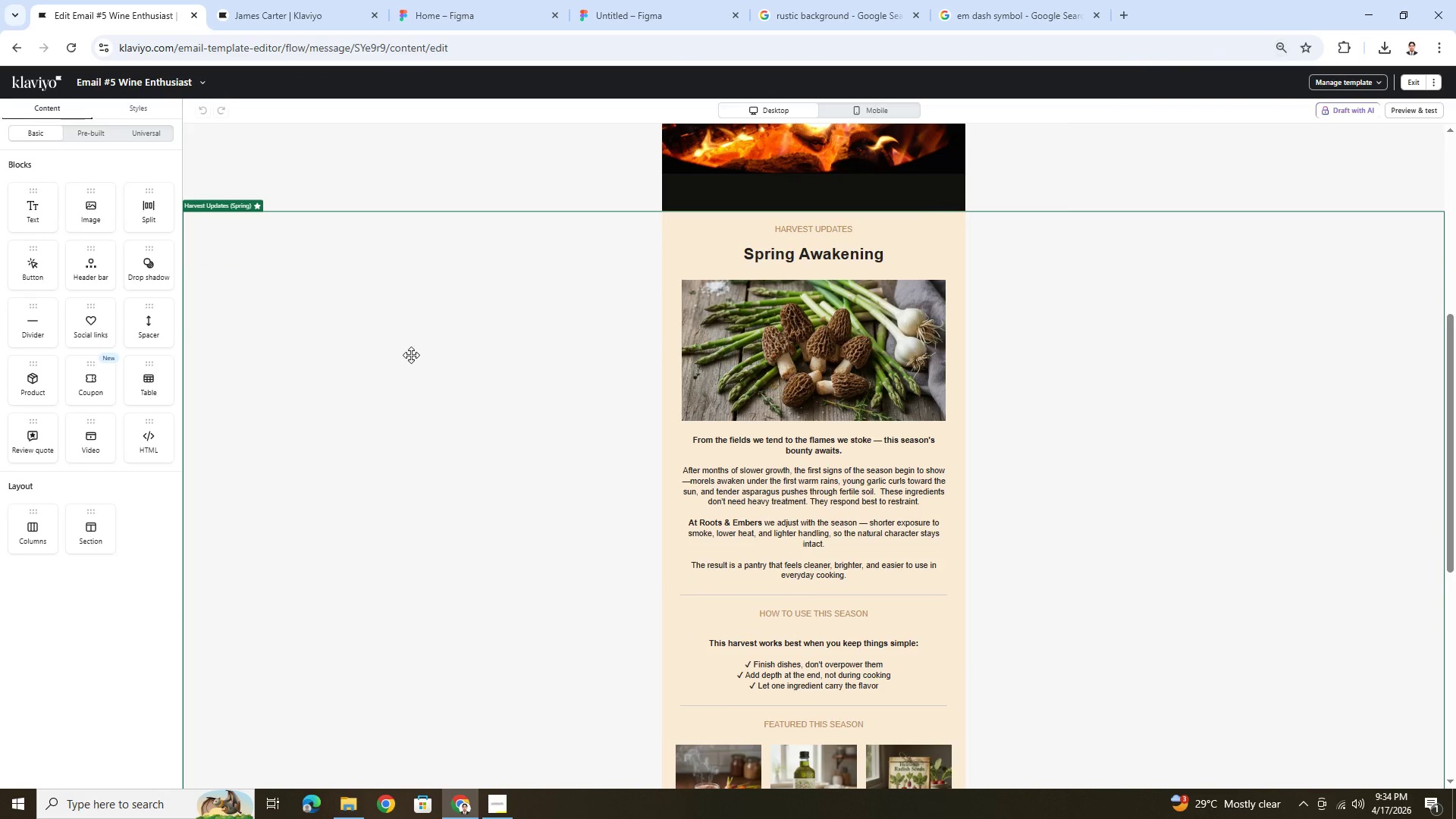 
left_click([411, 355])
 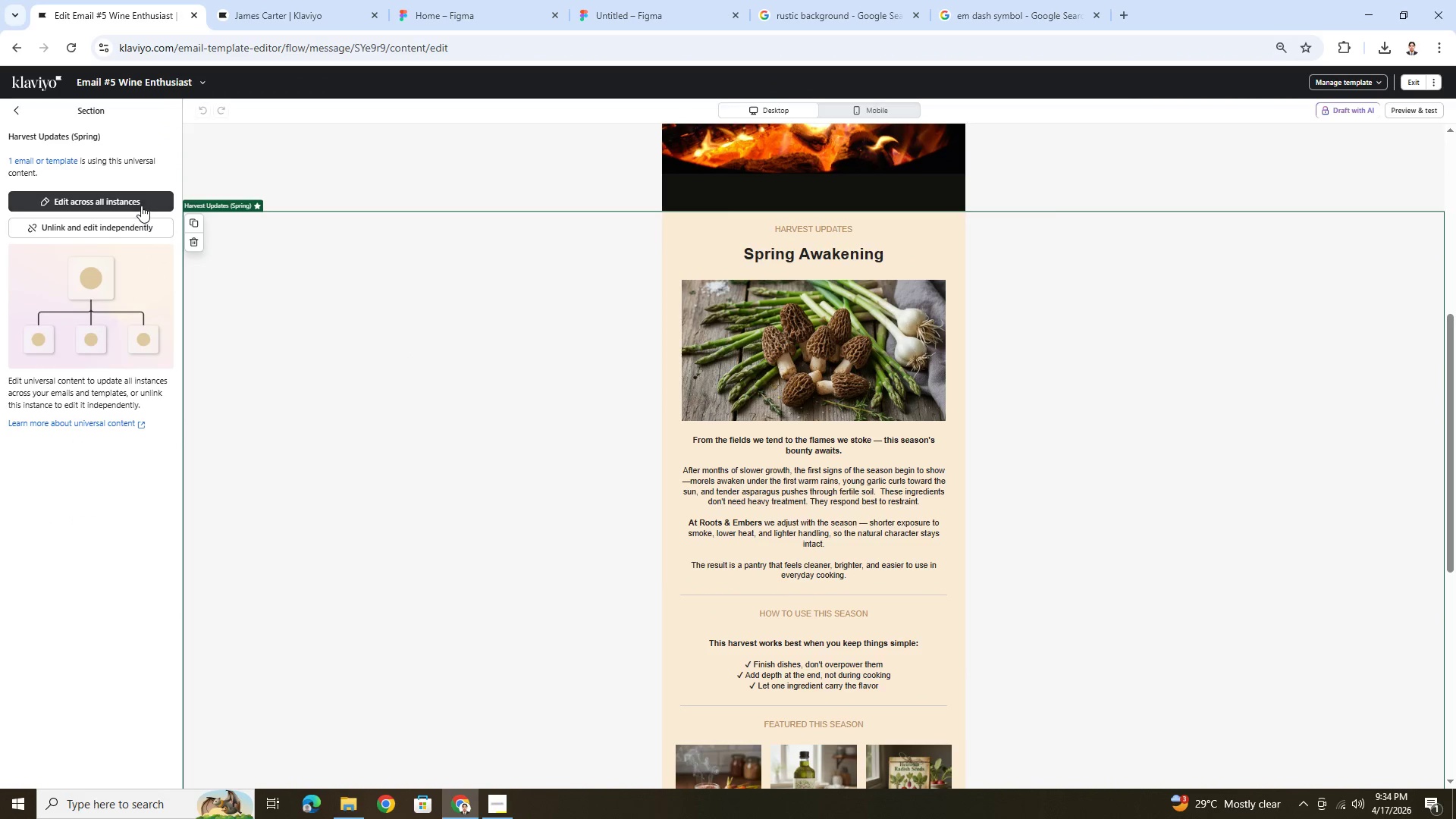 
left_click([141, 206])
 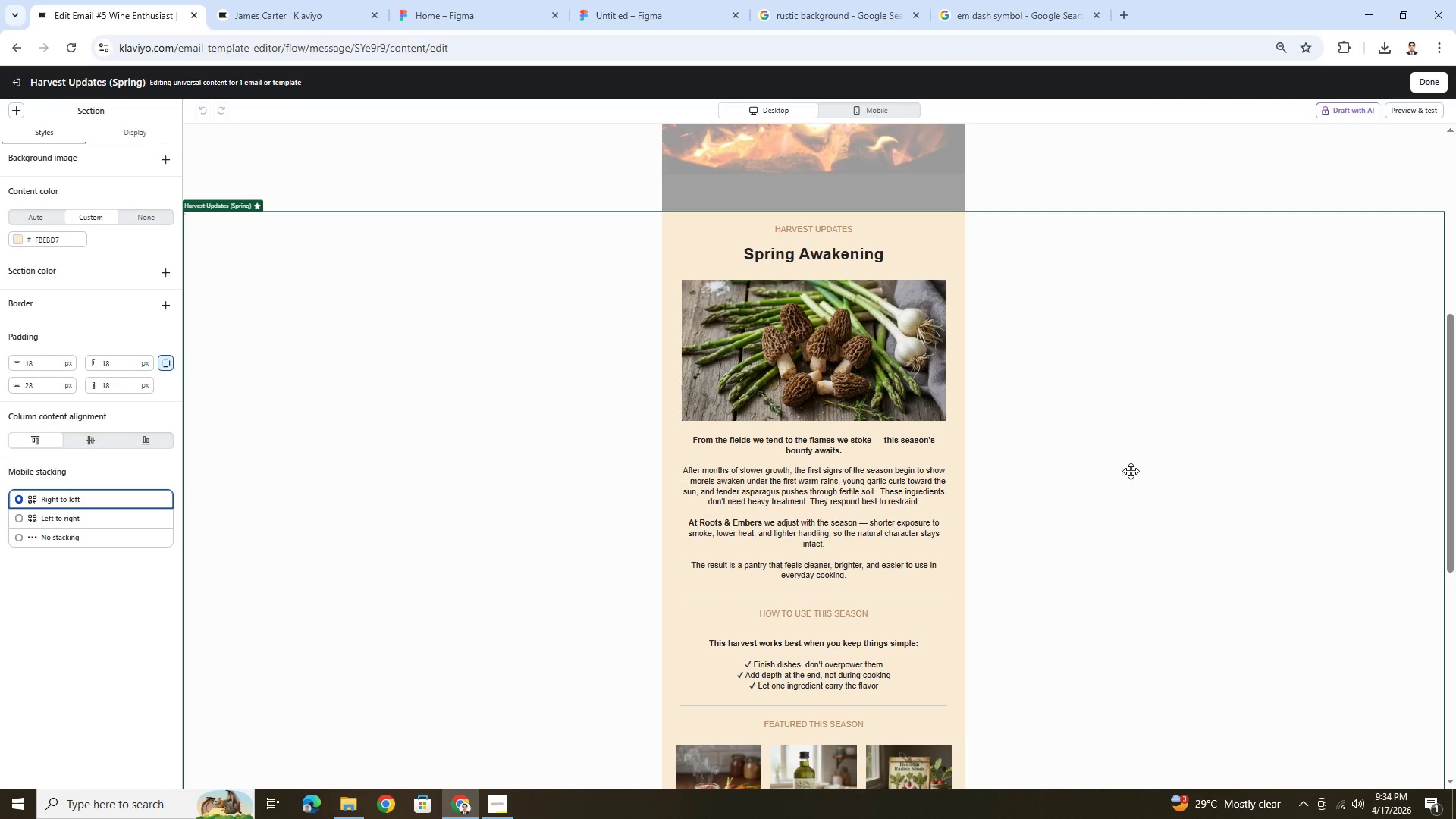 
scroll: coordinate [1133, 473], scroll_direction: down, amount: 2.0
 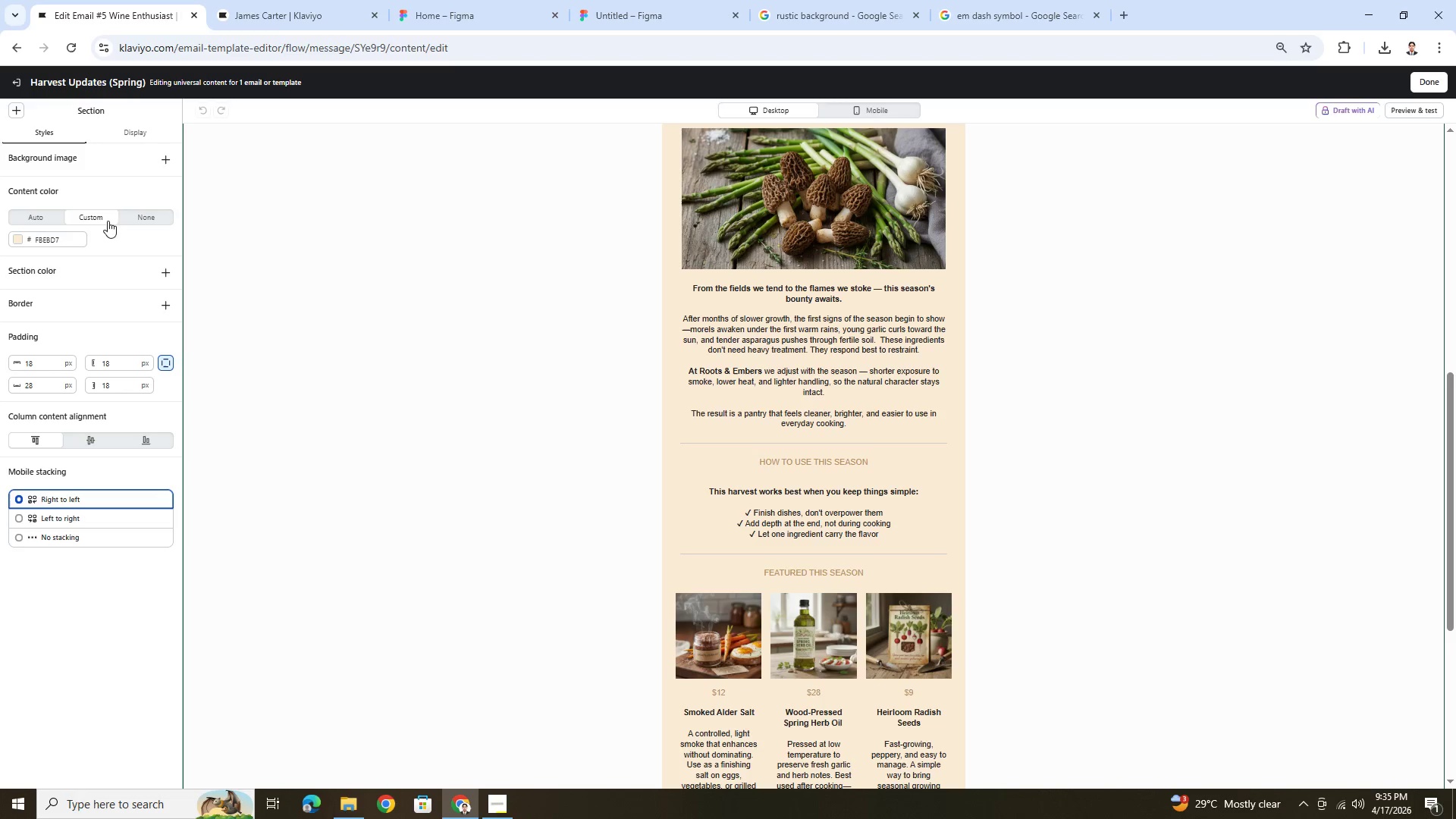 
left_click([162, 159])
 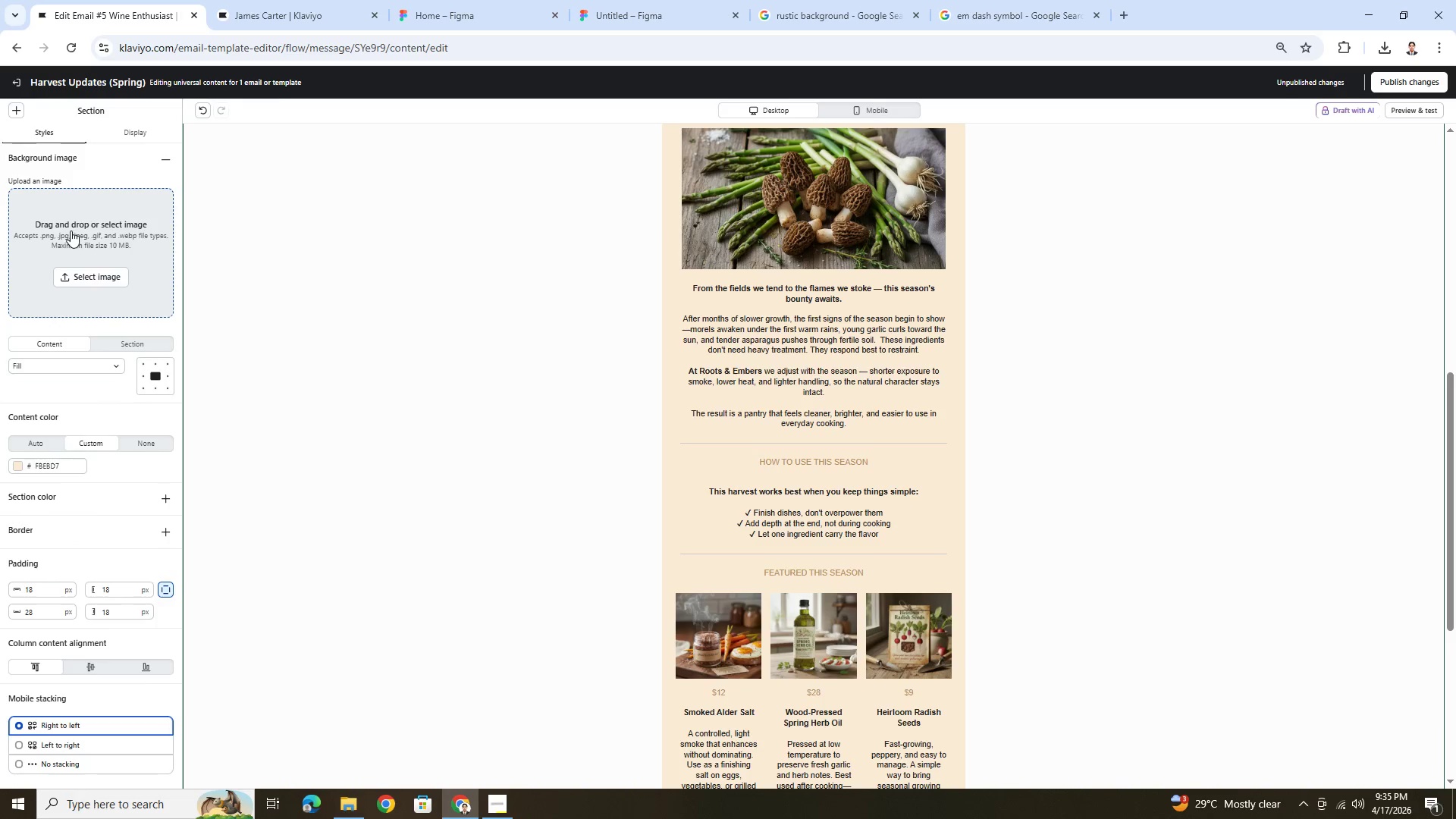 
left_click([72, 272])
 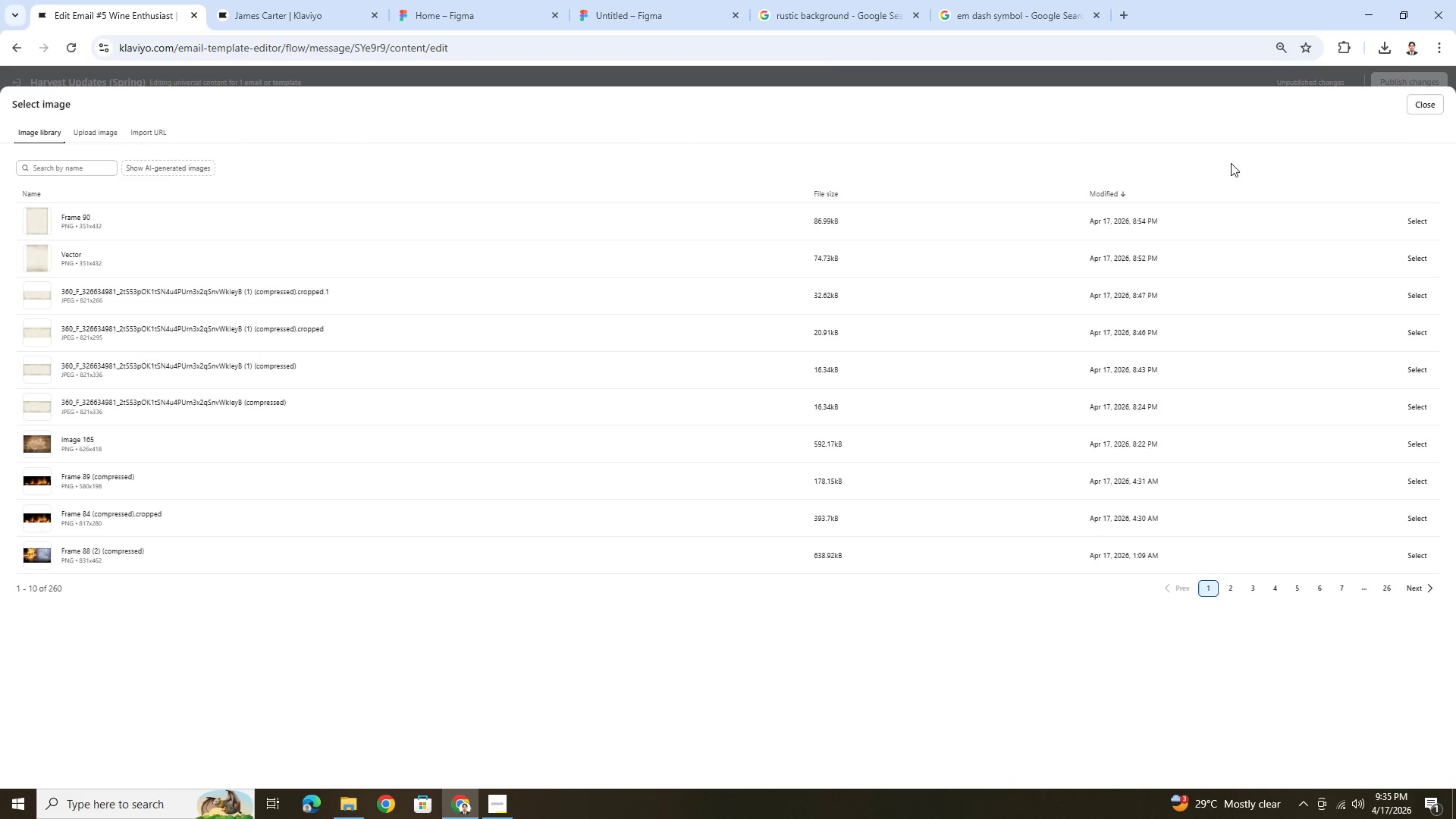 
left_click([1416, 219])
 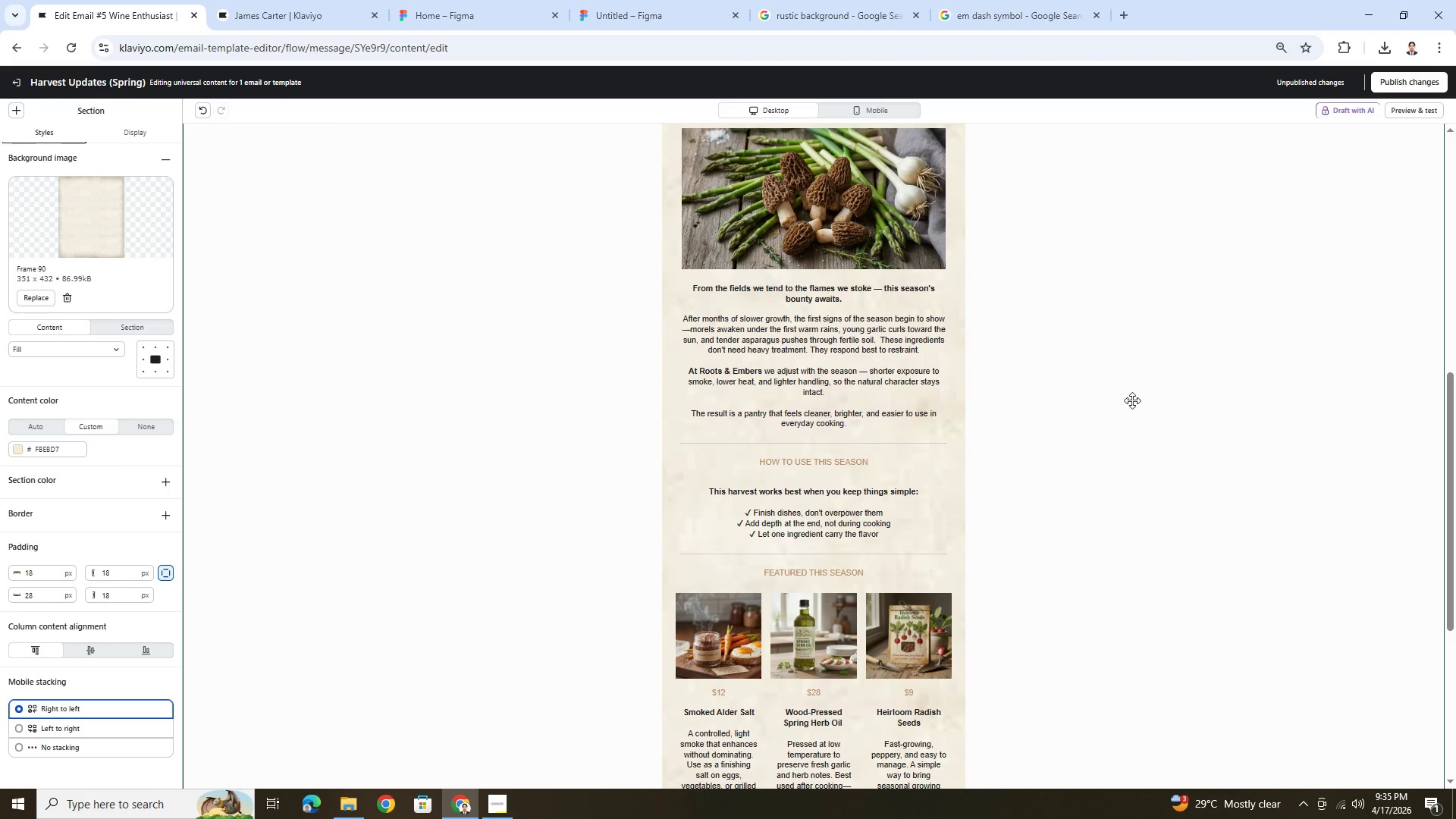 
scroll: coordinate [1151, 444], scroll_direction: down, amount: 3.0
 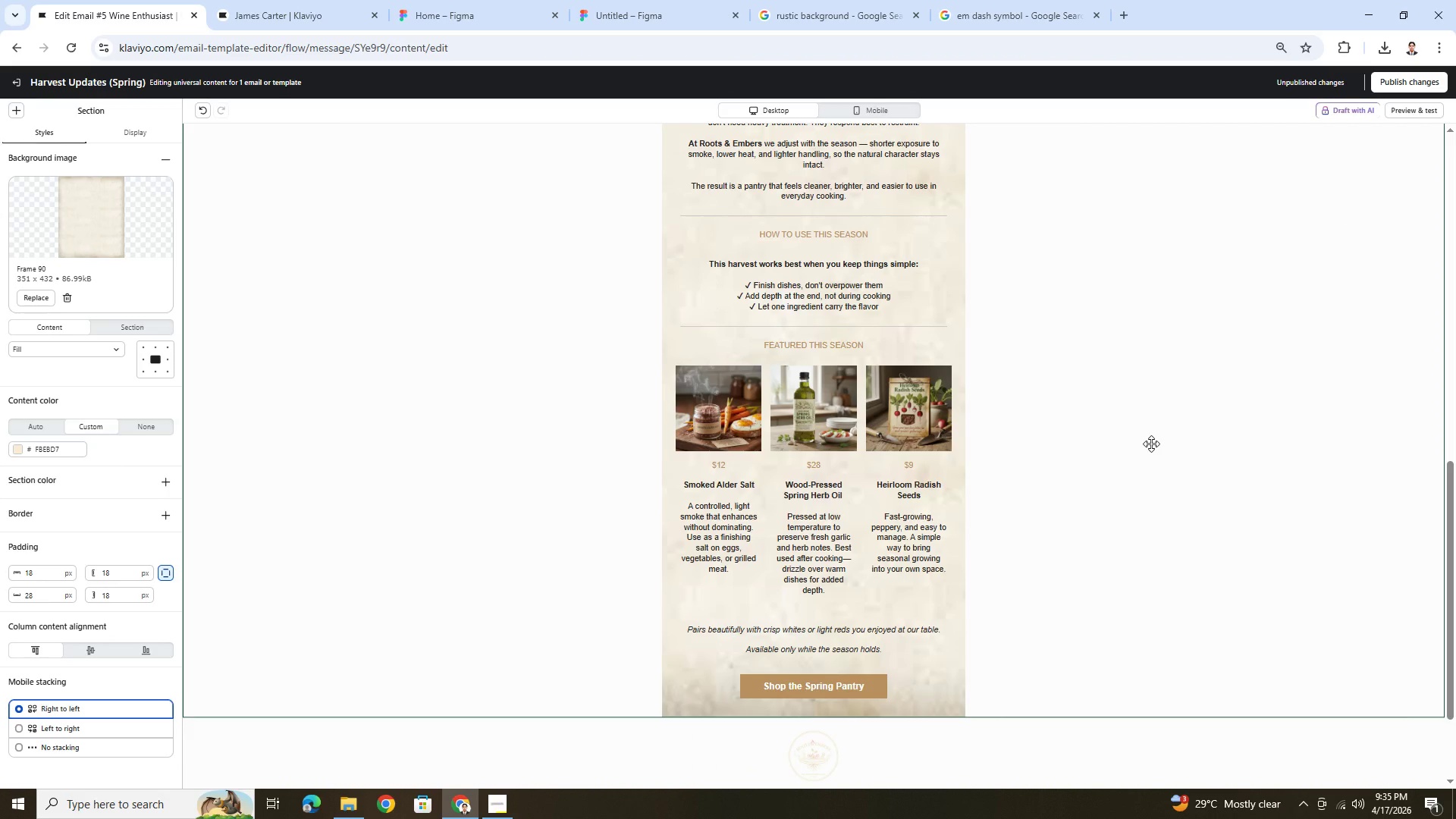 
scroll: coordinate [1005, 379], scroll_direction: up, amount: 6.0
 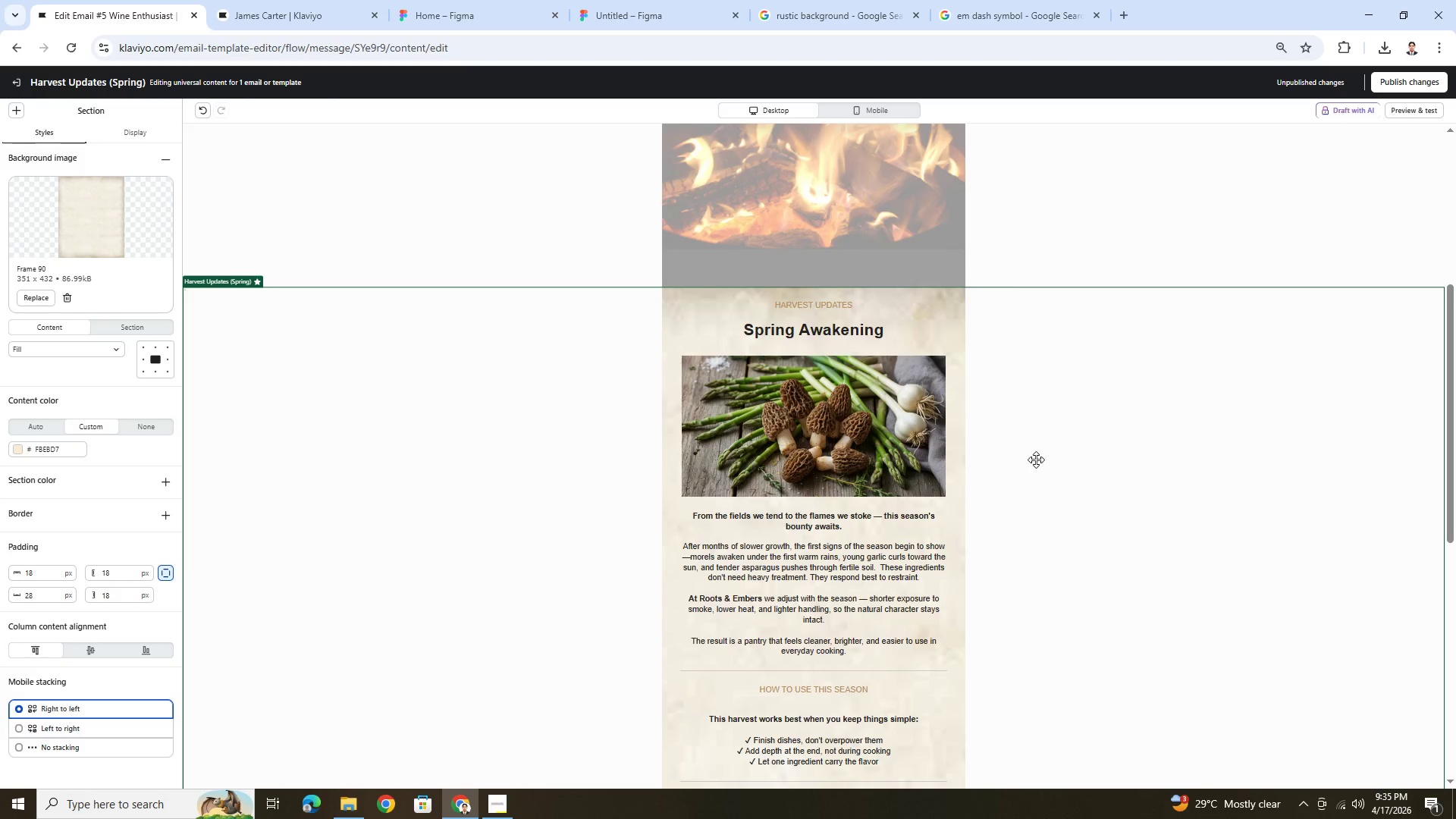 
scroll: coordinate [1043, 462], scroll_direction: down, amount: 4.0
 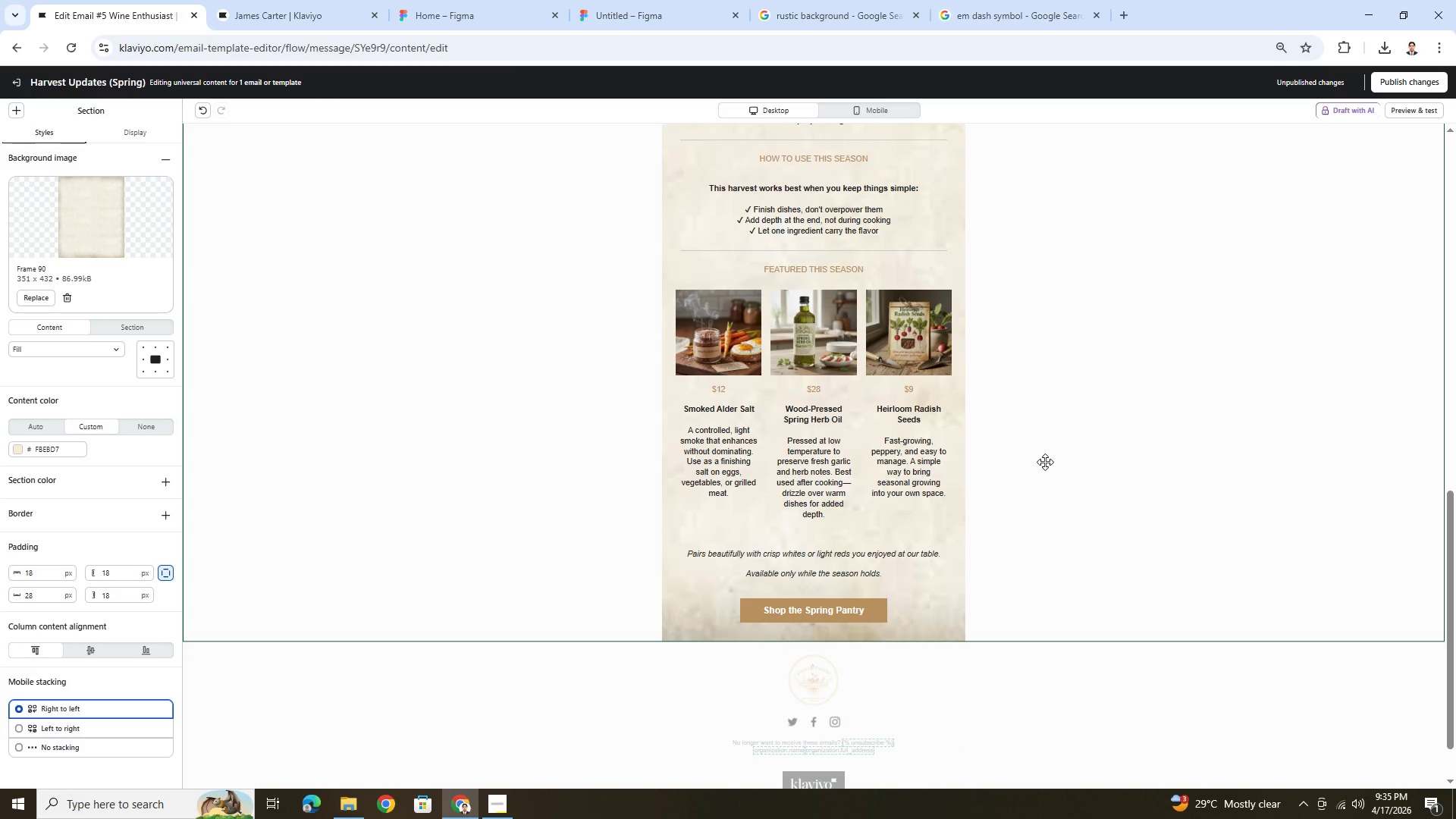 
scroll: coordinate [1045, 462], scroll_direction: up, amount: 9.0
 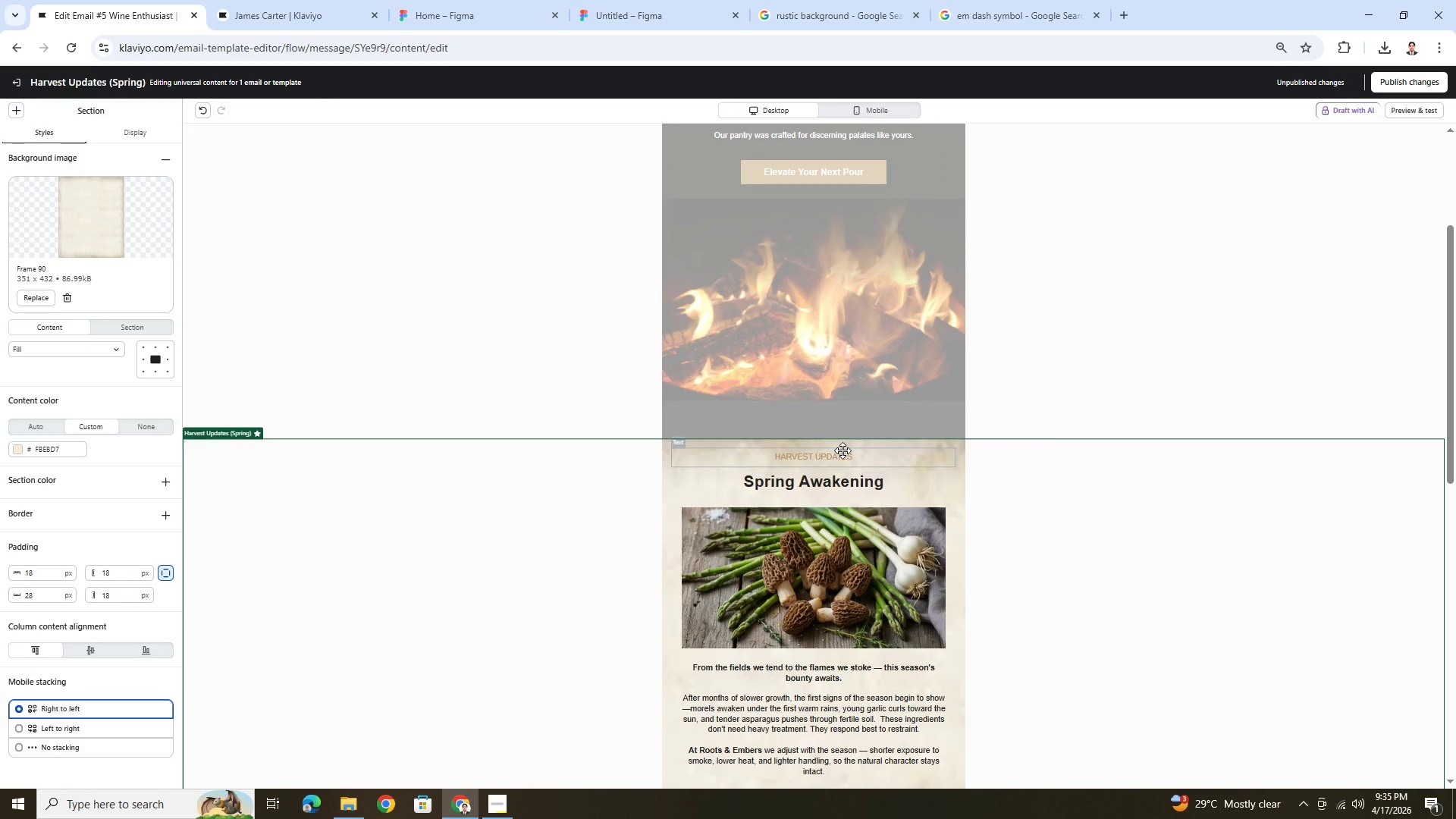 
left_click([843, 454])
 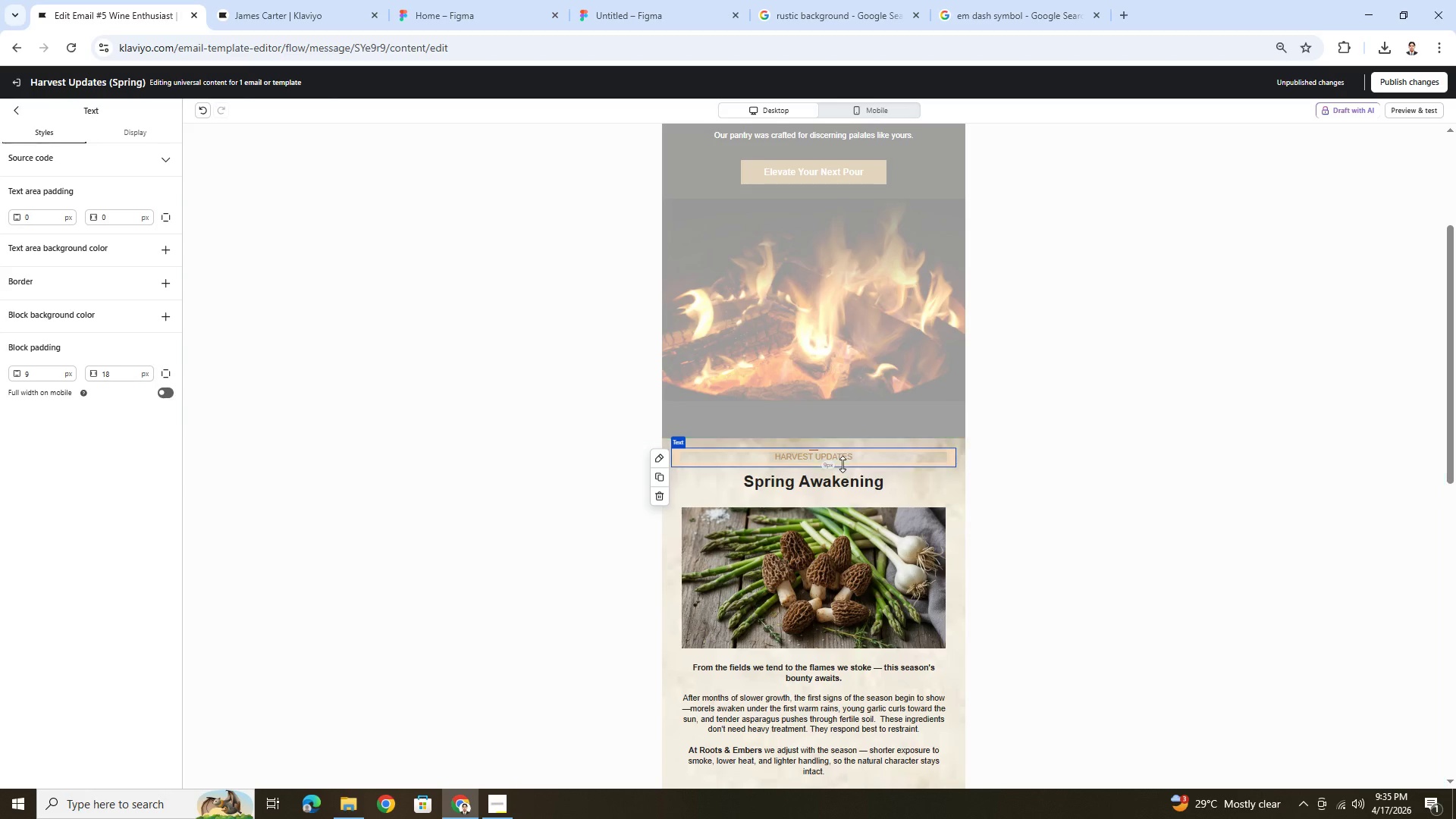 
double_click([842, 456])
 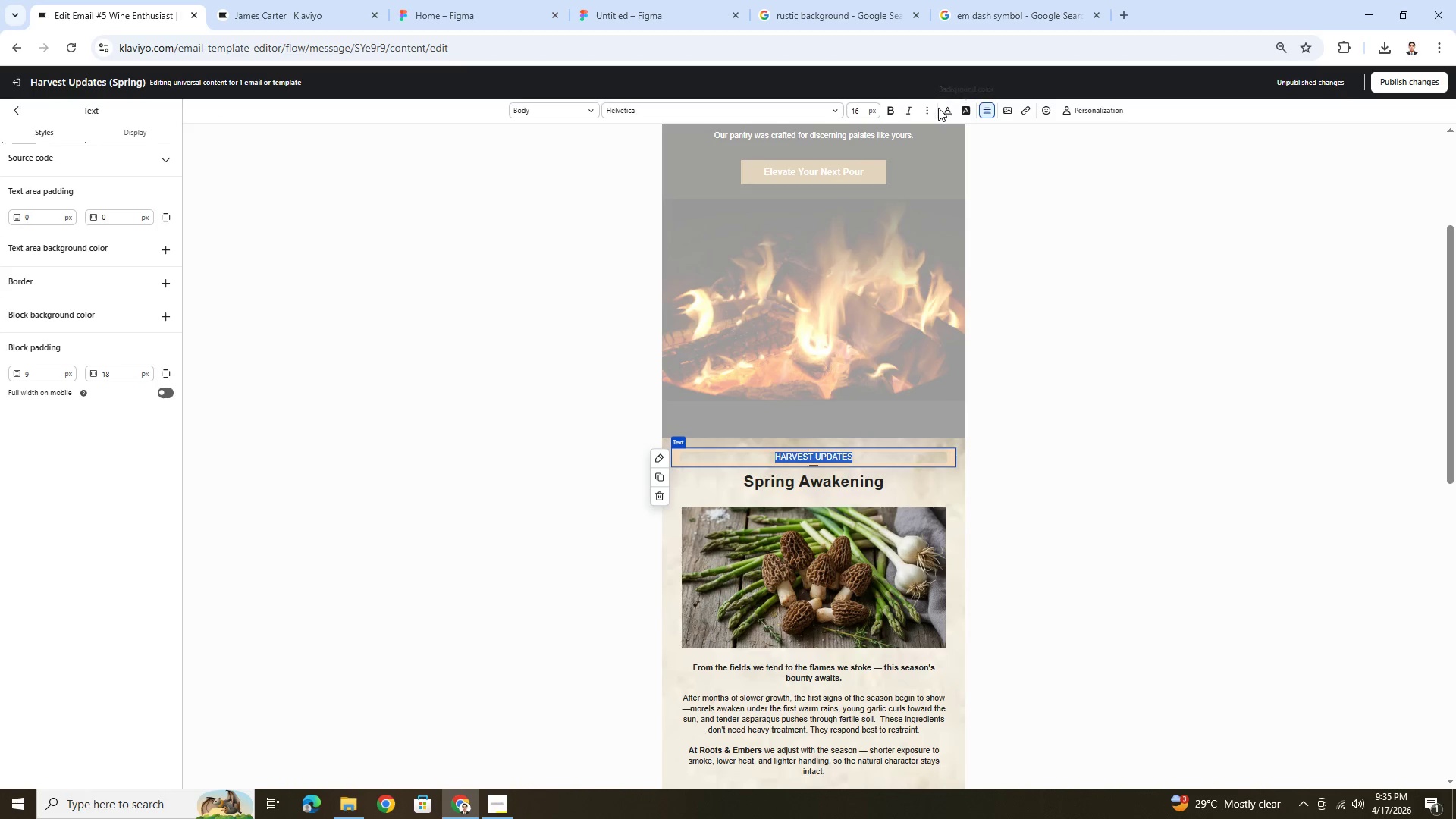 
left_click([891, 111])
 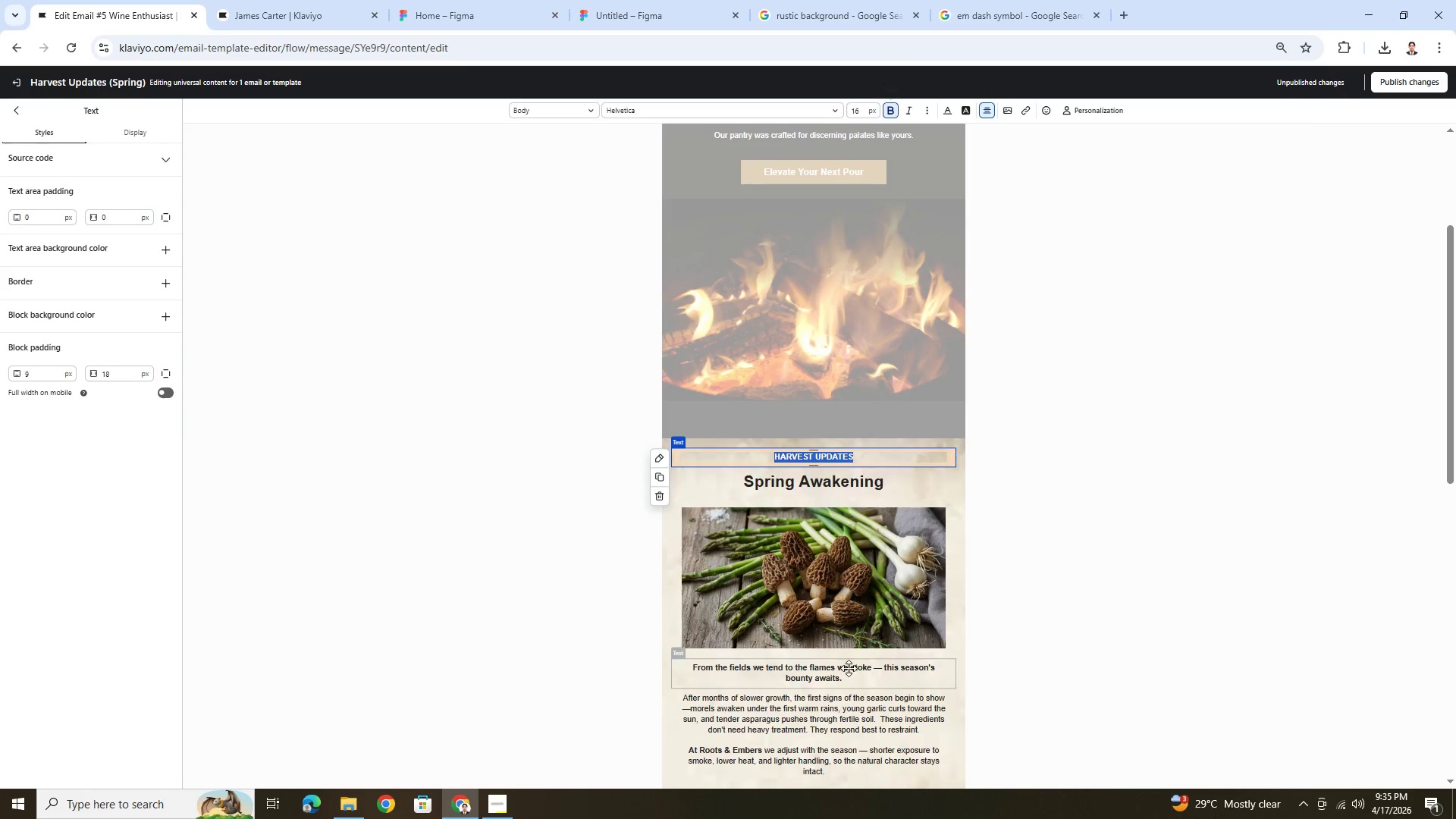 
scroll: coordinate [849, 666], scroll_direction: down, amount: 3.0
 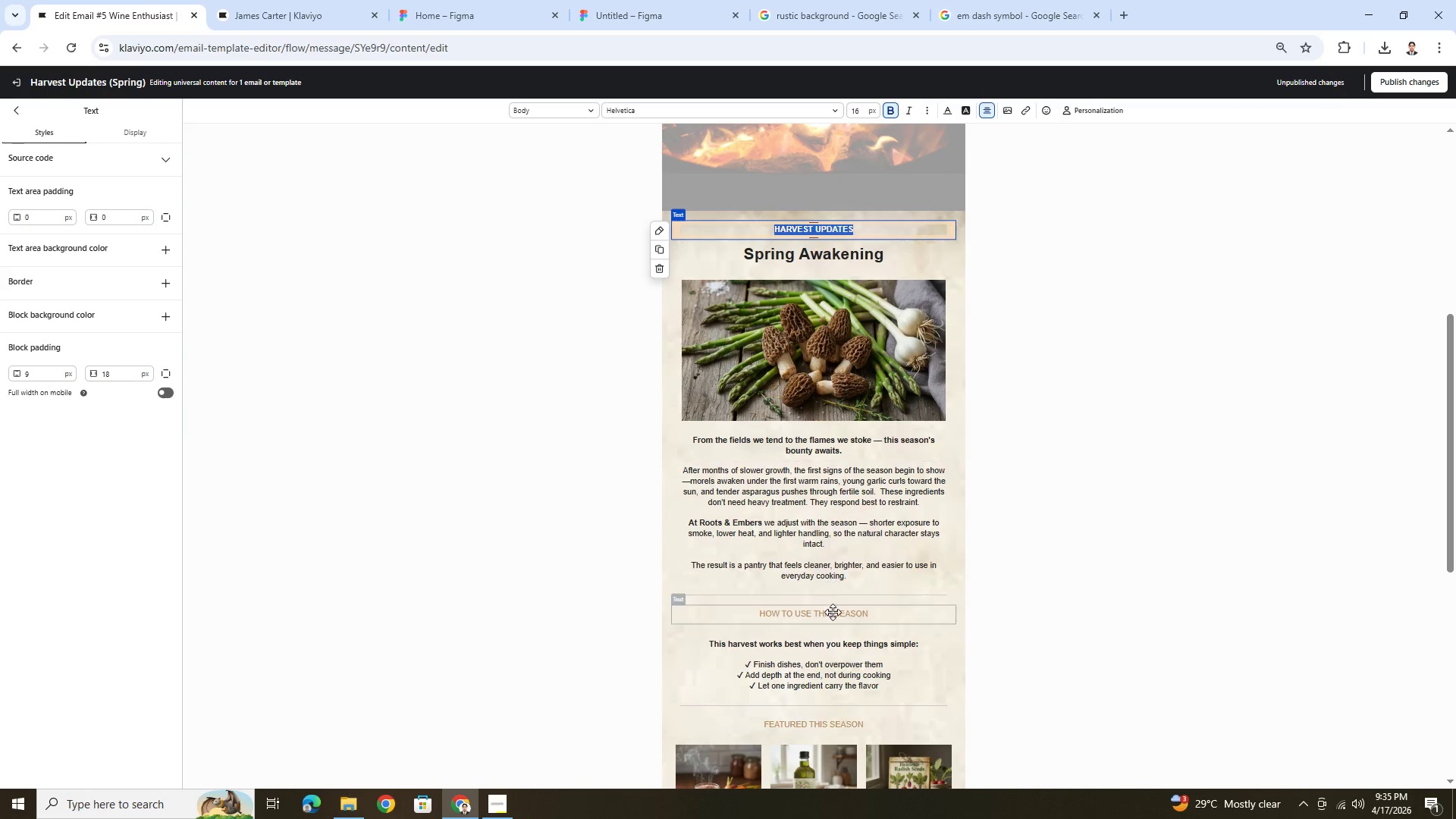 
double_click([833, 615])
 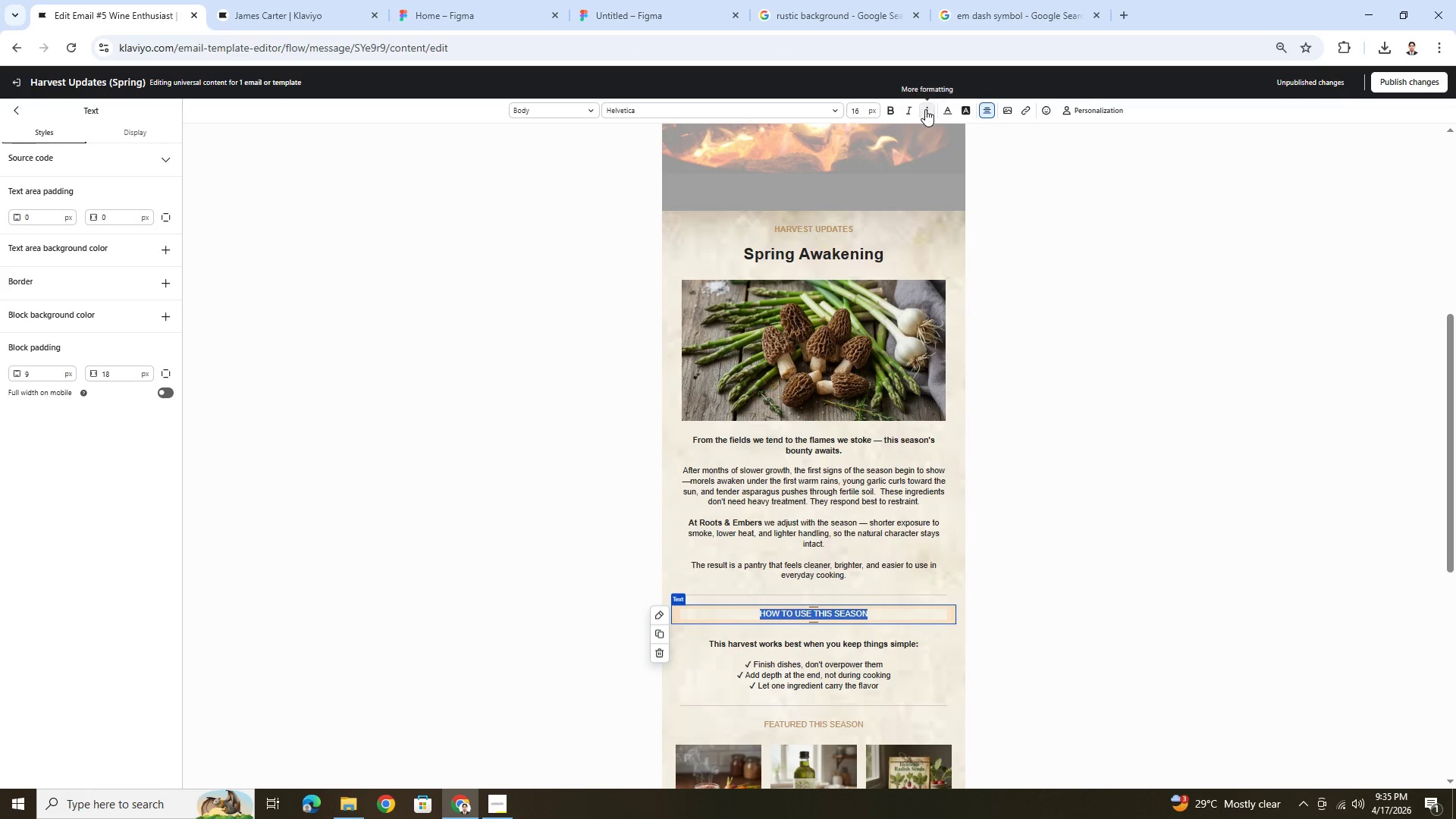 
left_click([895, 108])
 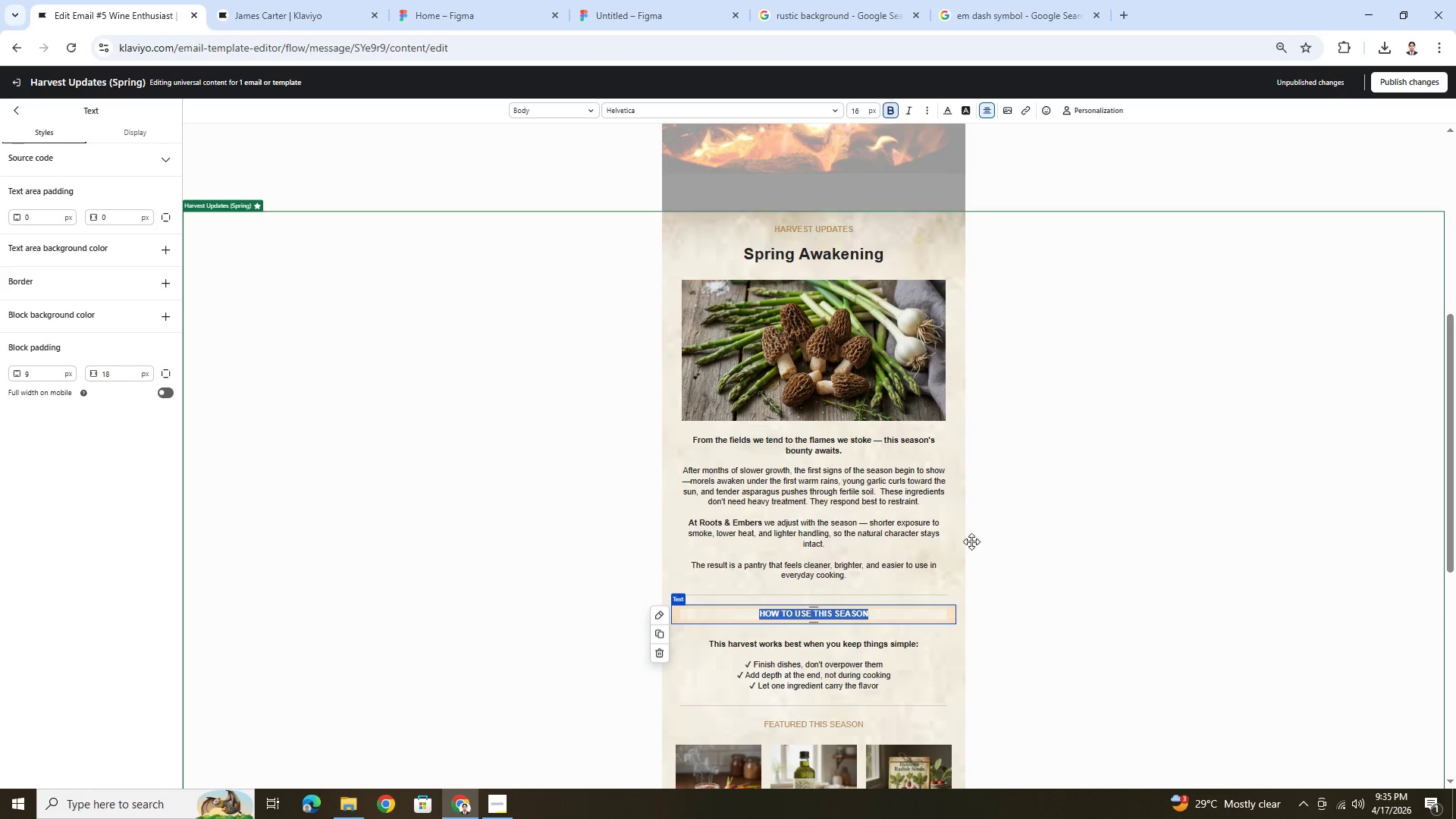 
scroll: coordinate [976, 592], scroll_direction: down, amount: 5.0
 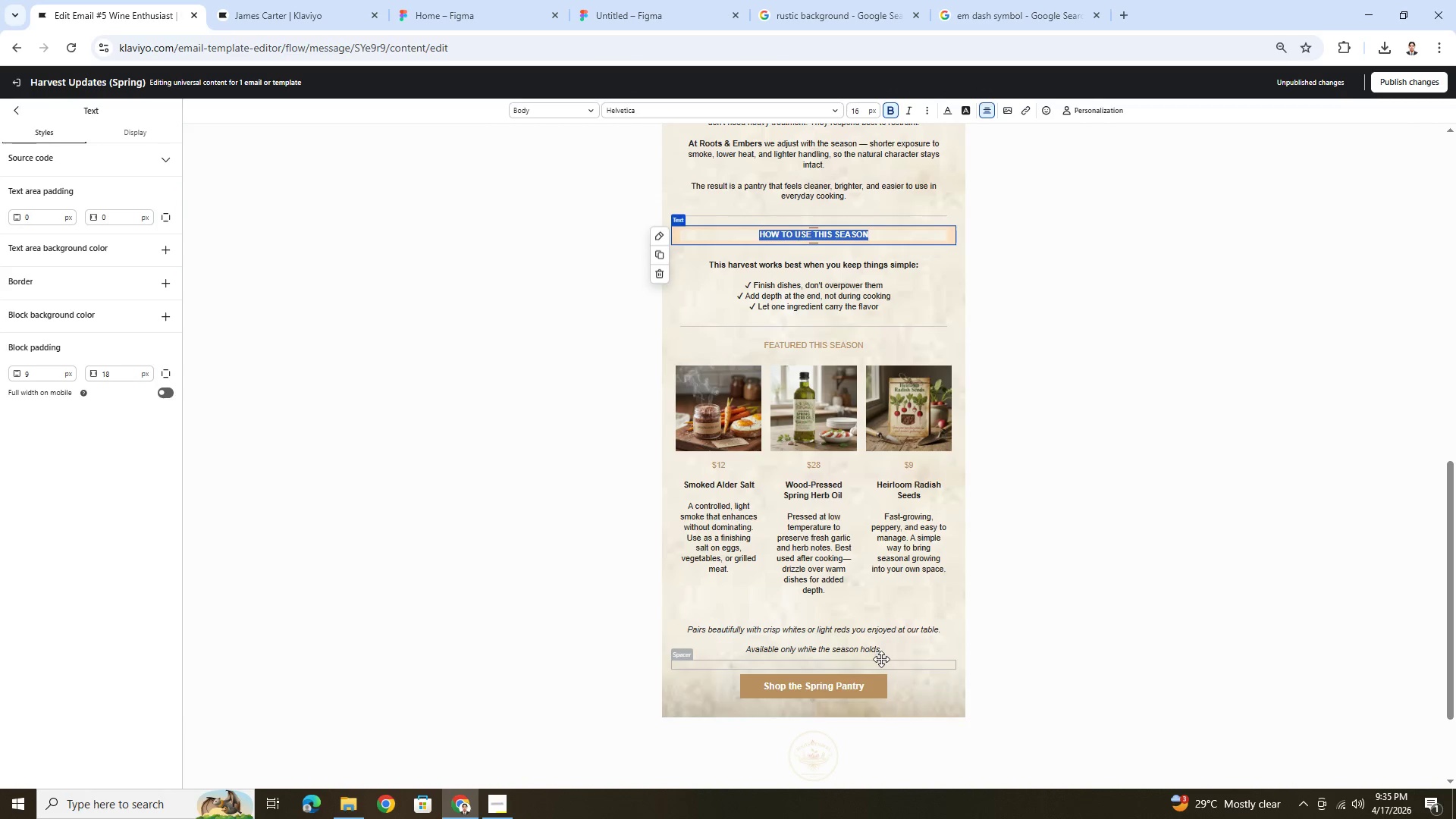 
left_click([990, 617])
 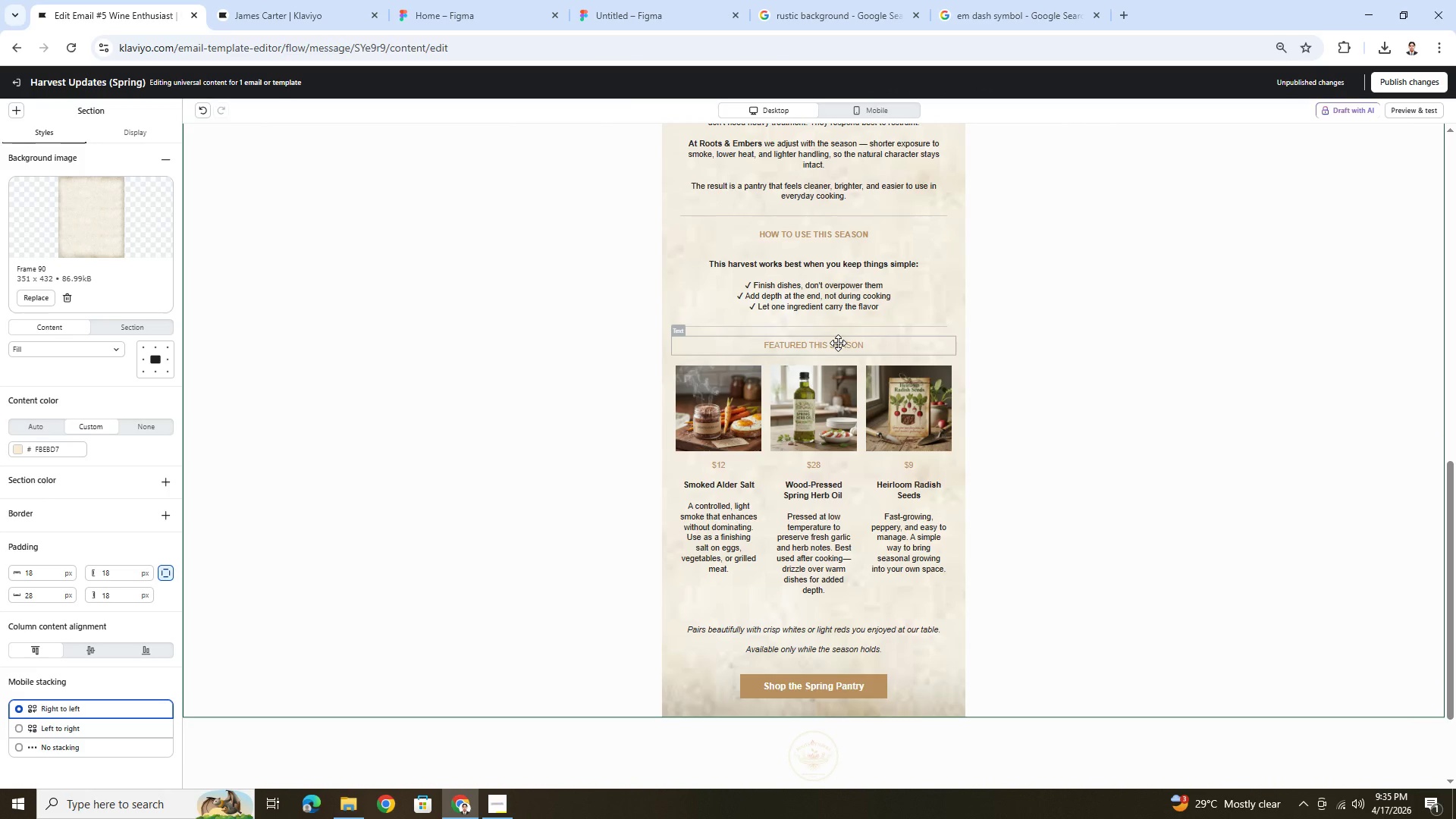 
double_click([839, 343])
 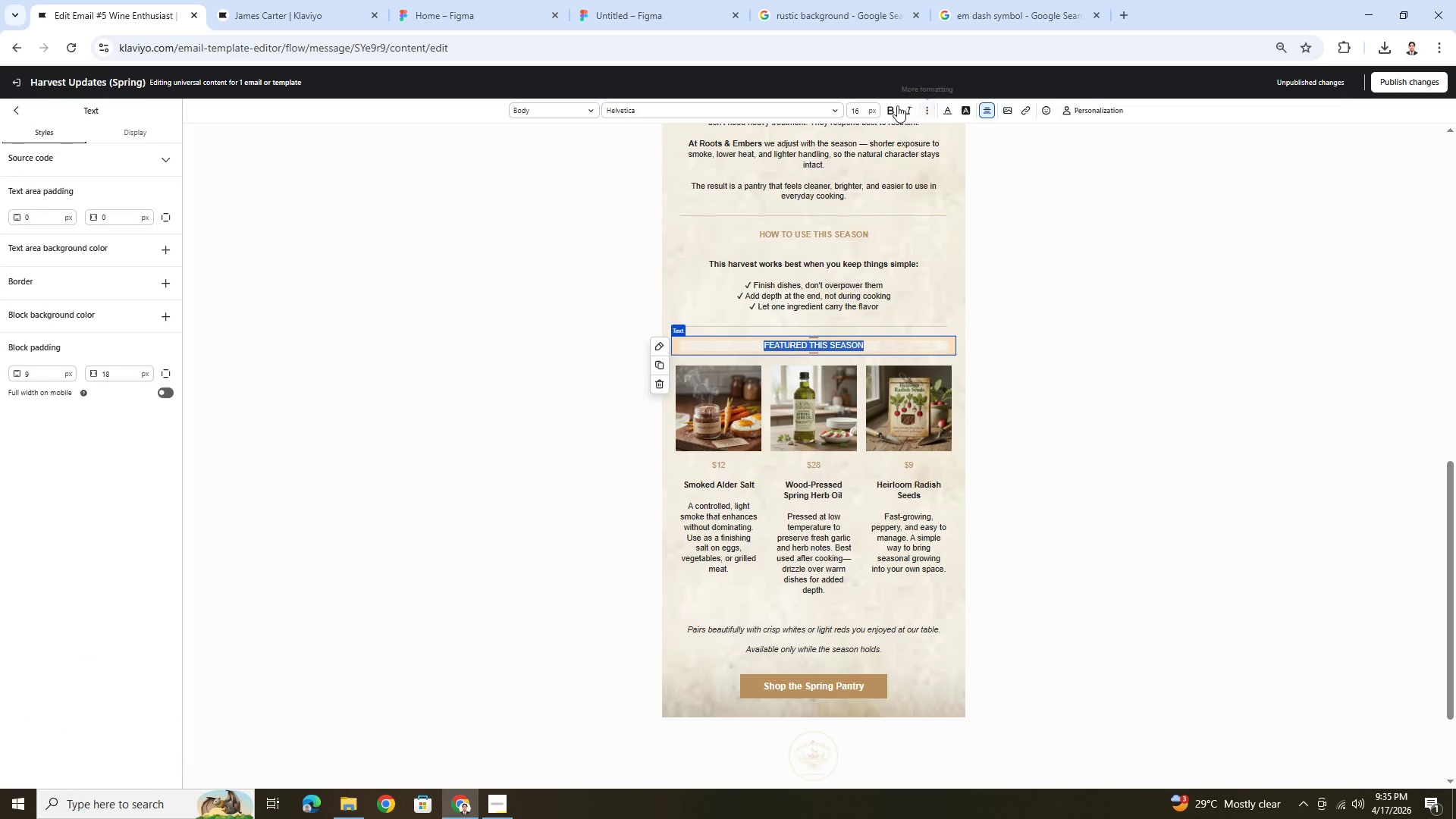 
left_click([895, 105])
 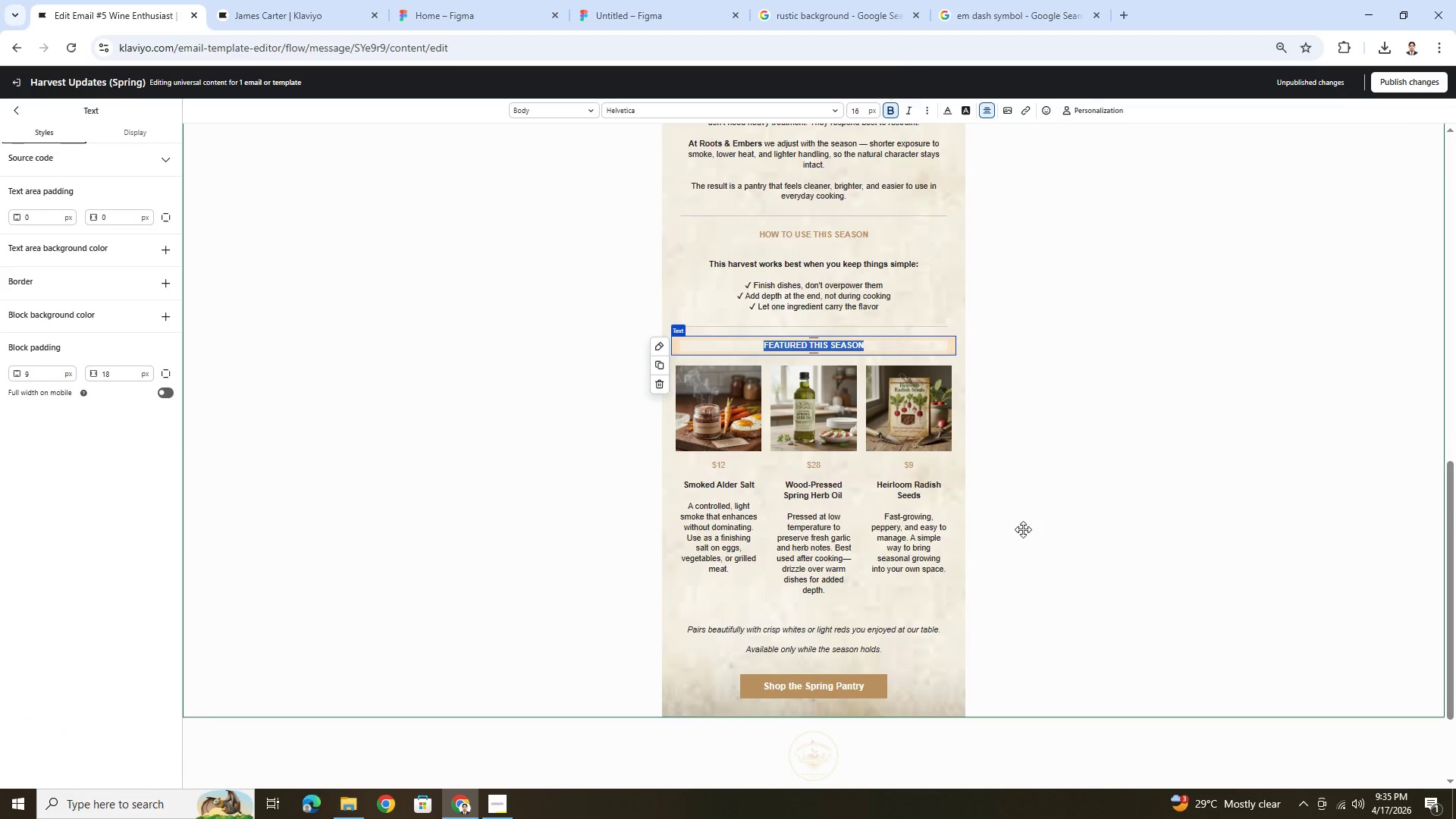 
left_click([1029, 544])
 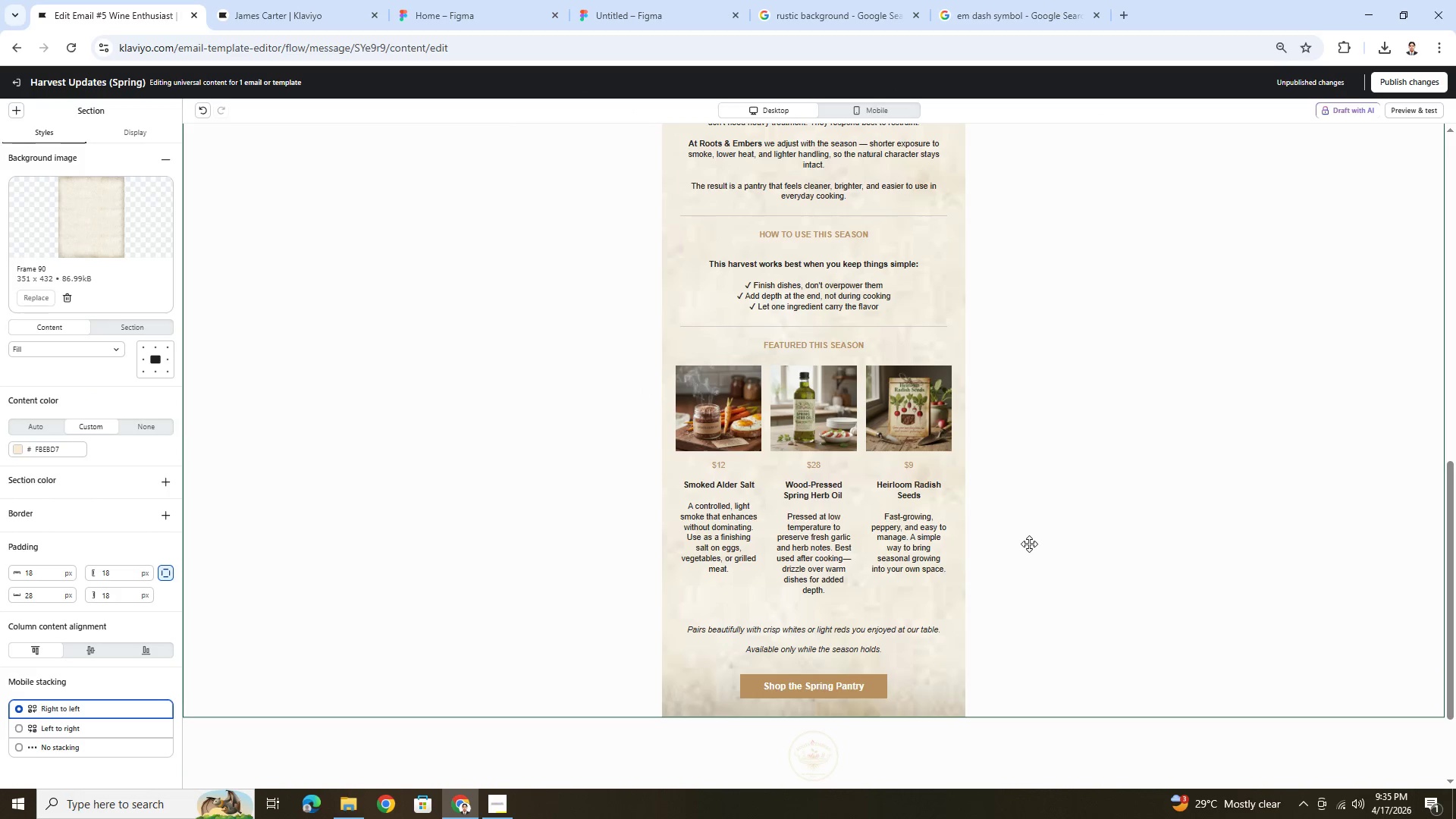 
scroll: coordinate [1029, 544], scroll_direction: up, amount: 3.0
 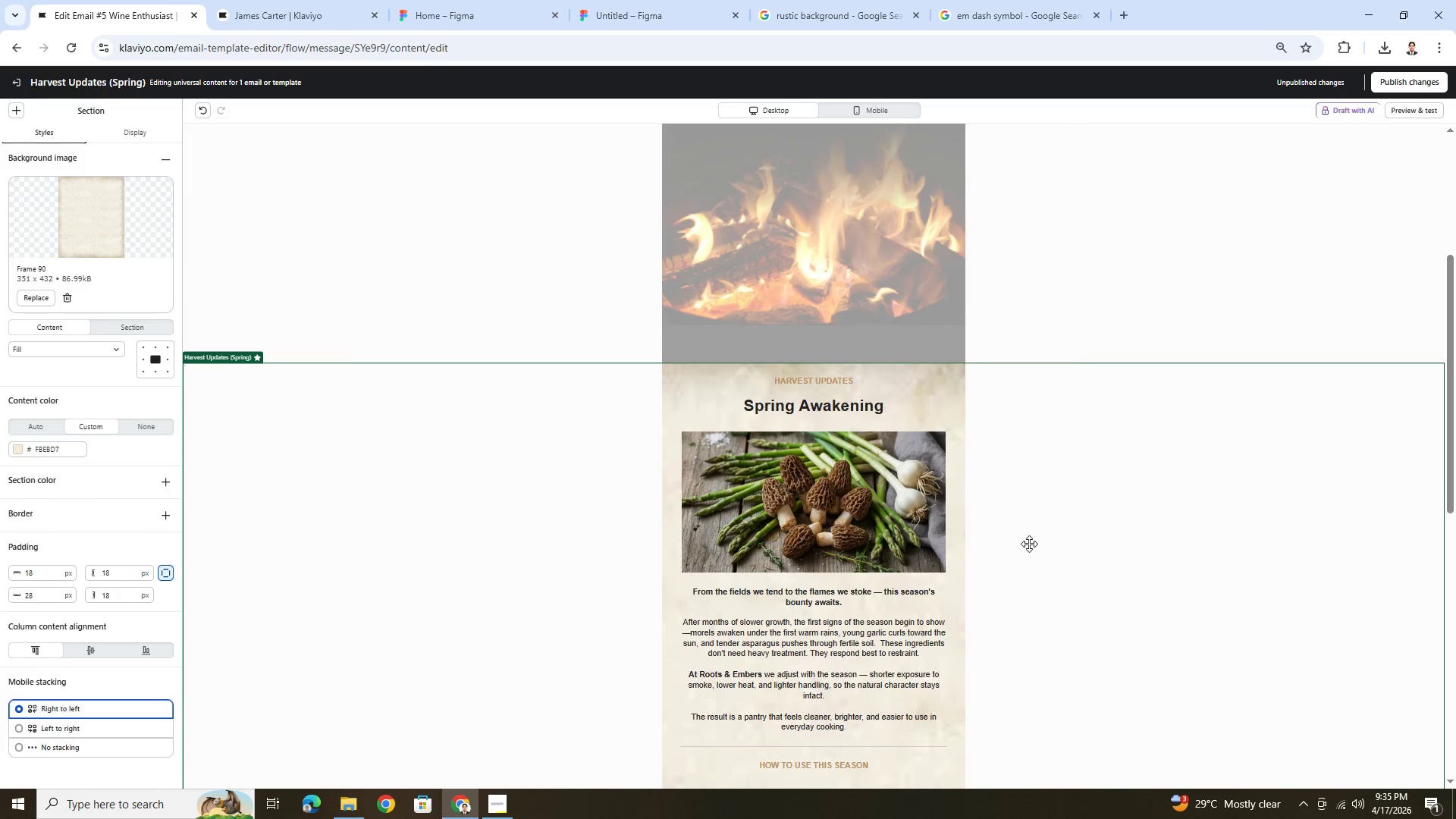 
scroll: coordinate [1029, 544], scroll_direction: down, amount: 8.0
 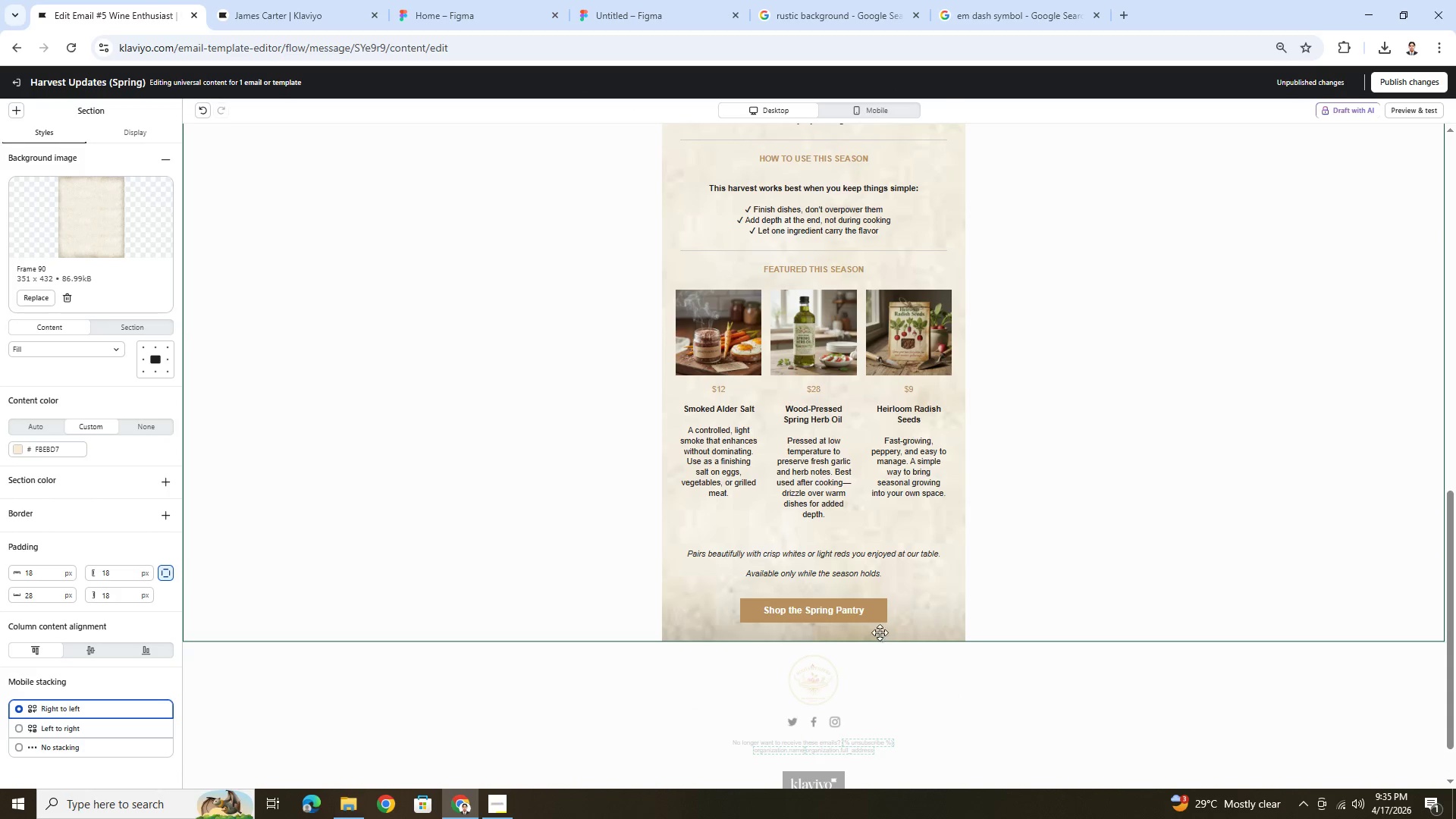 
left_click([906, 610])
 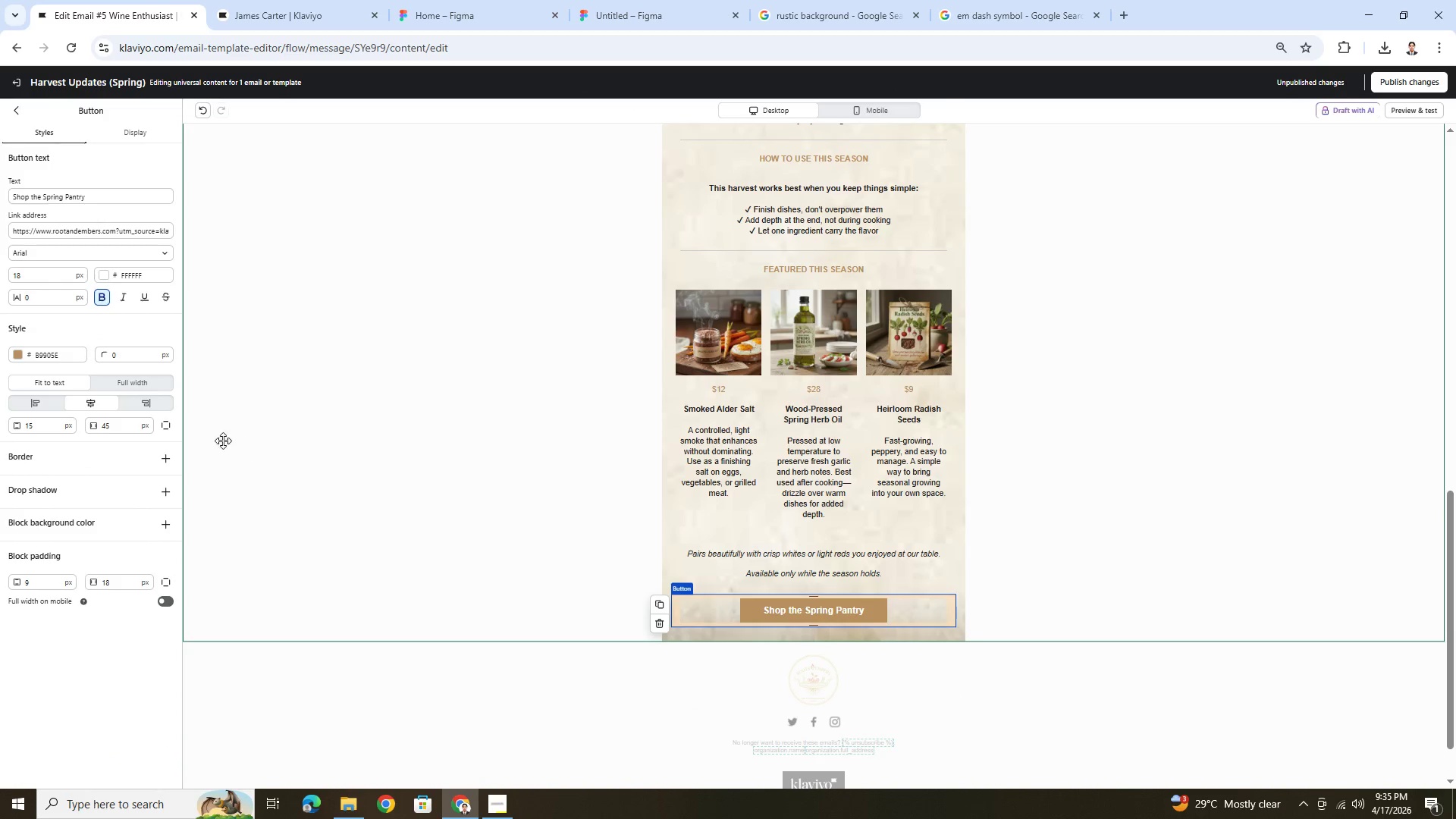 
left_click([16, 353])
 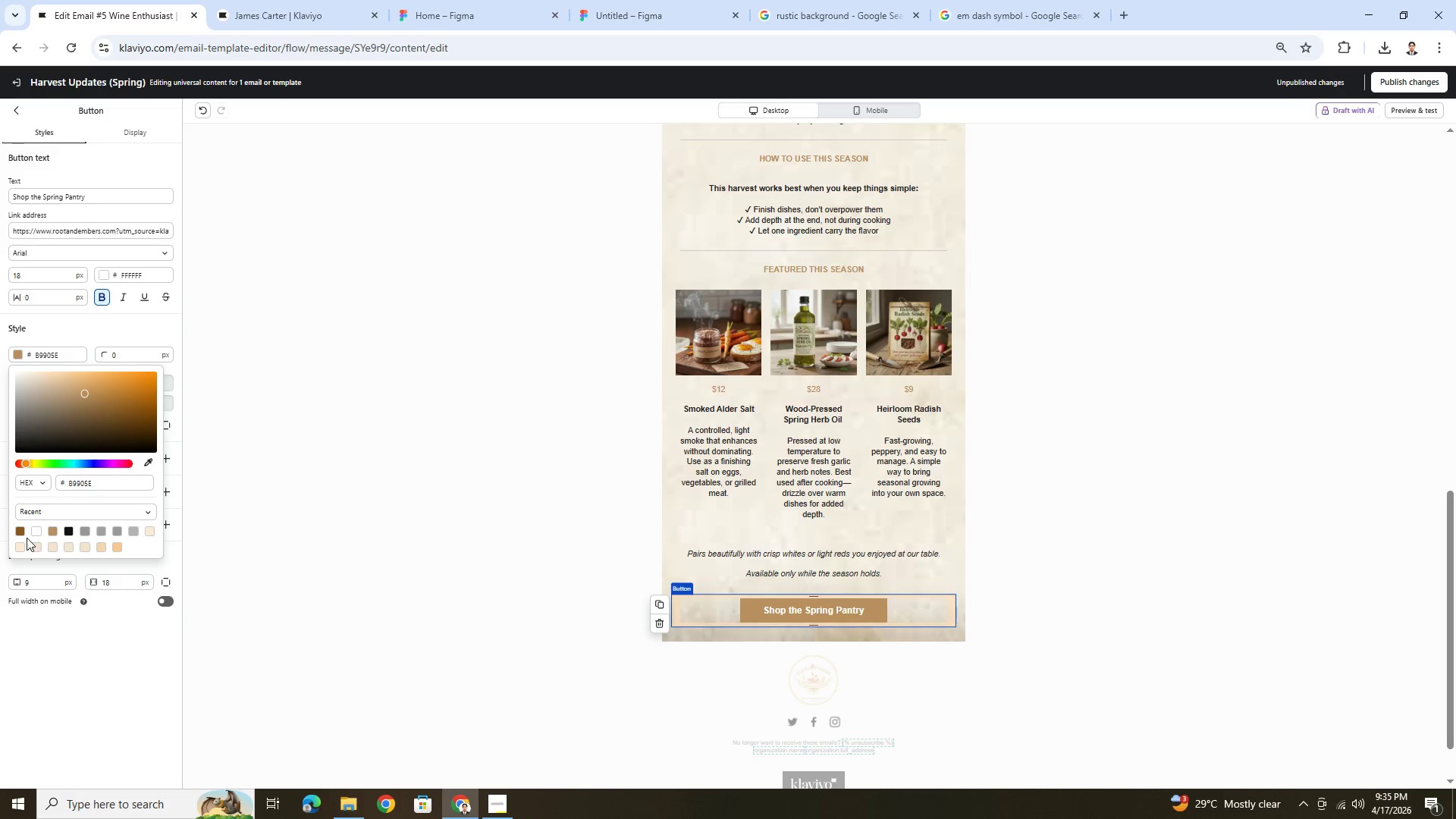 
left_click([22, 534])
 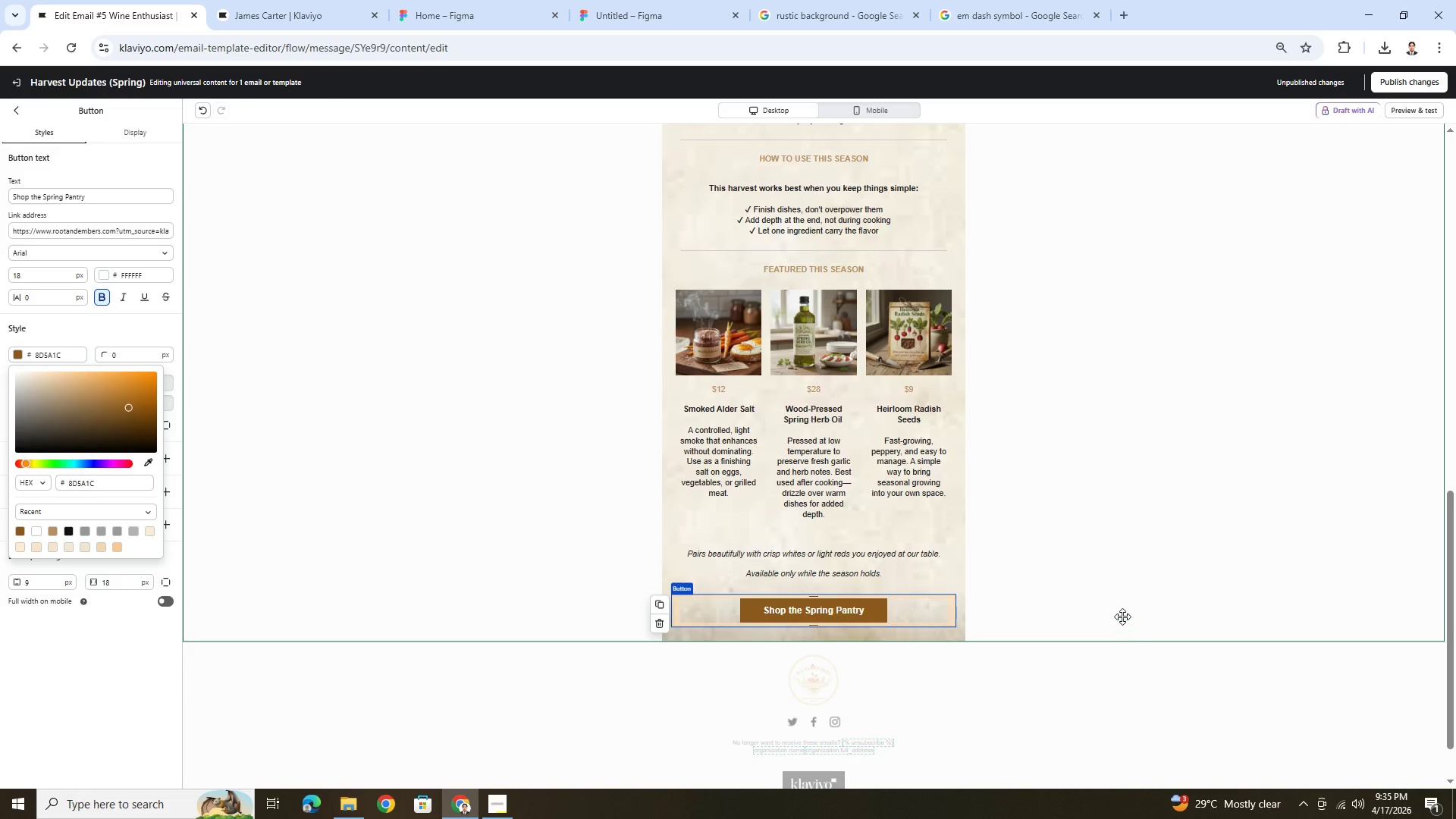 
left_click([1079, 511])
 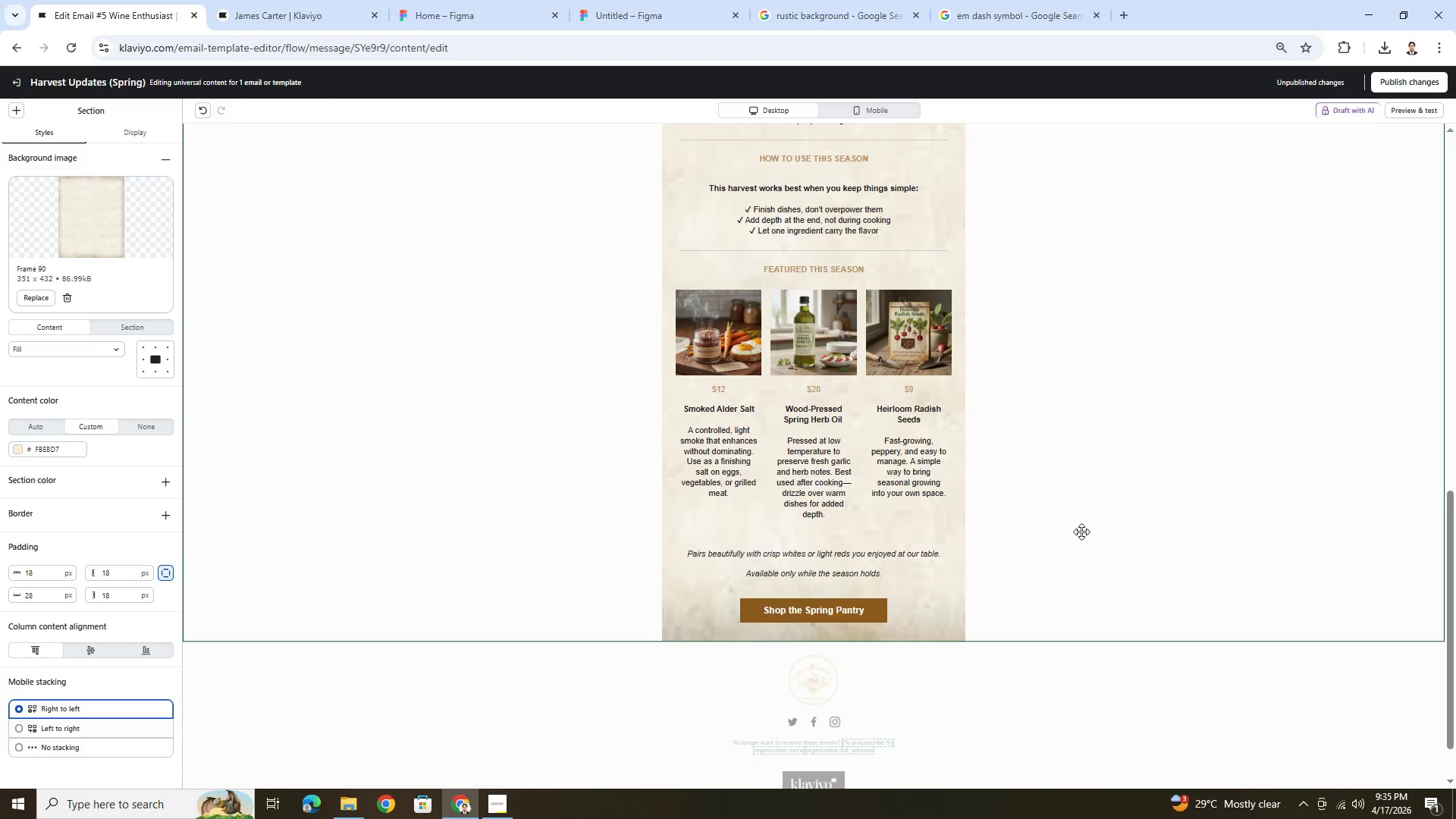 
scroll: coordinate [1081, 538], scroll_direction: up, amount: 3.0
 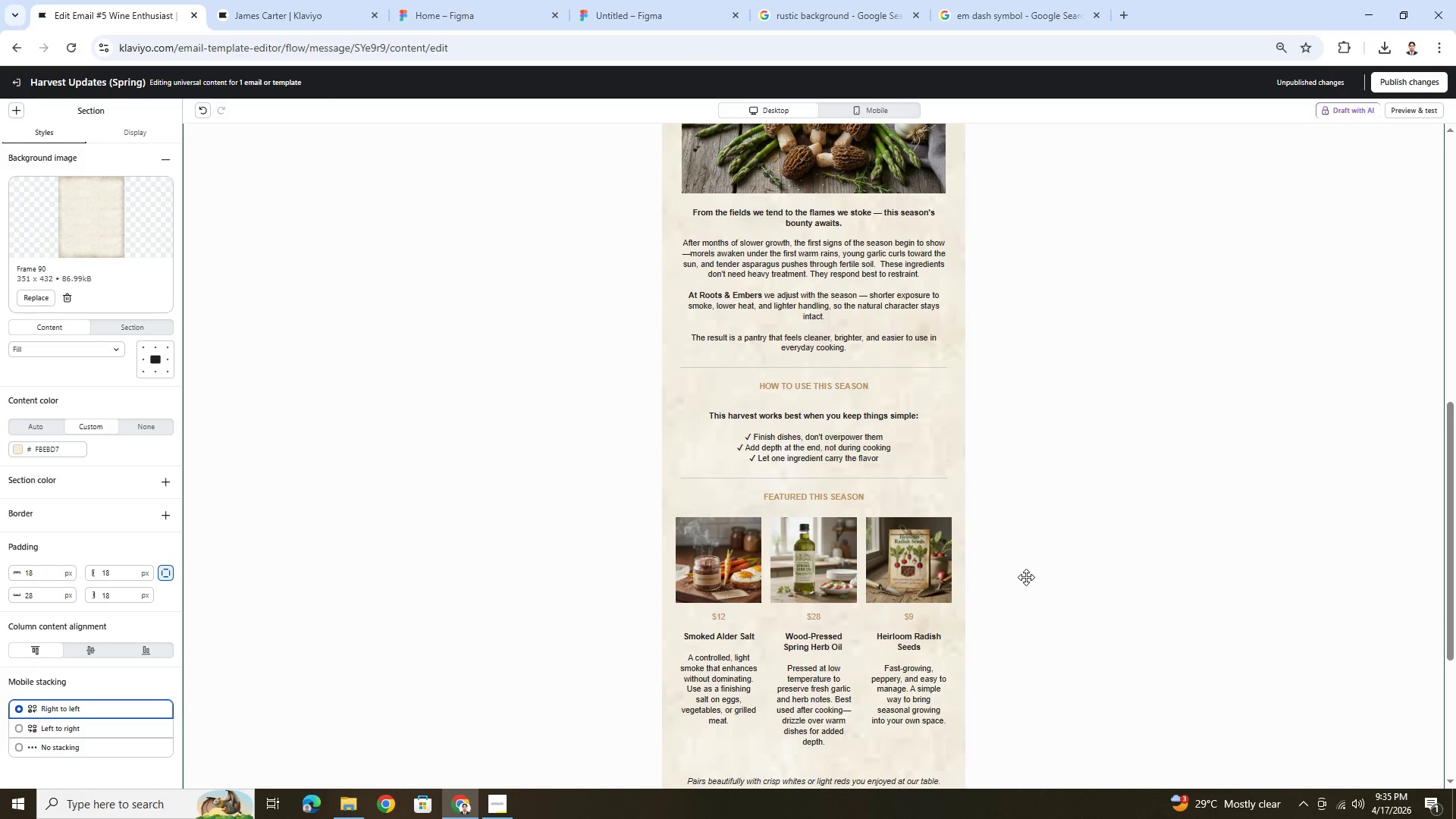 
scroll: coordinate [1026, 577], scroll_direction: down, amount: 4.0
 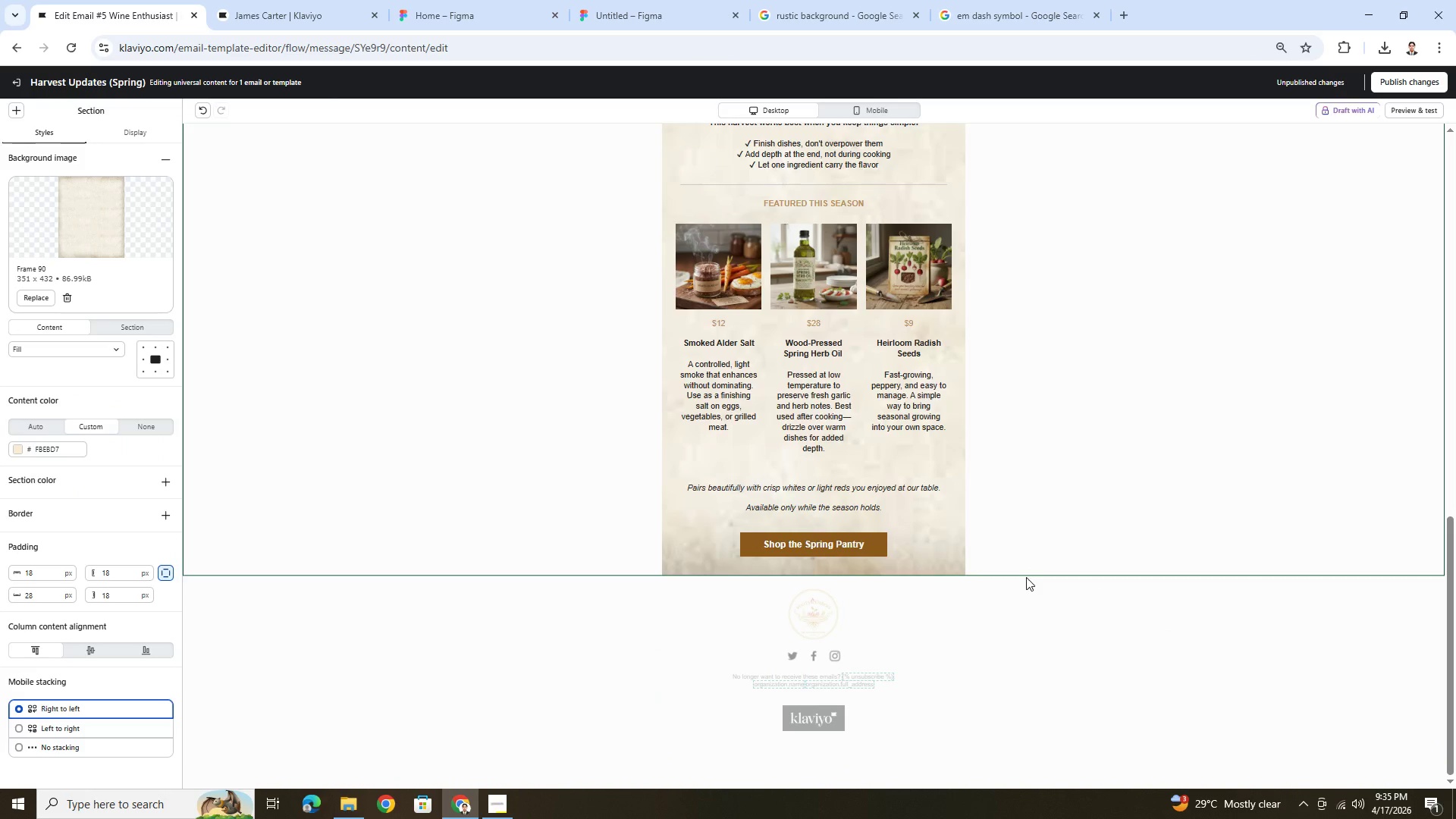 
scroll: coordinate [1026, 577], scroll_direction: up, amount: 9.0
 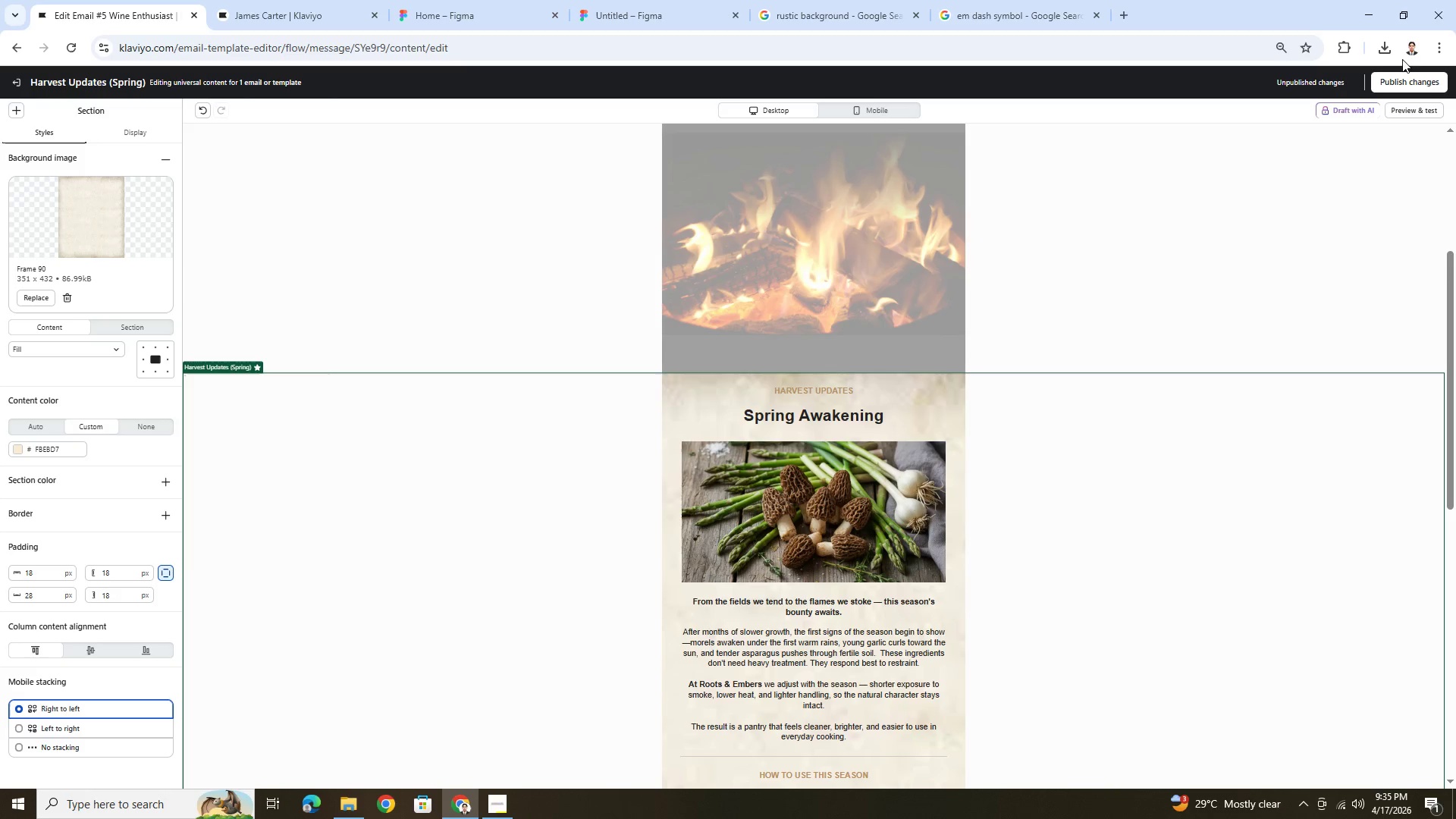 
left_click([1404, 80])
 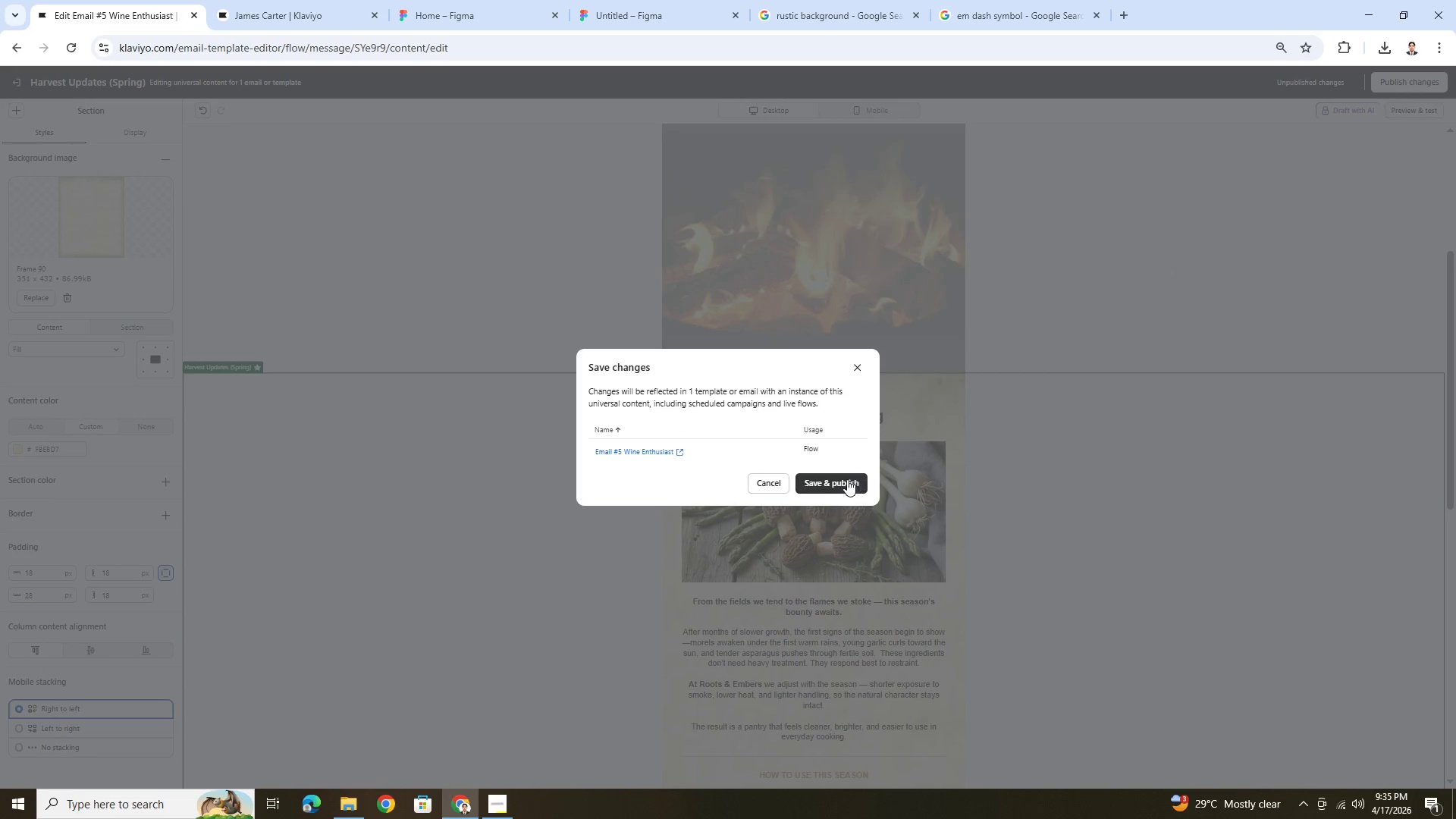 
left_click([846, 480])
 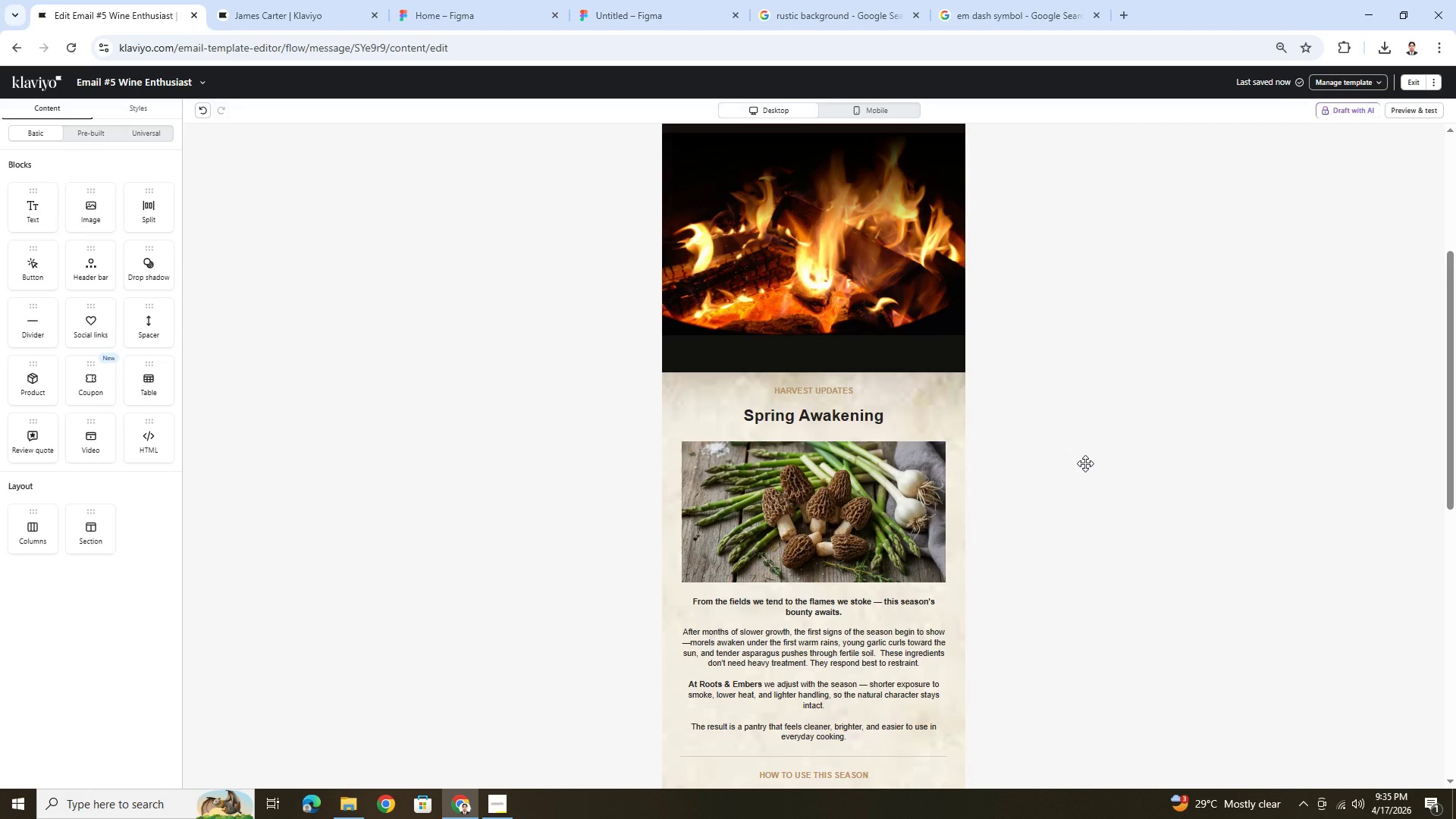 
scroll: coordinate [1085, 463], scroll_direction: down, amount: 3.0
 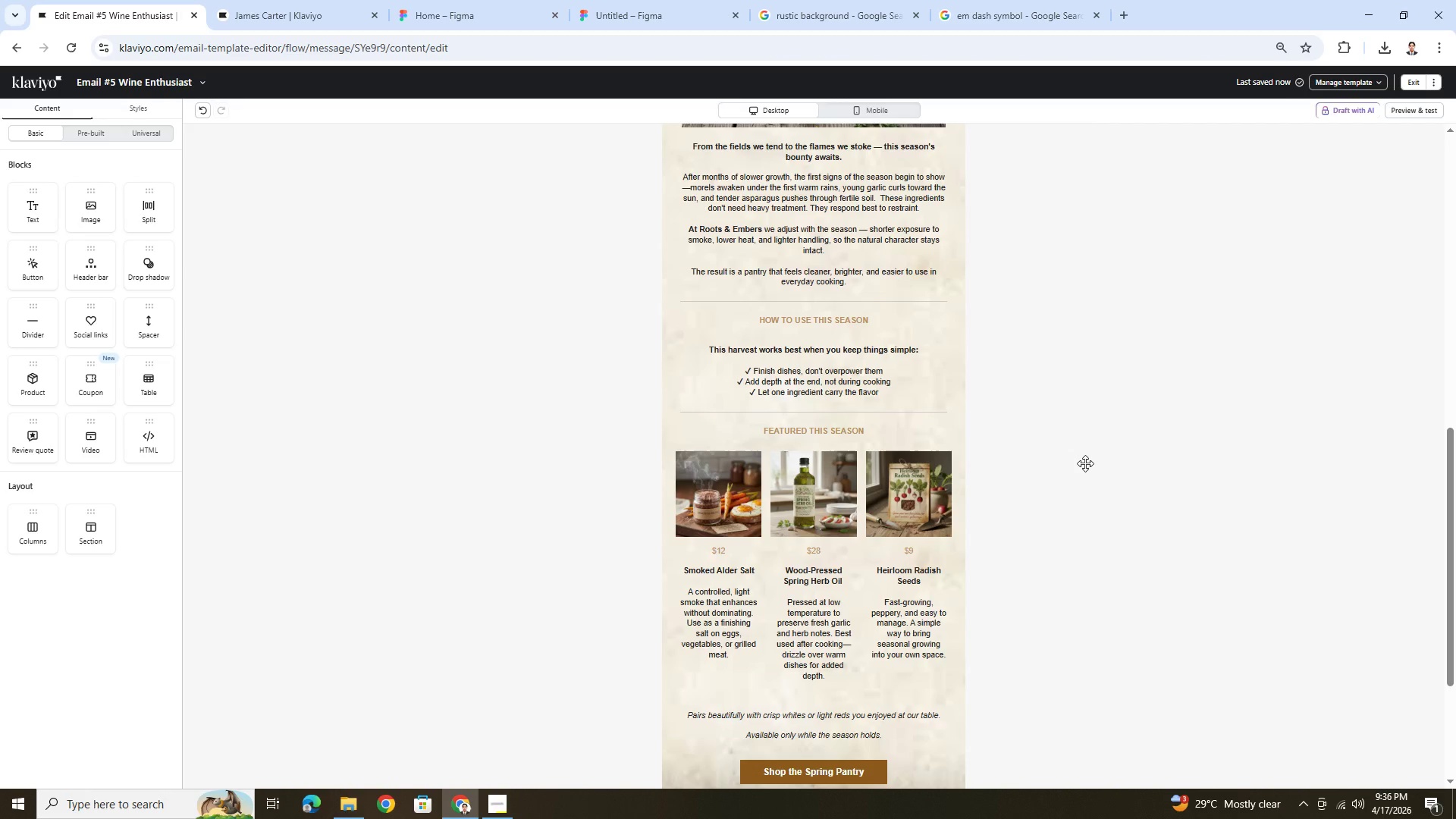 
scroll: coordinate [1085, 463], scroll_direction: up, amount: 5.0
 